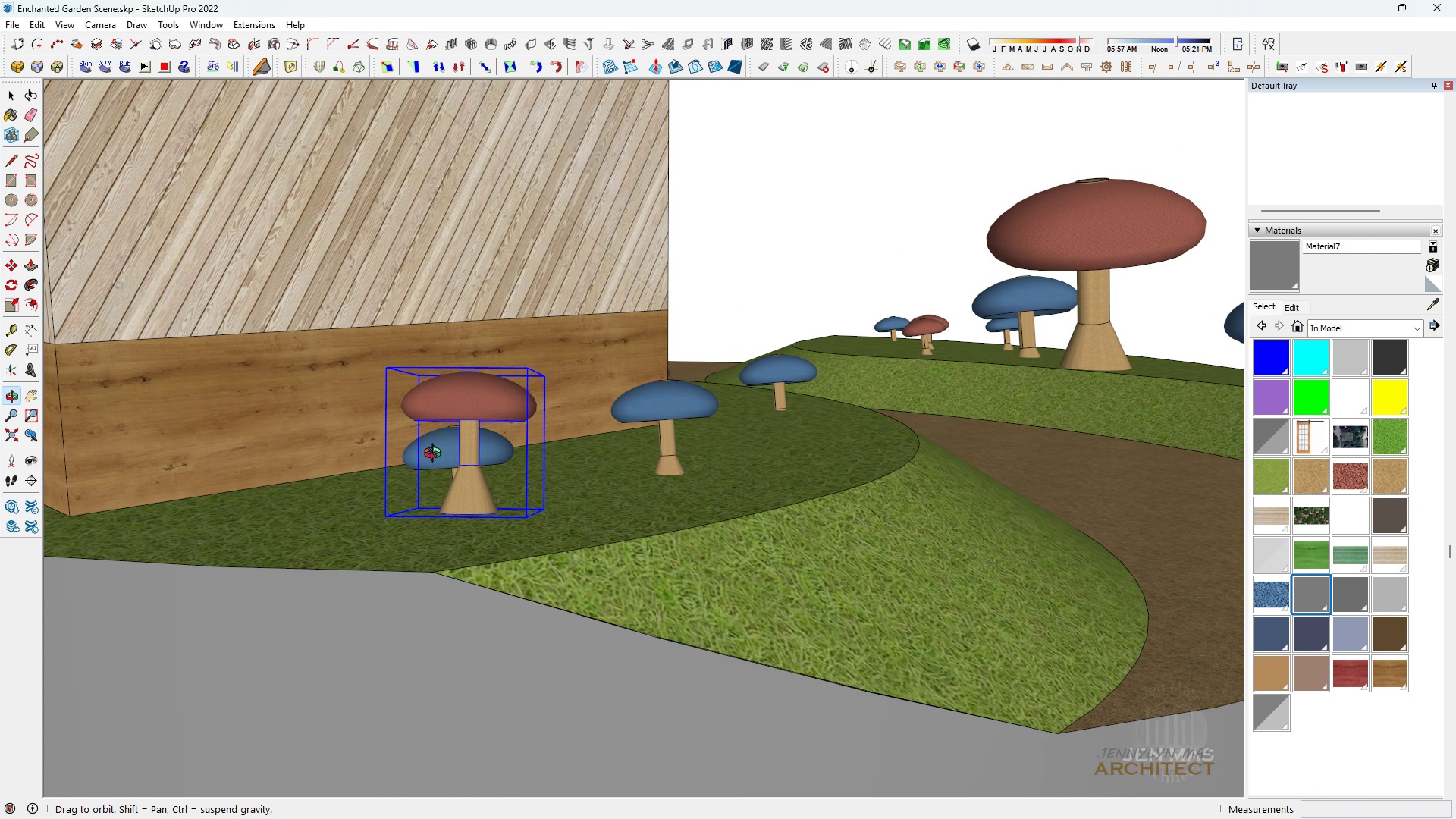 
key(M)
 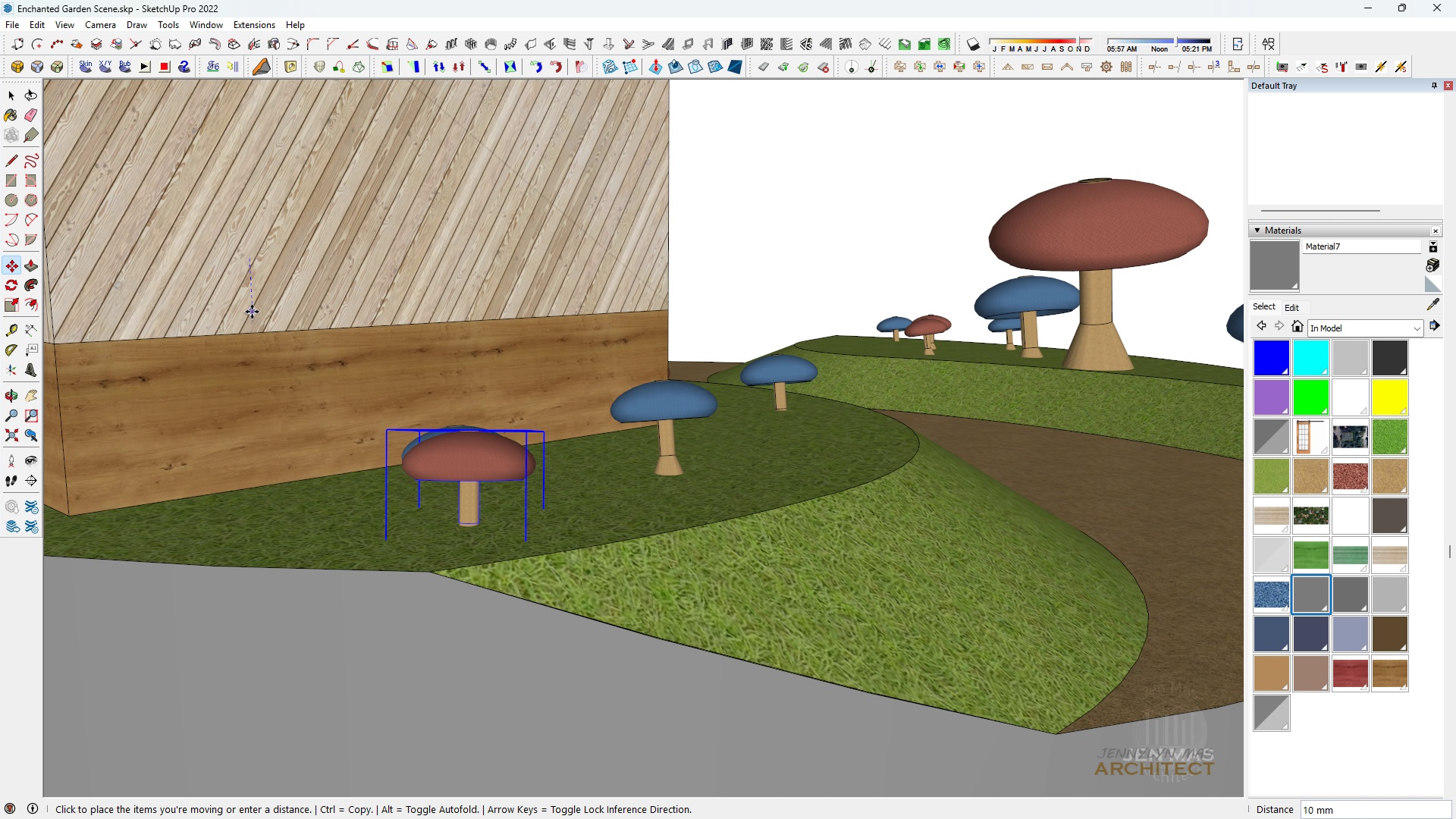 
left_click([252, 312])
 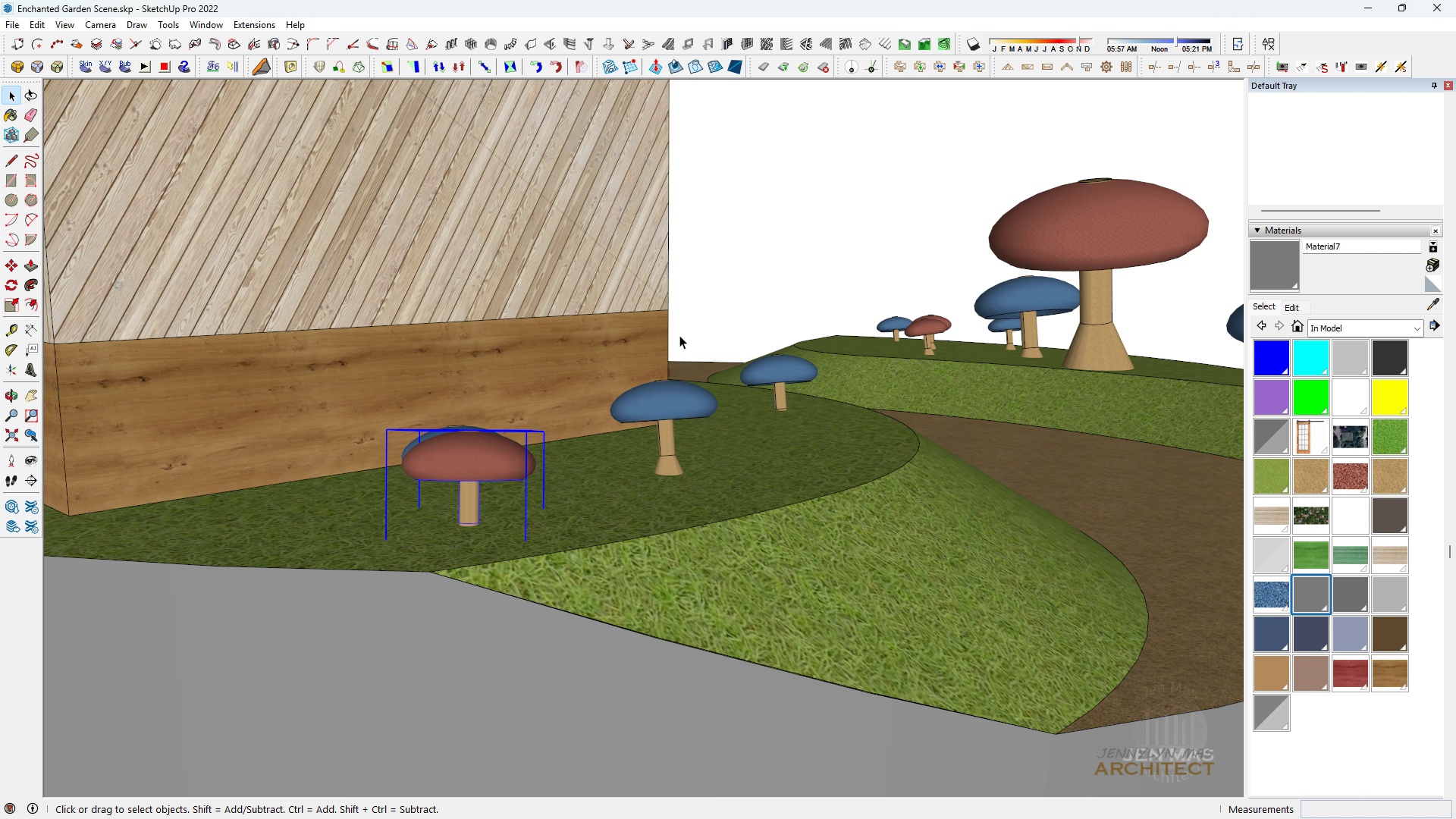 
key(Space)
 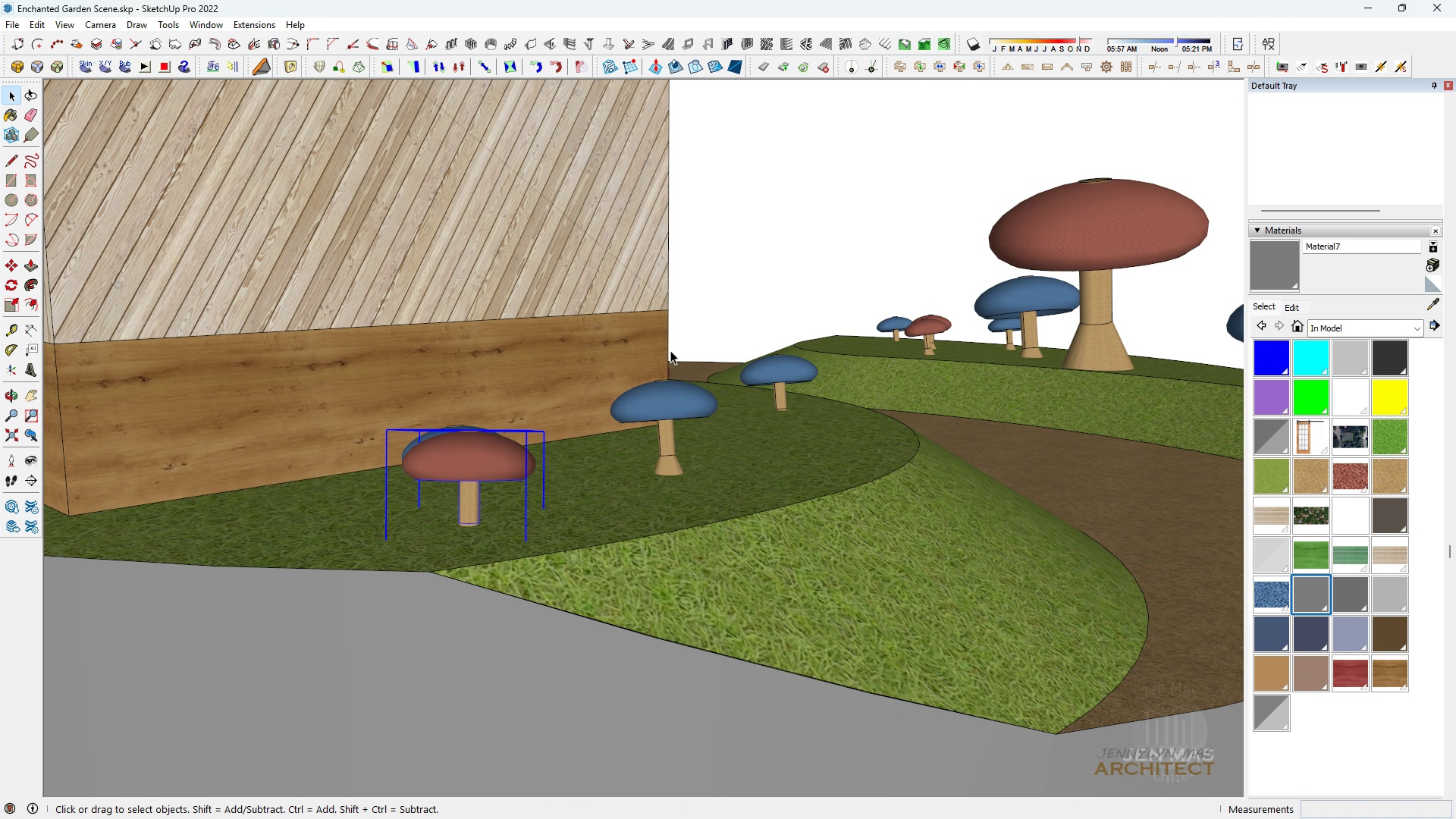 
scroll: coordinate [659, 372], scroll_direction: down, amount: 3.0
 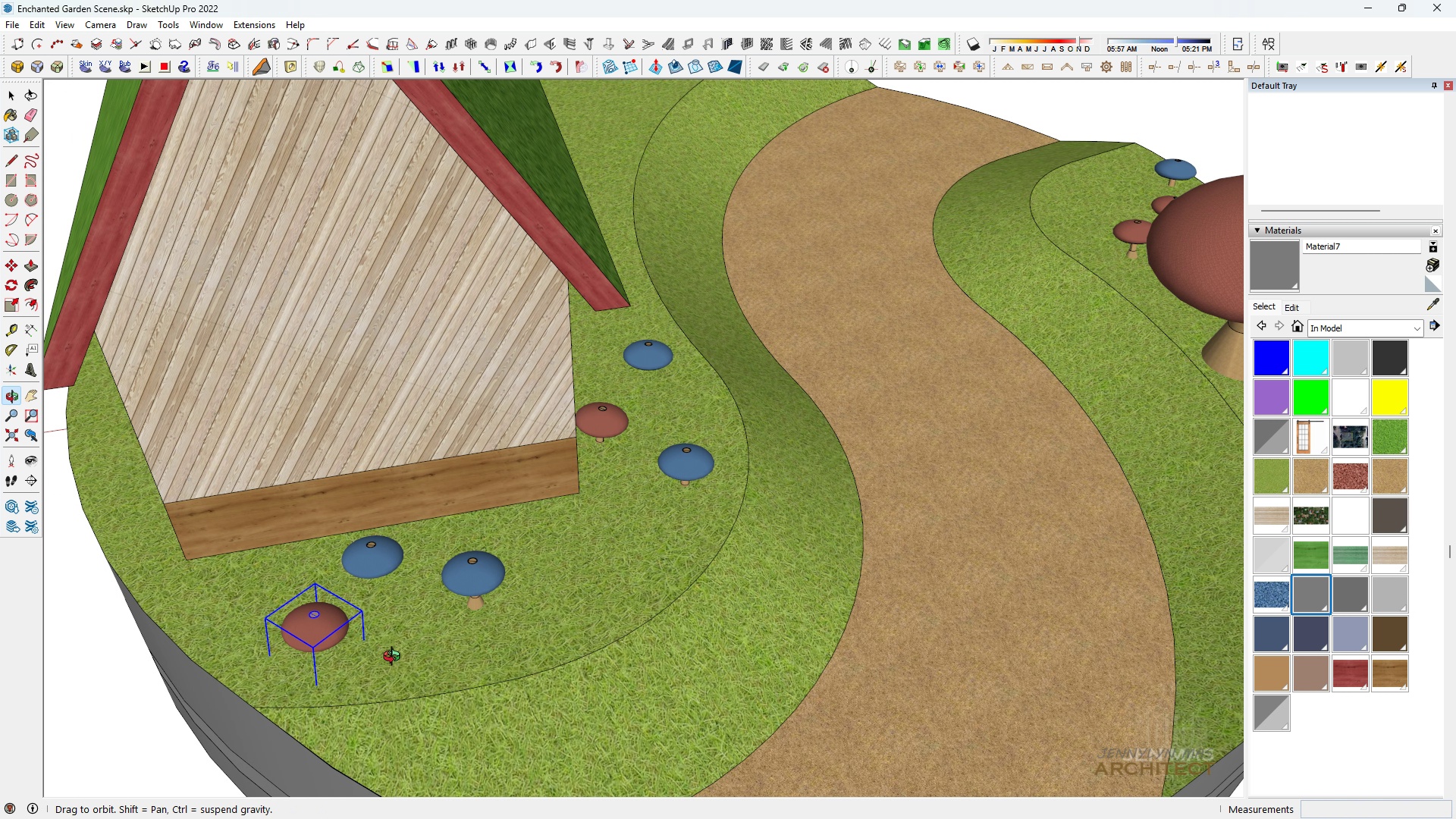 
key(H)
 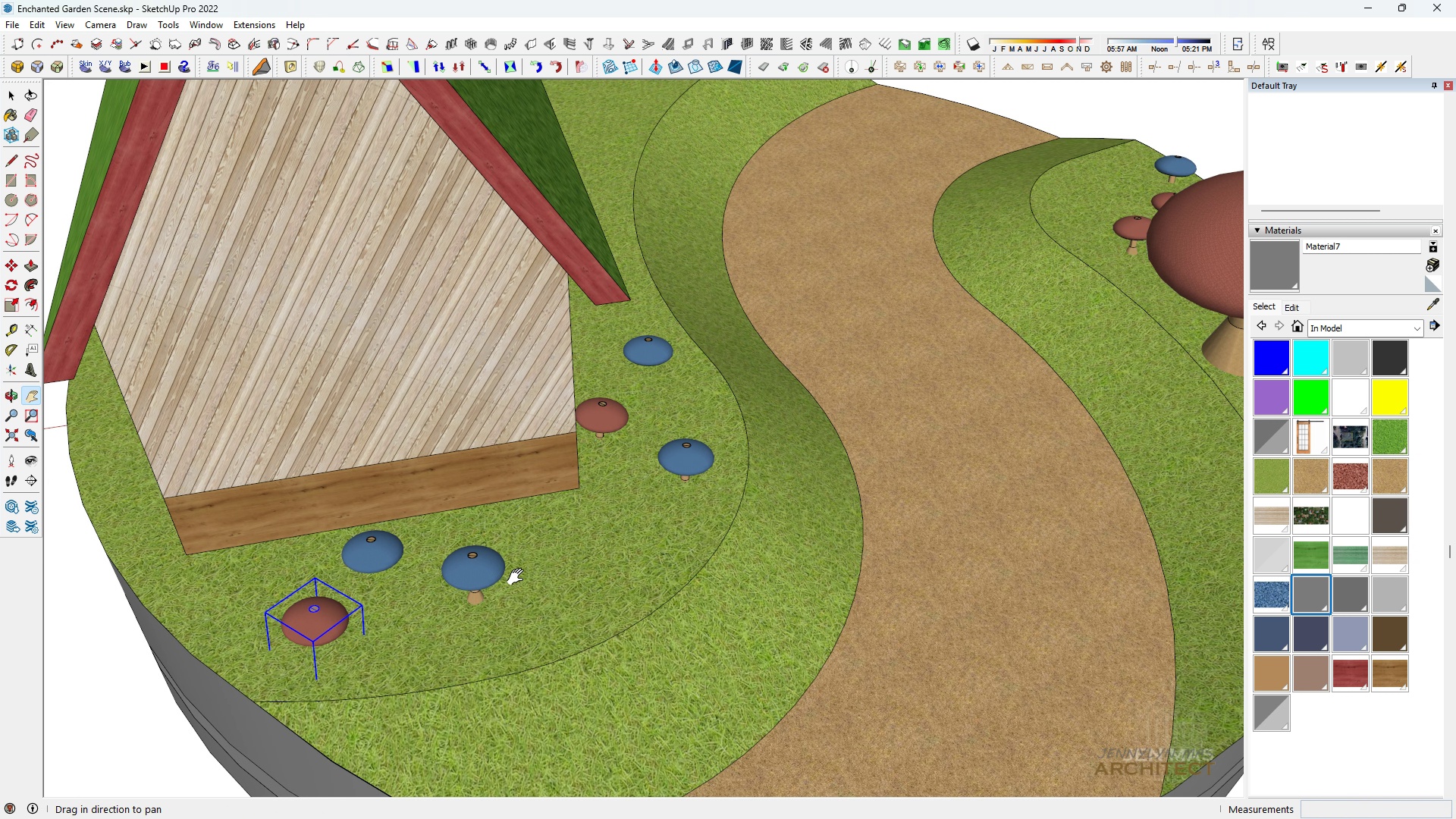 
left_click_drag(start_coordinate=[518, 585], to_coordinate=[522, 568])
 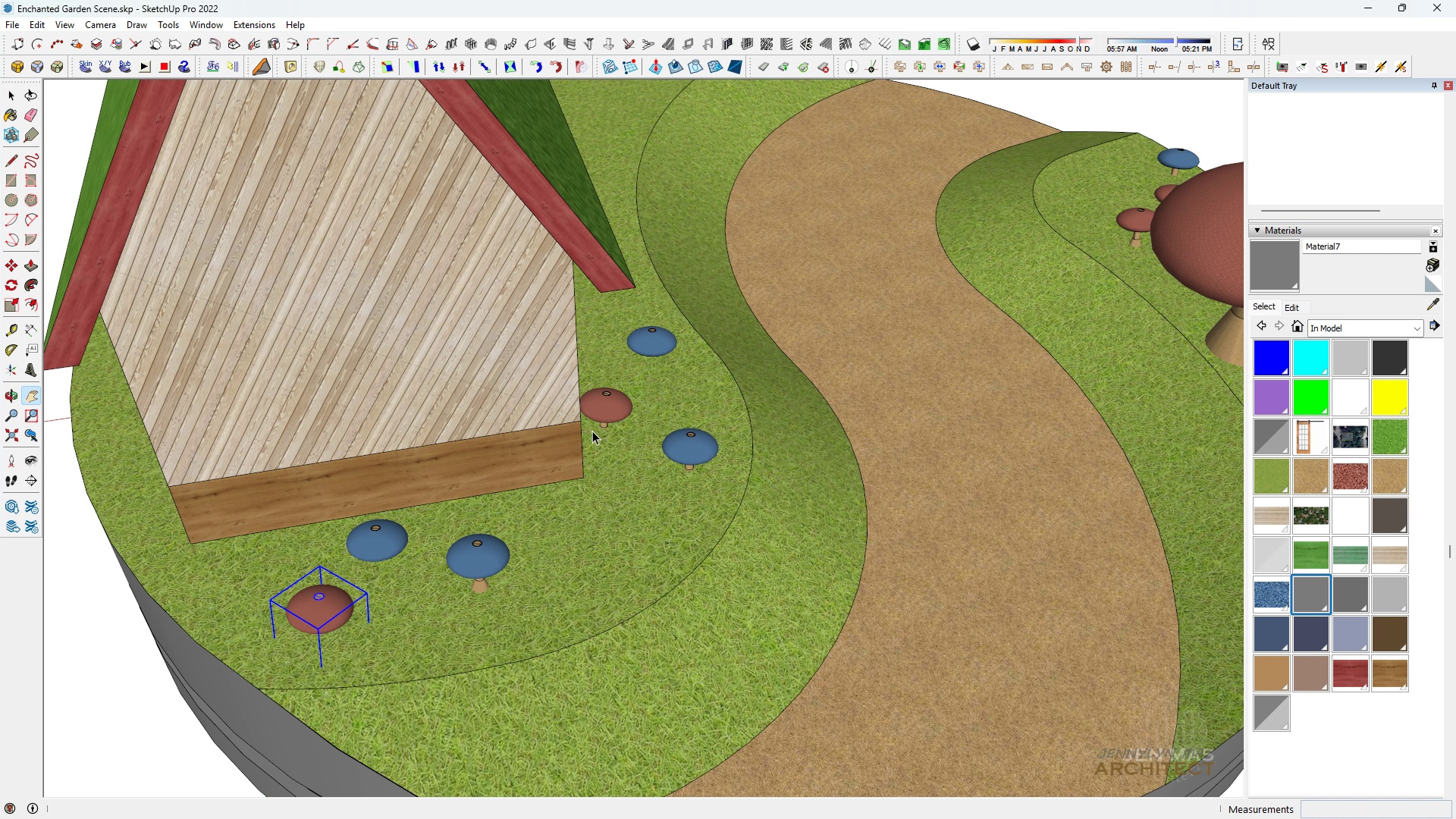 
key(Space)
 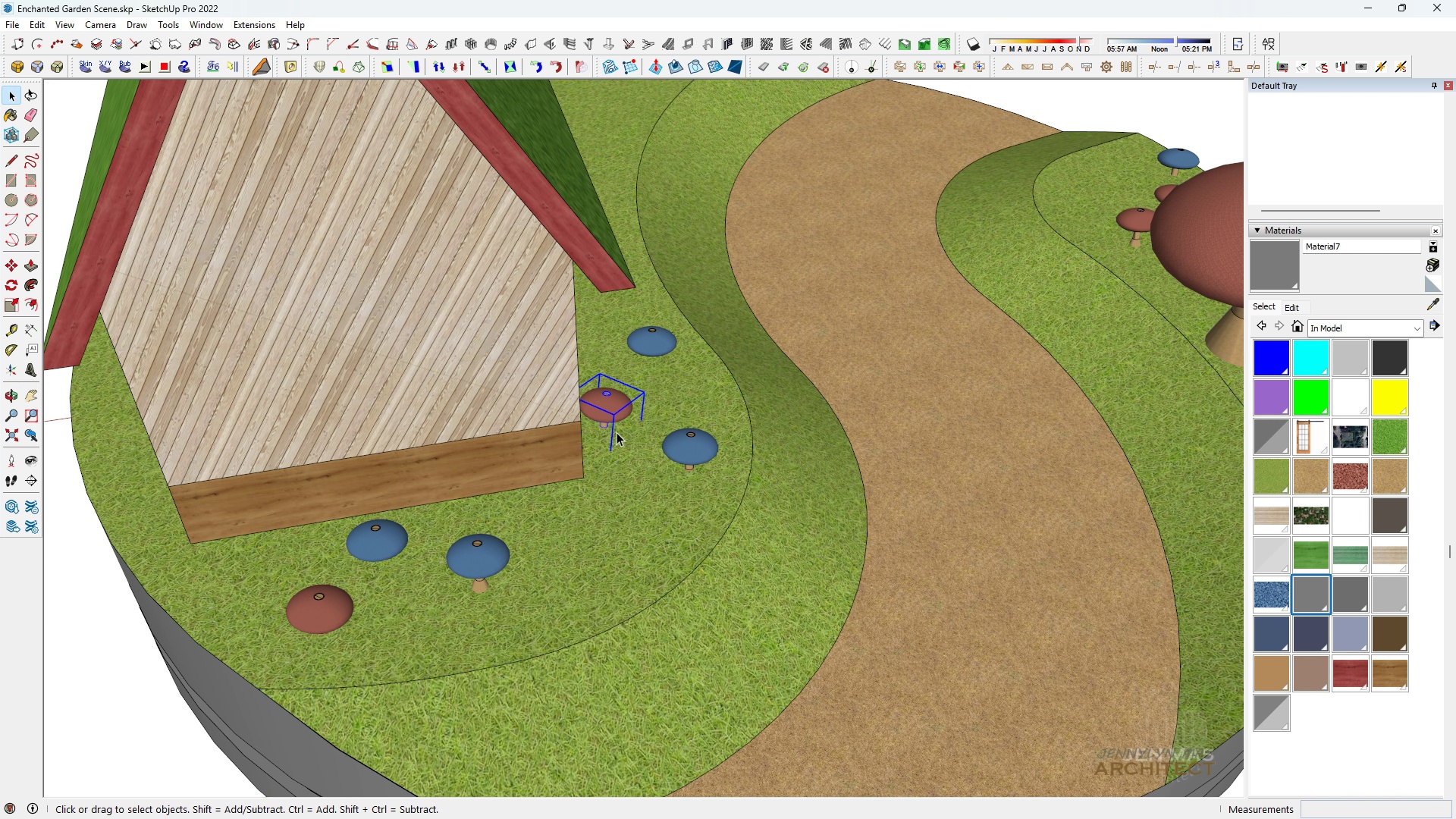 
key(M)
 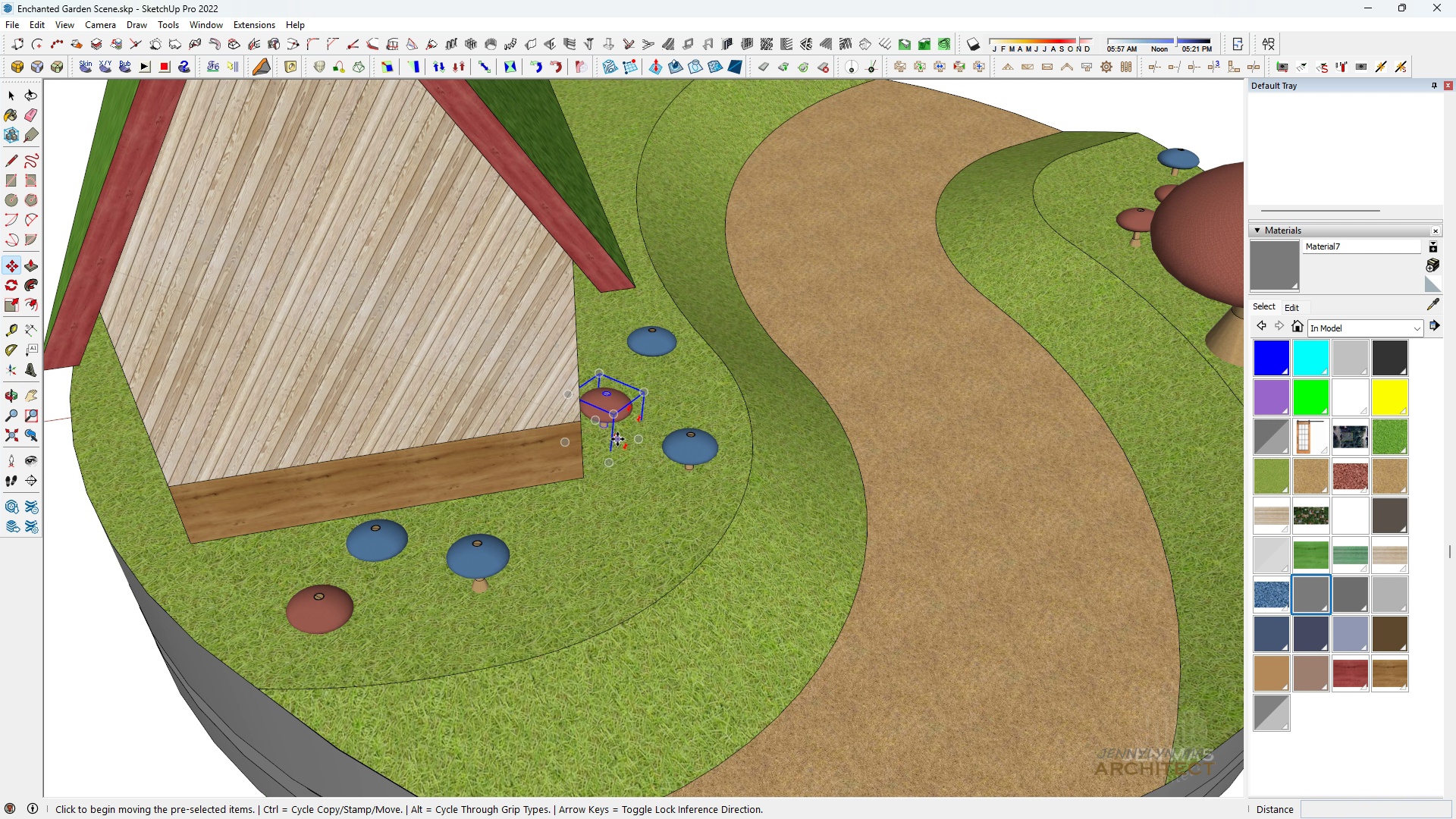 
hold_key(key=ControlLeft, duration=7.93)
double_click([617, 439])
 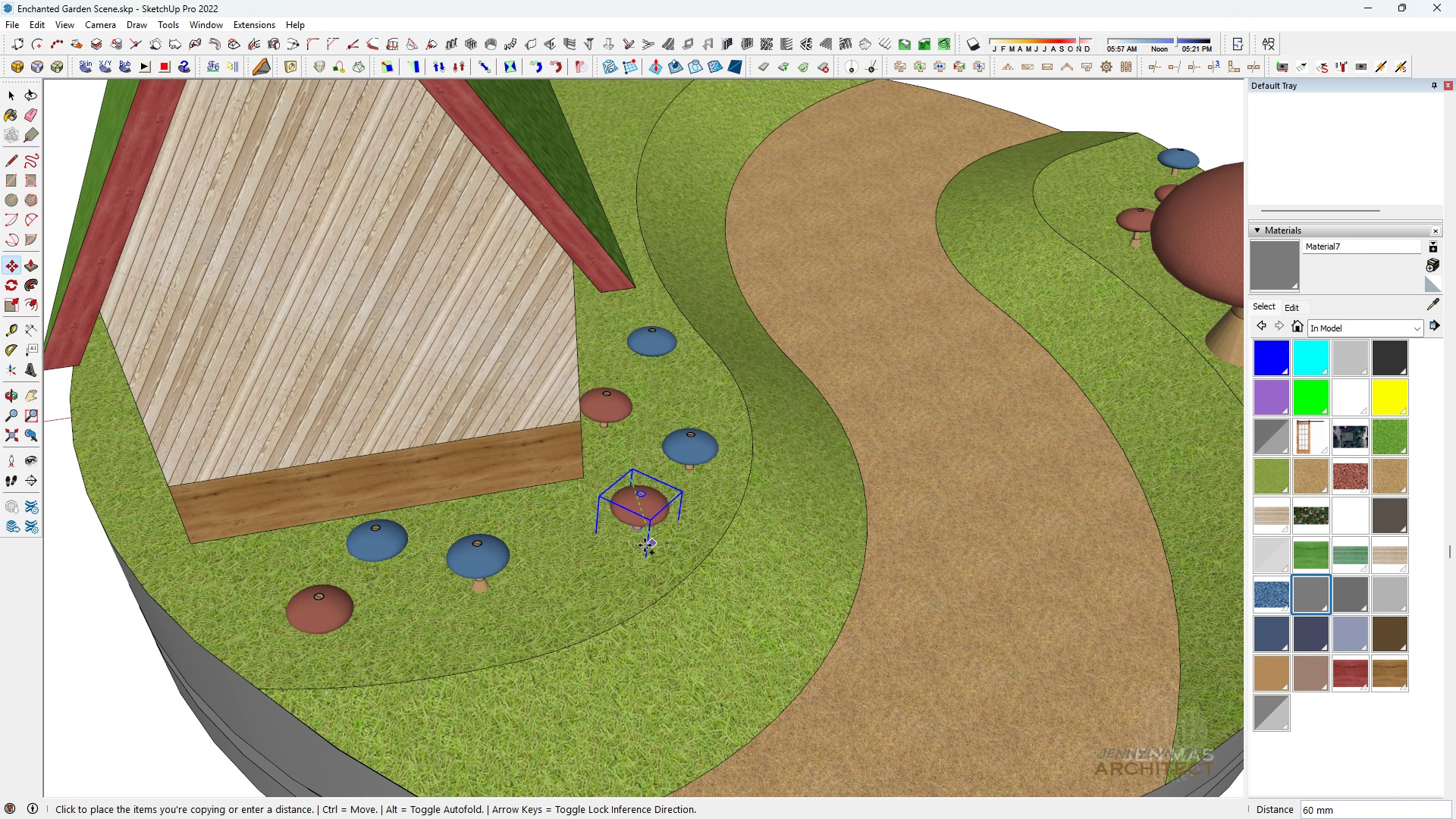 
key(Space)
 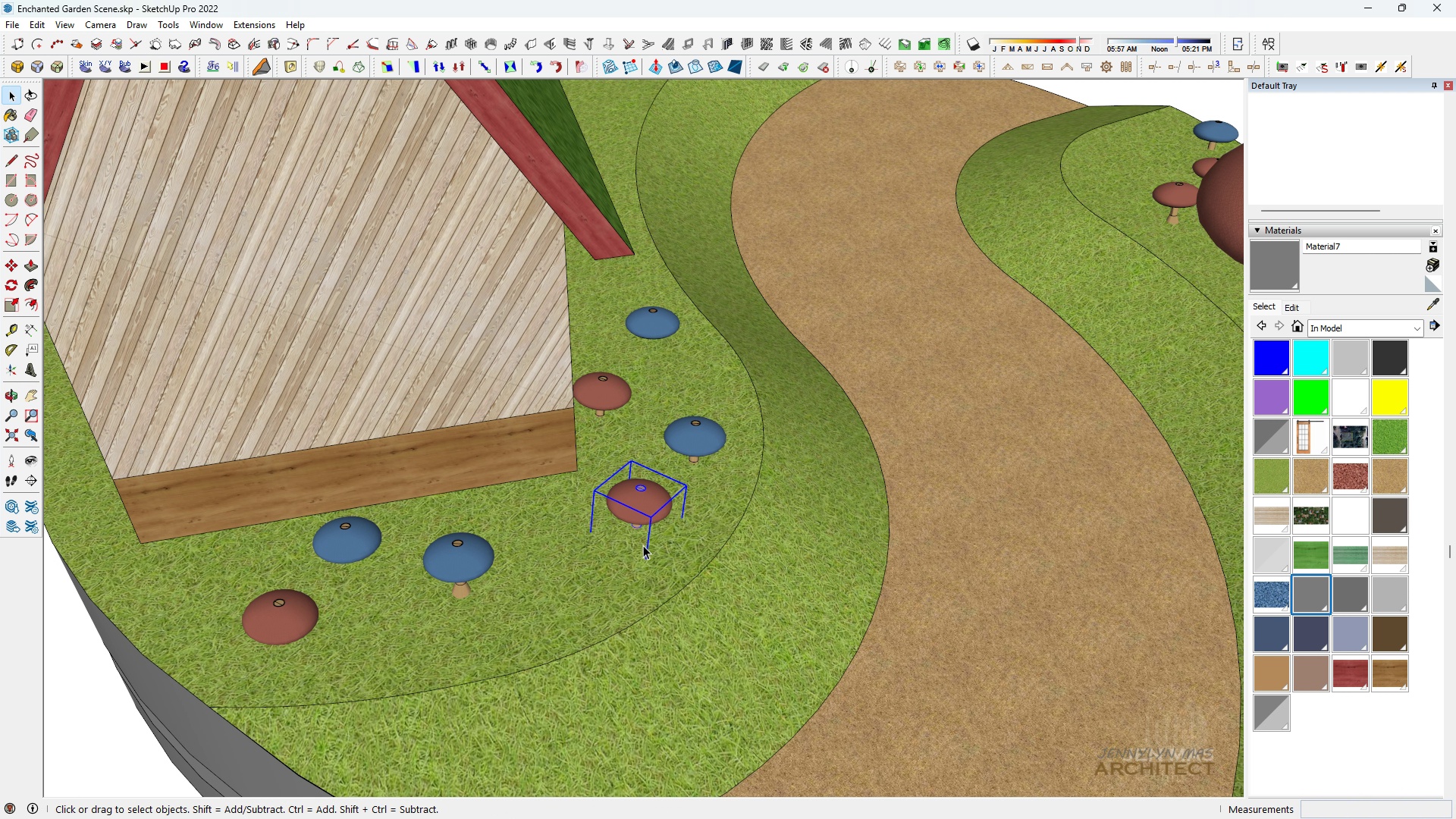 
scroll: coordinate [639, 545], scroll_direction: up, amount: 4.0
 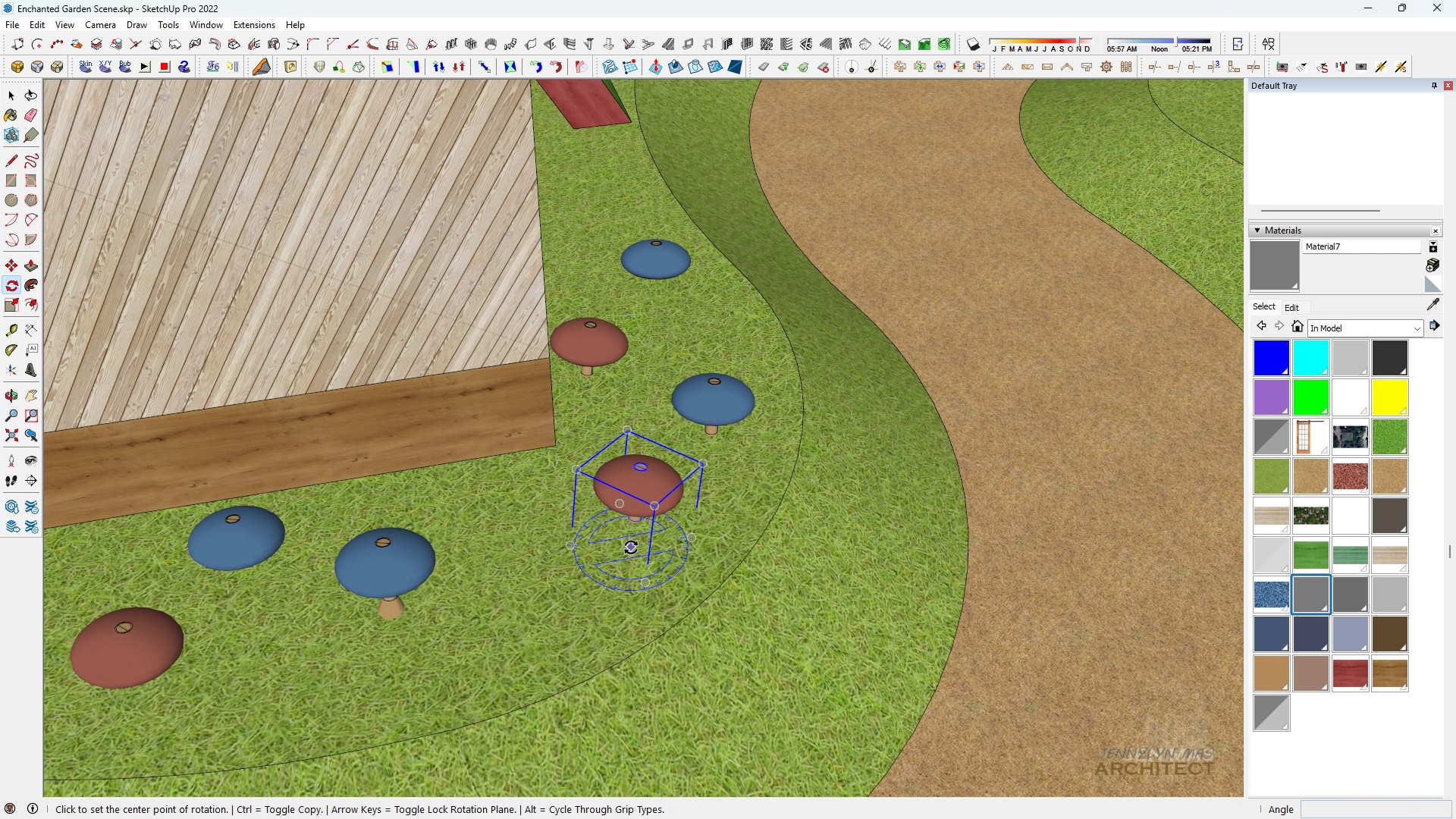 
key(Q)
 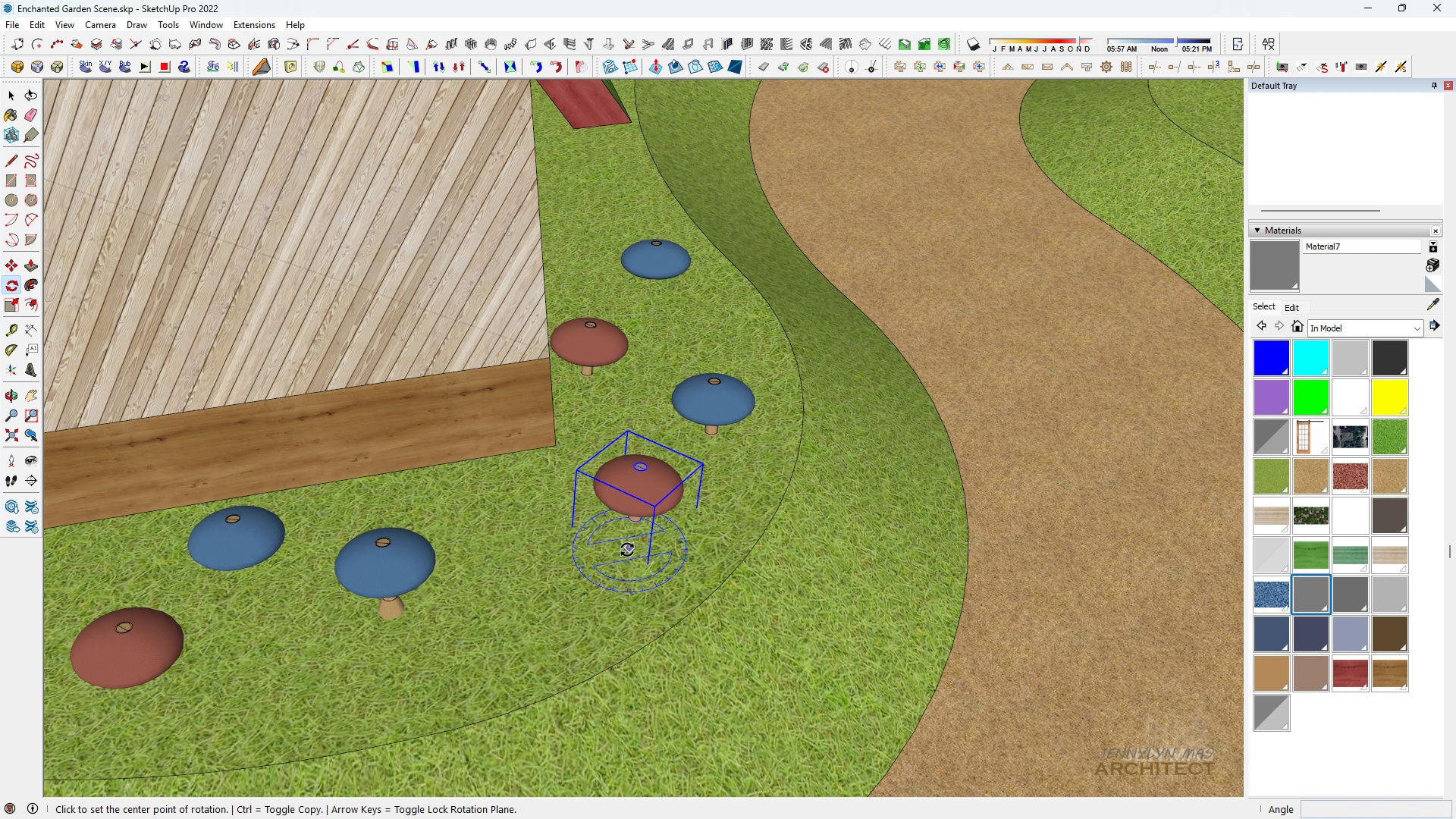 
left_click_drag(start_coordinate=[629, 548], to_coordinate=[601, 574])
 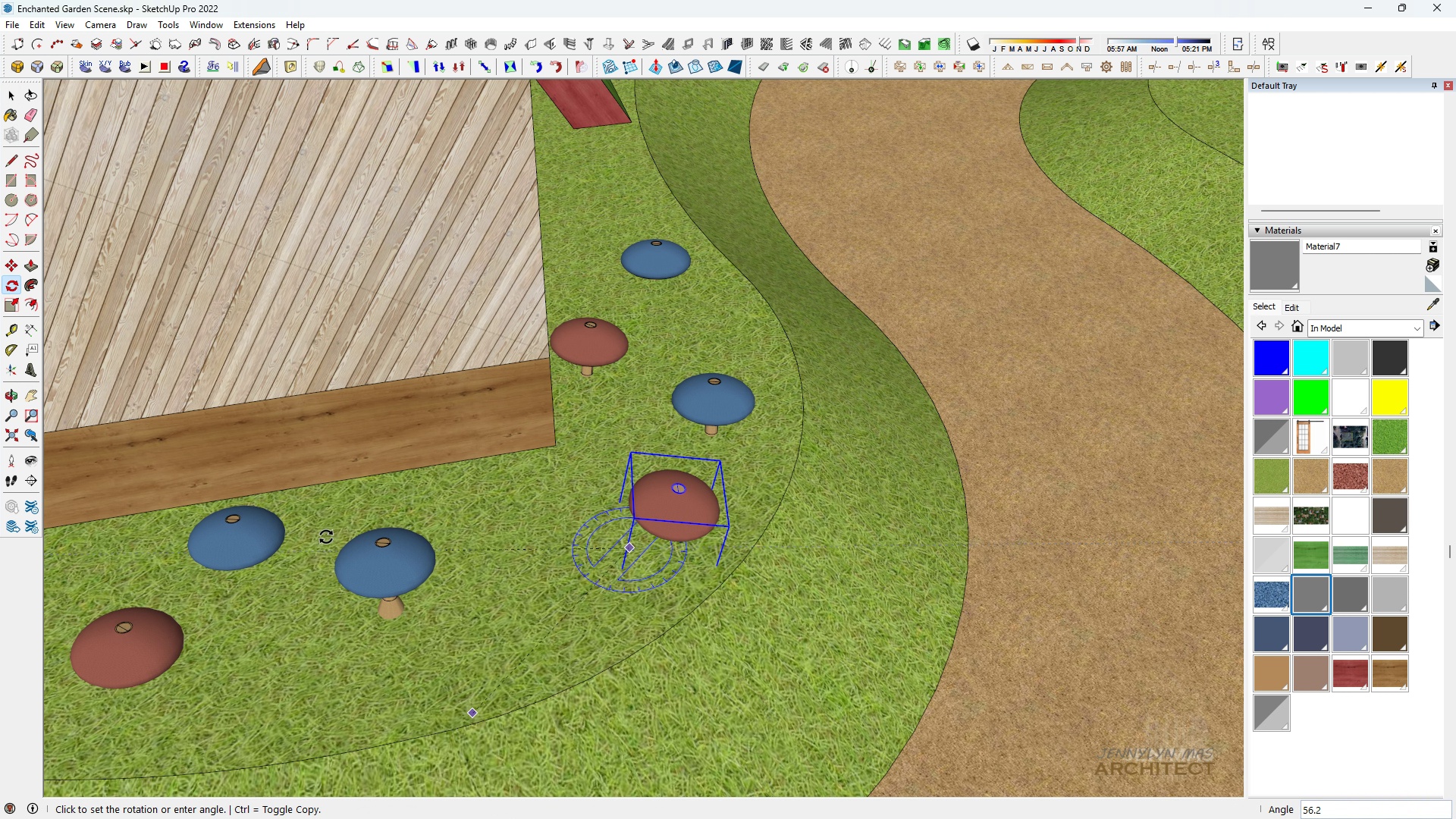 
left_click([332, 515])
 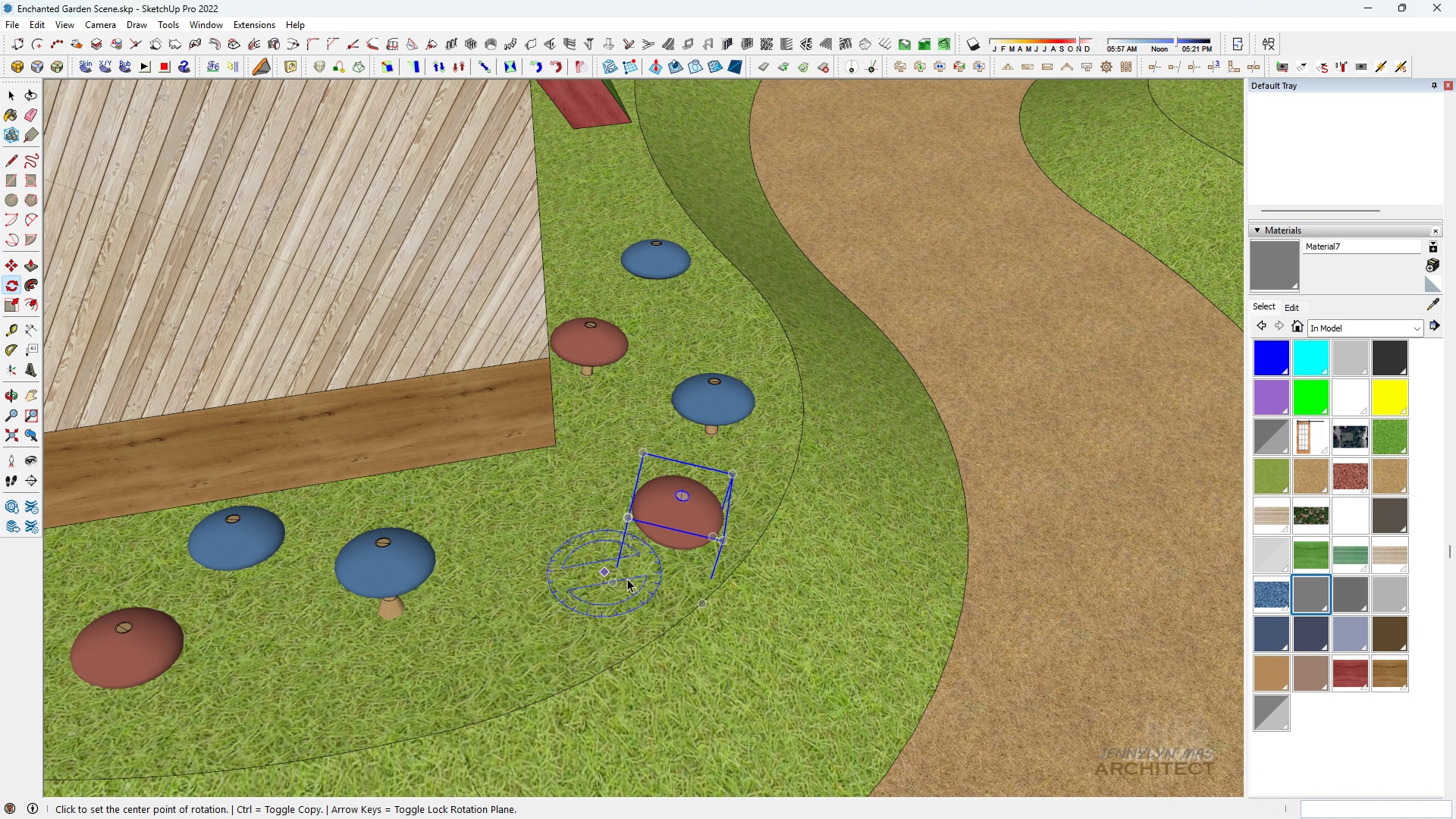 
type( mhhhh m )
 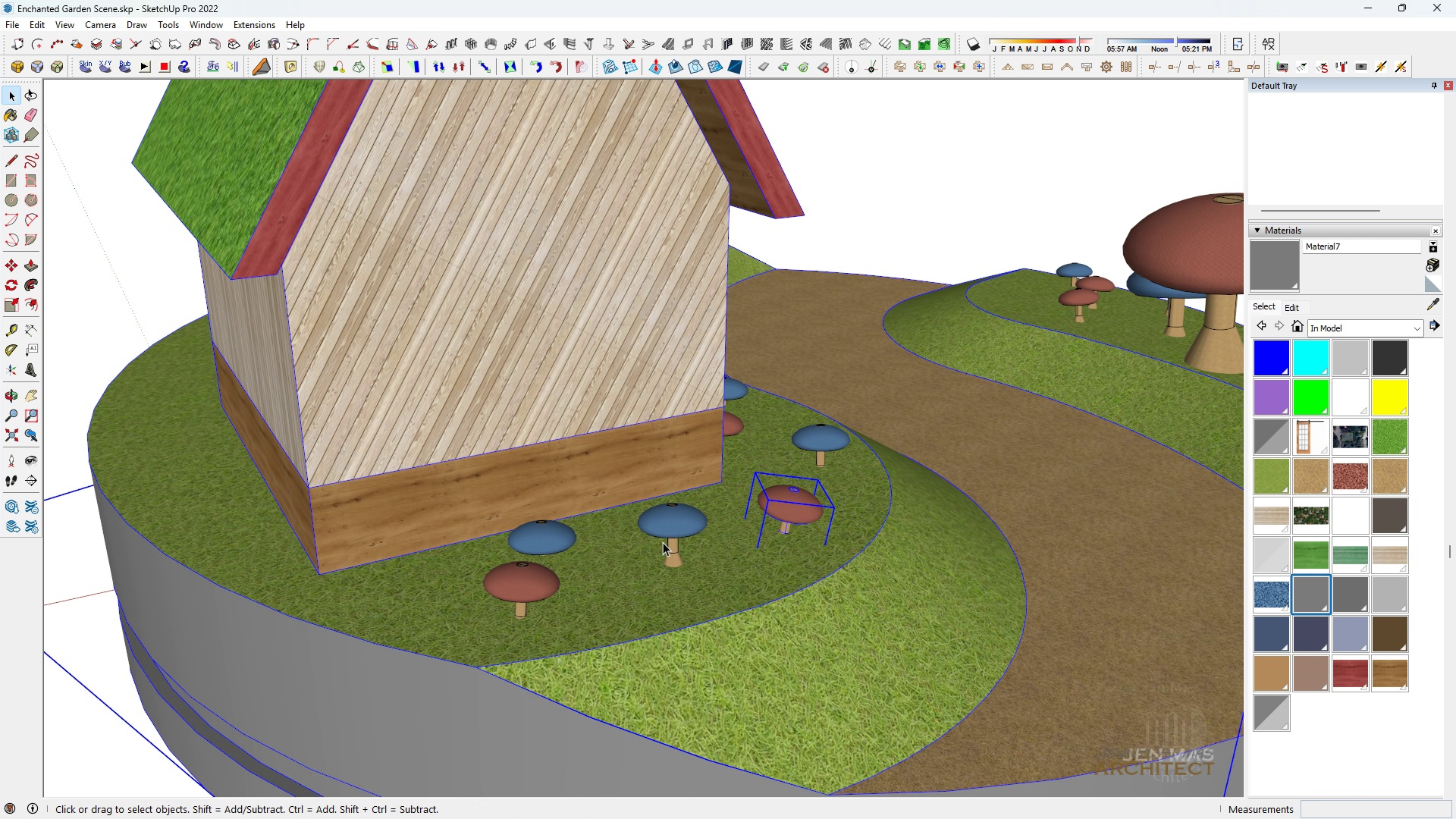 
left_click_drag(start_coordinate=[649, 601], to_coordinate=[642, 601])
 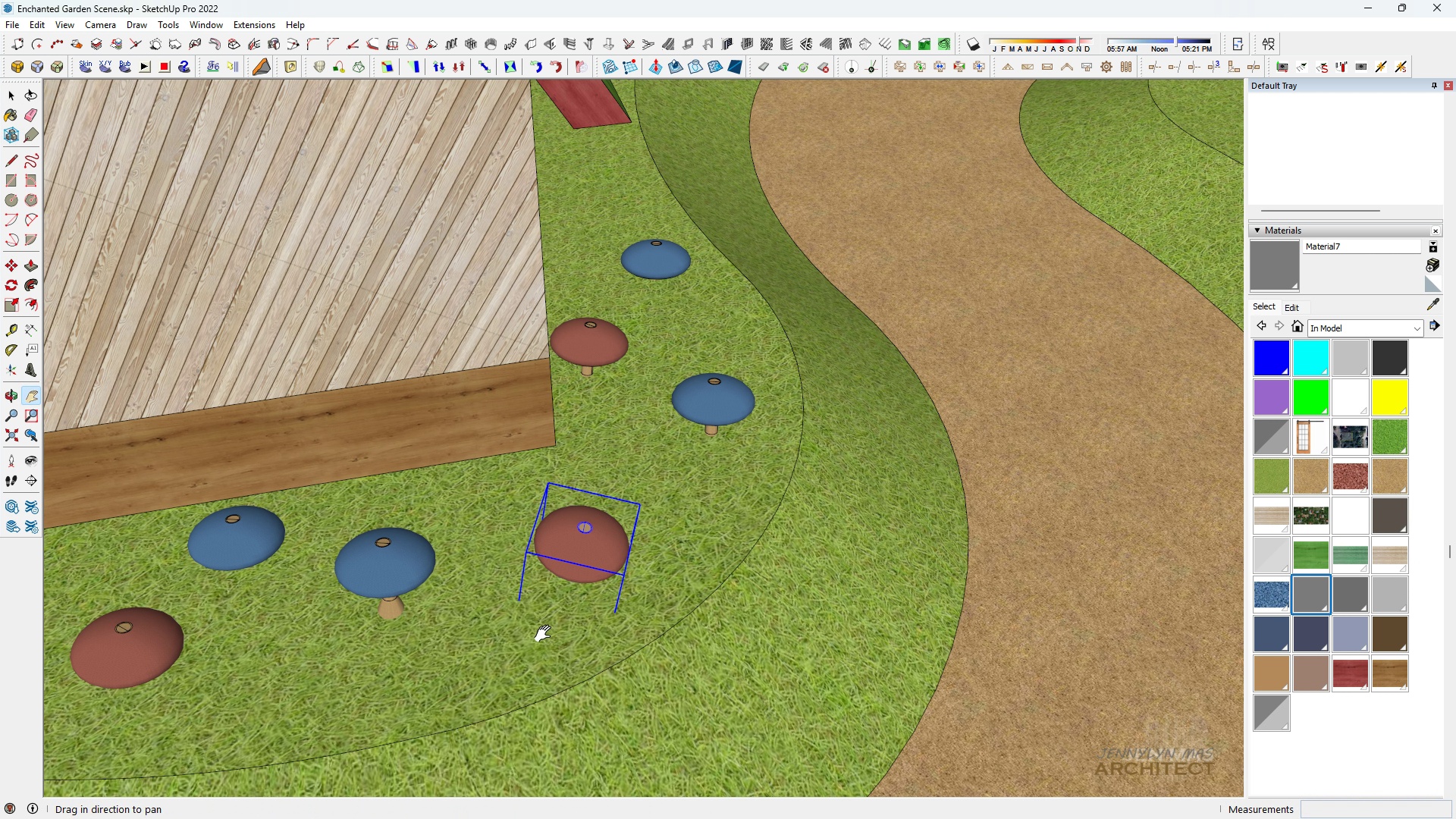 
scroll: coordinate [588, 614], scroll_direction: up, amount: 1.0
 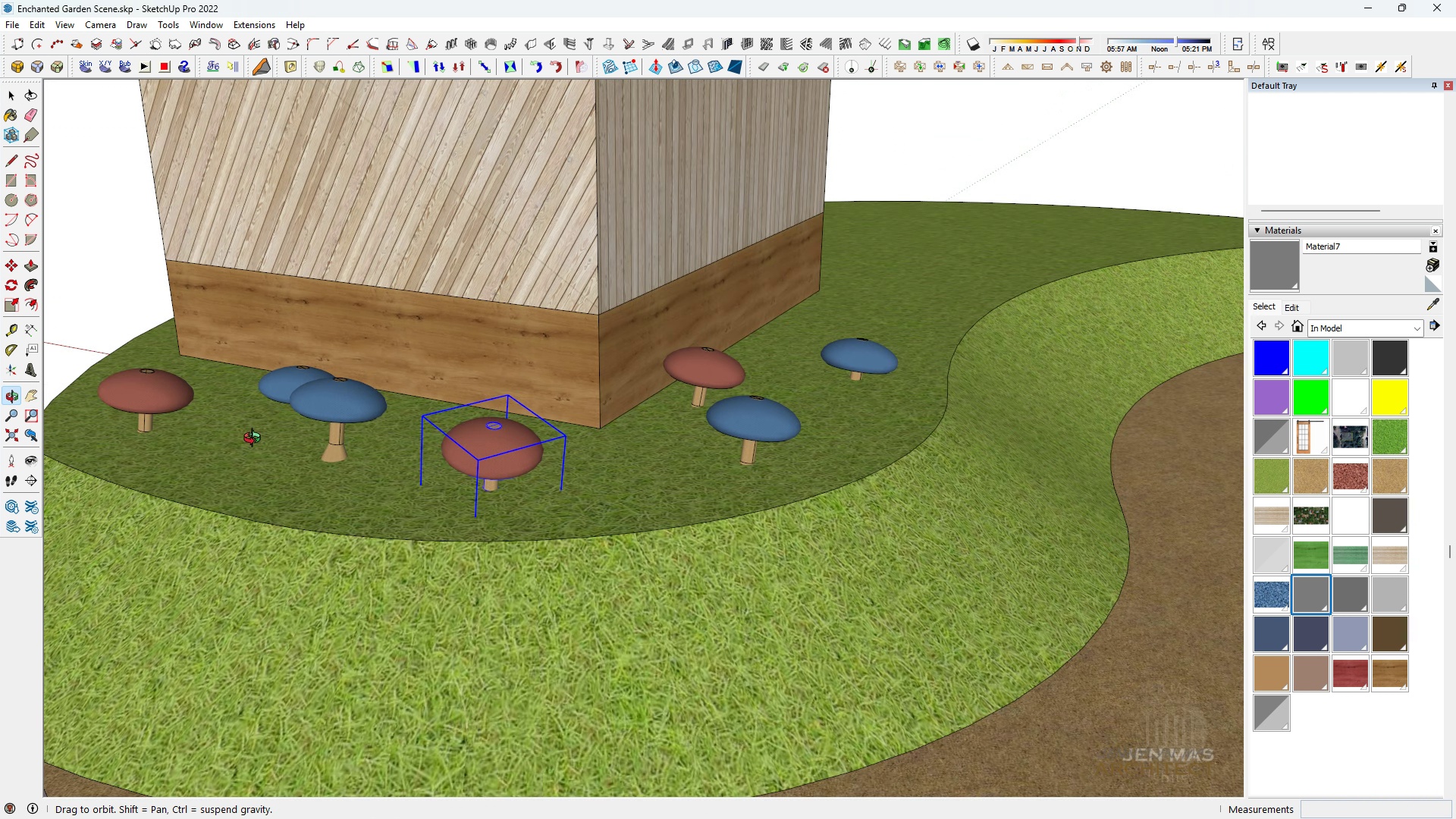 
scroll: coordinate [810, 428], scroll_direction: down, amount: 7.0
 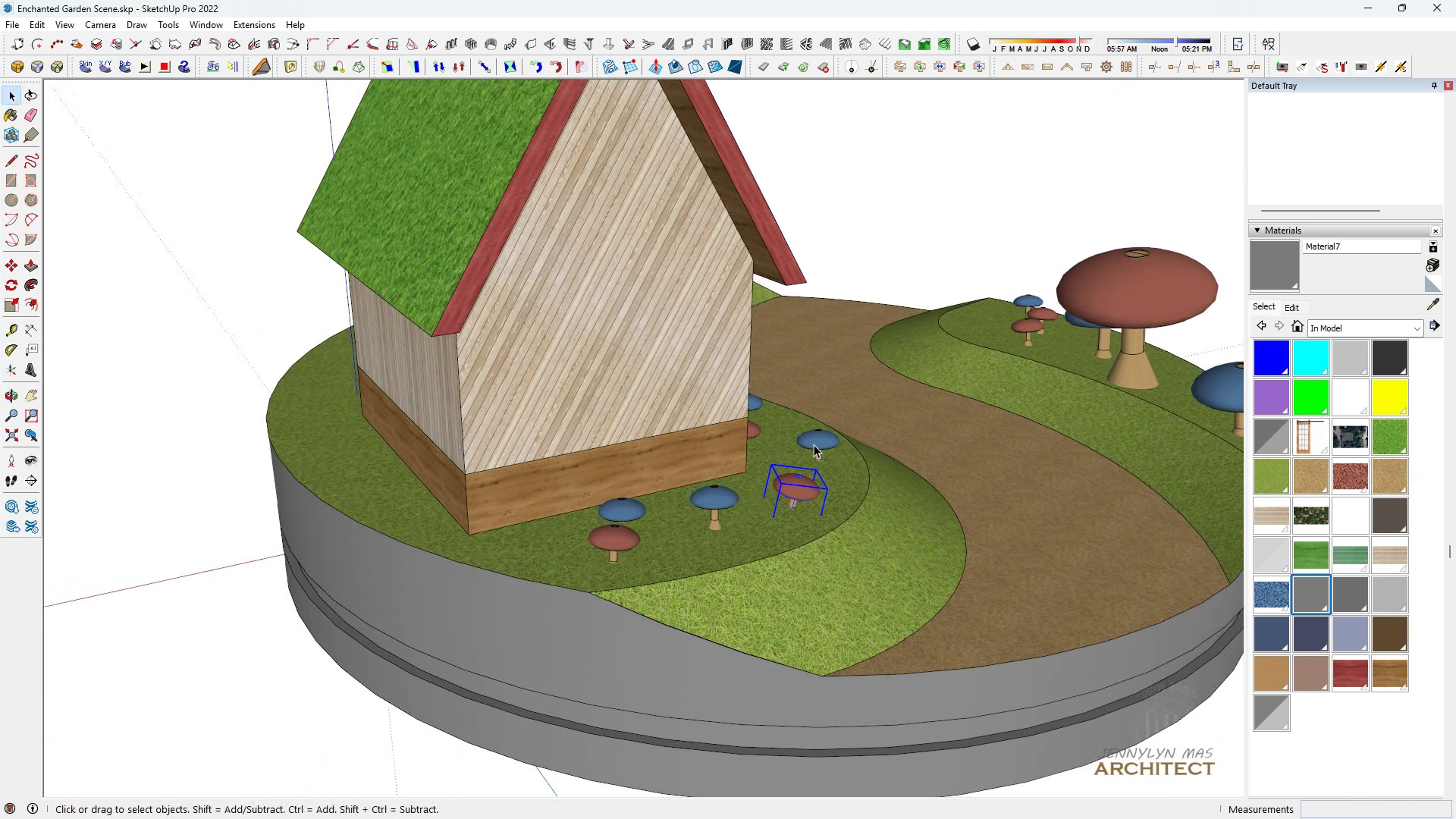 
scroll: coordinate [811, 444], scroll_direction: up, amount: 3.0
 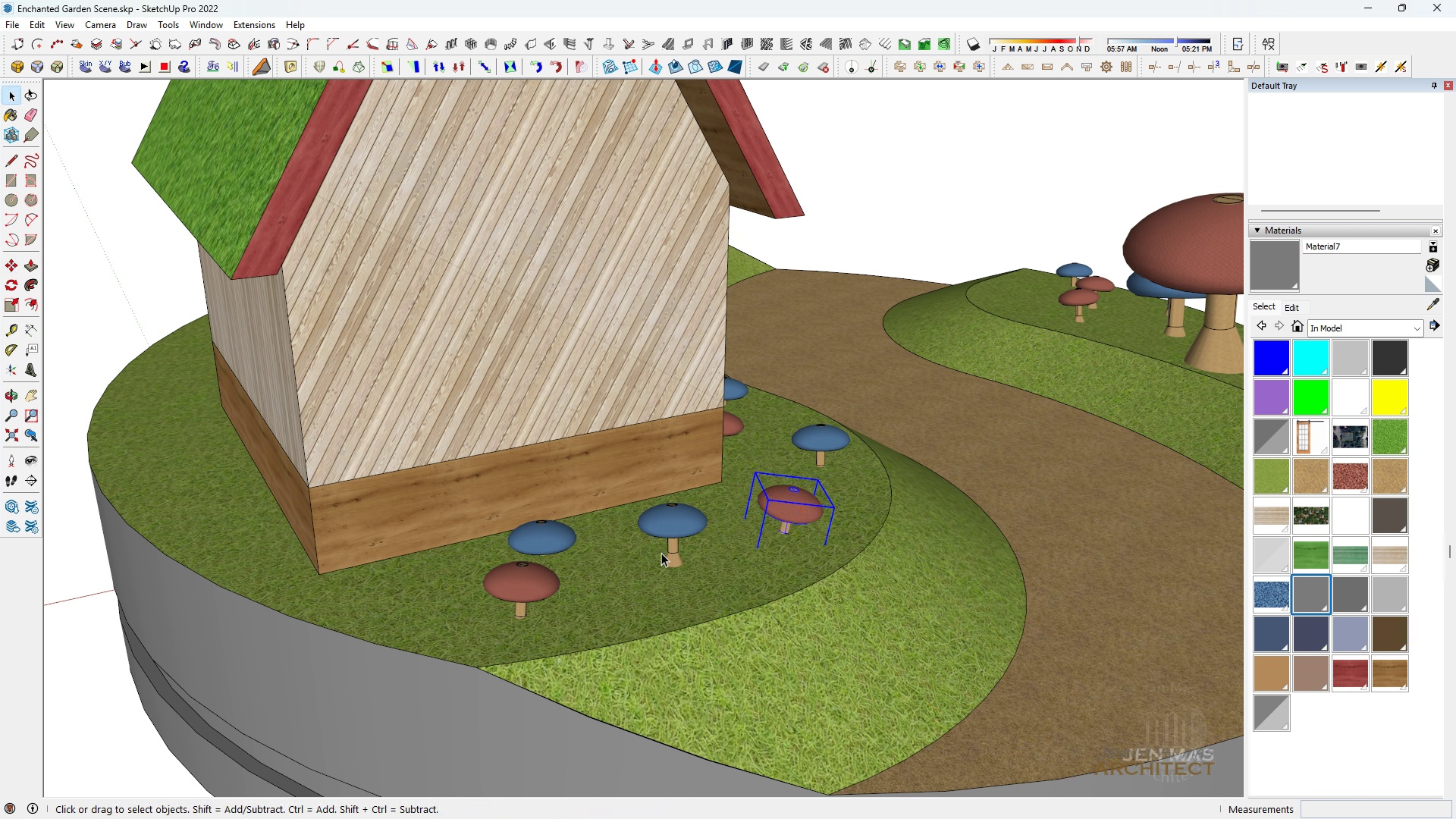 
hold_key(key=ControlLeft, duration=0.4)
left_click([660, 541])
 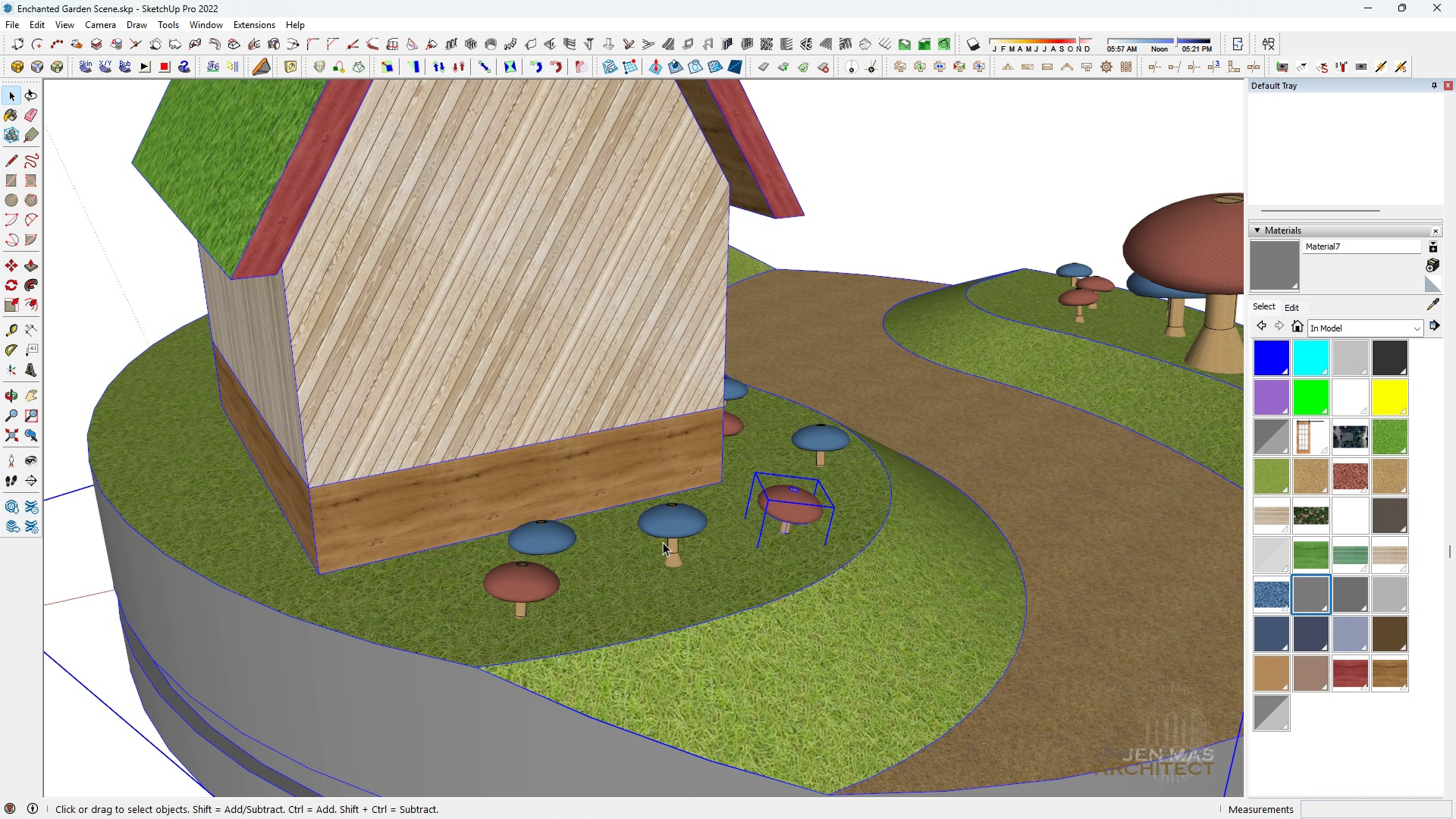 
key(Space)
 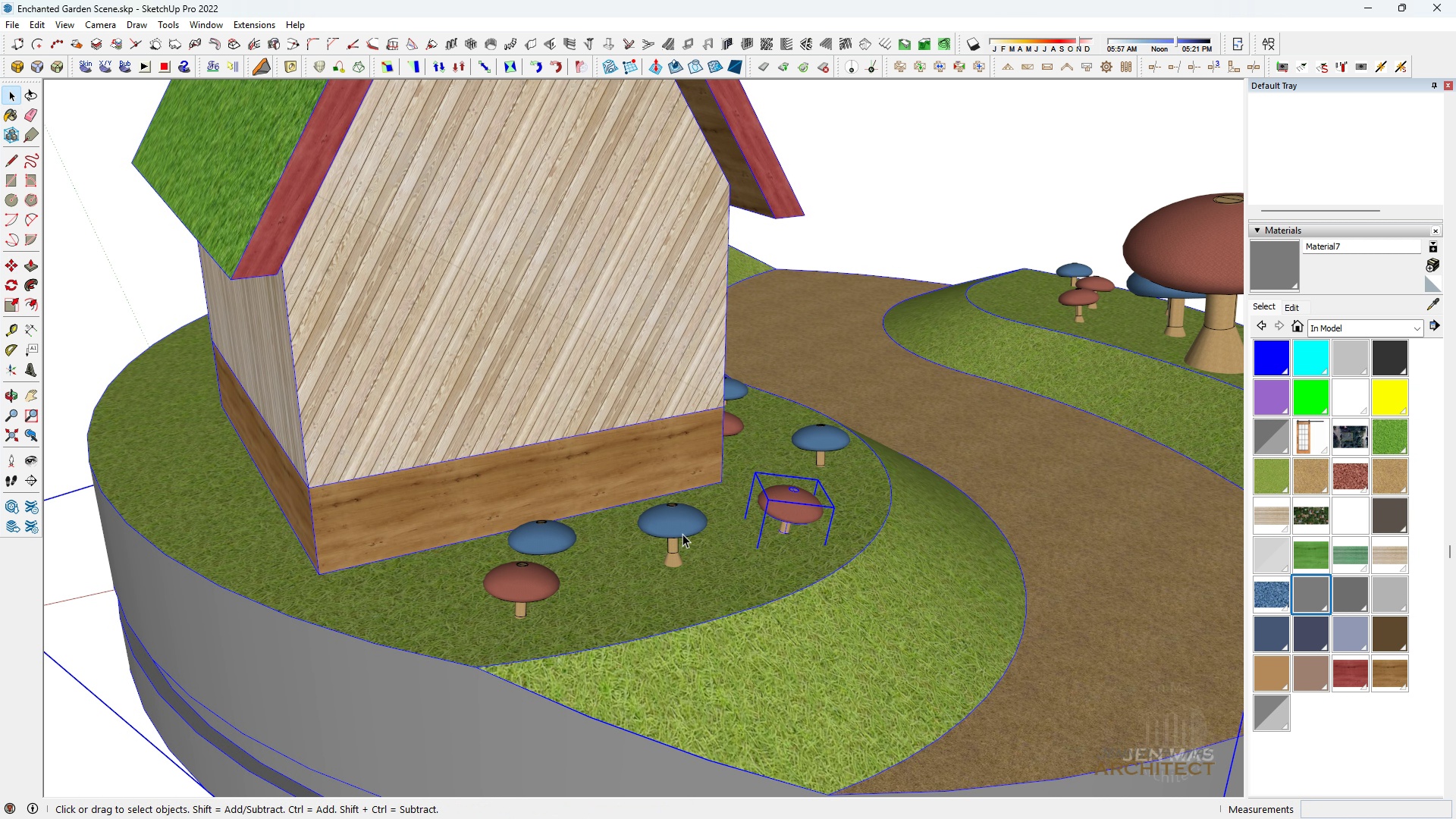 
left_click([675, 534])
 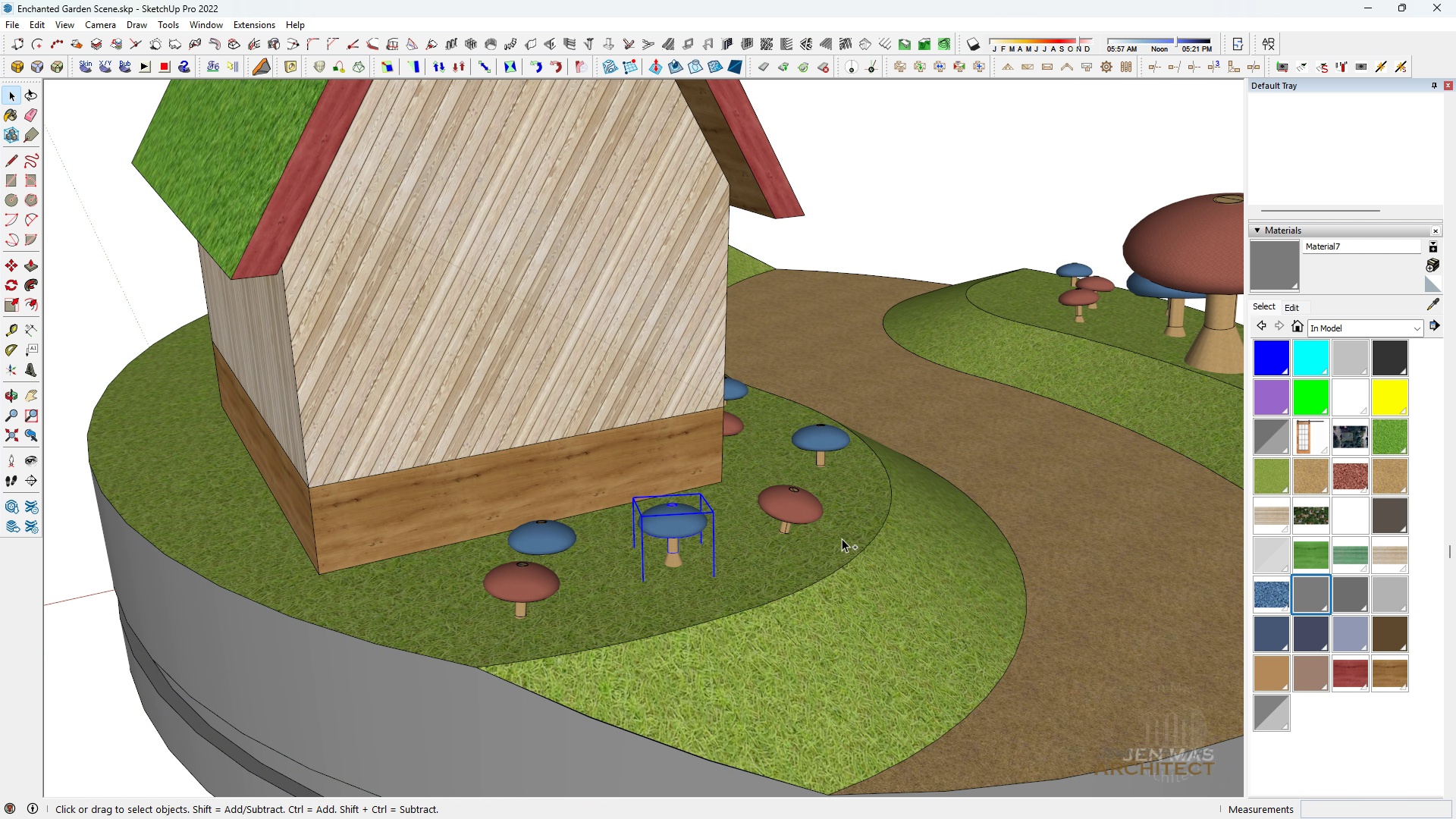 
hold_key(key=ControlLeft, duration=0.57)
left_click([816, 519])
 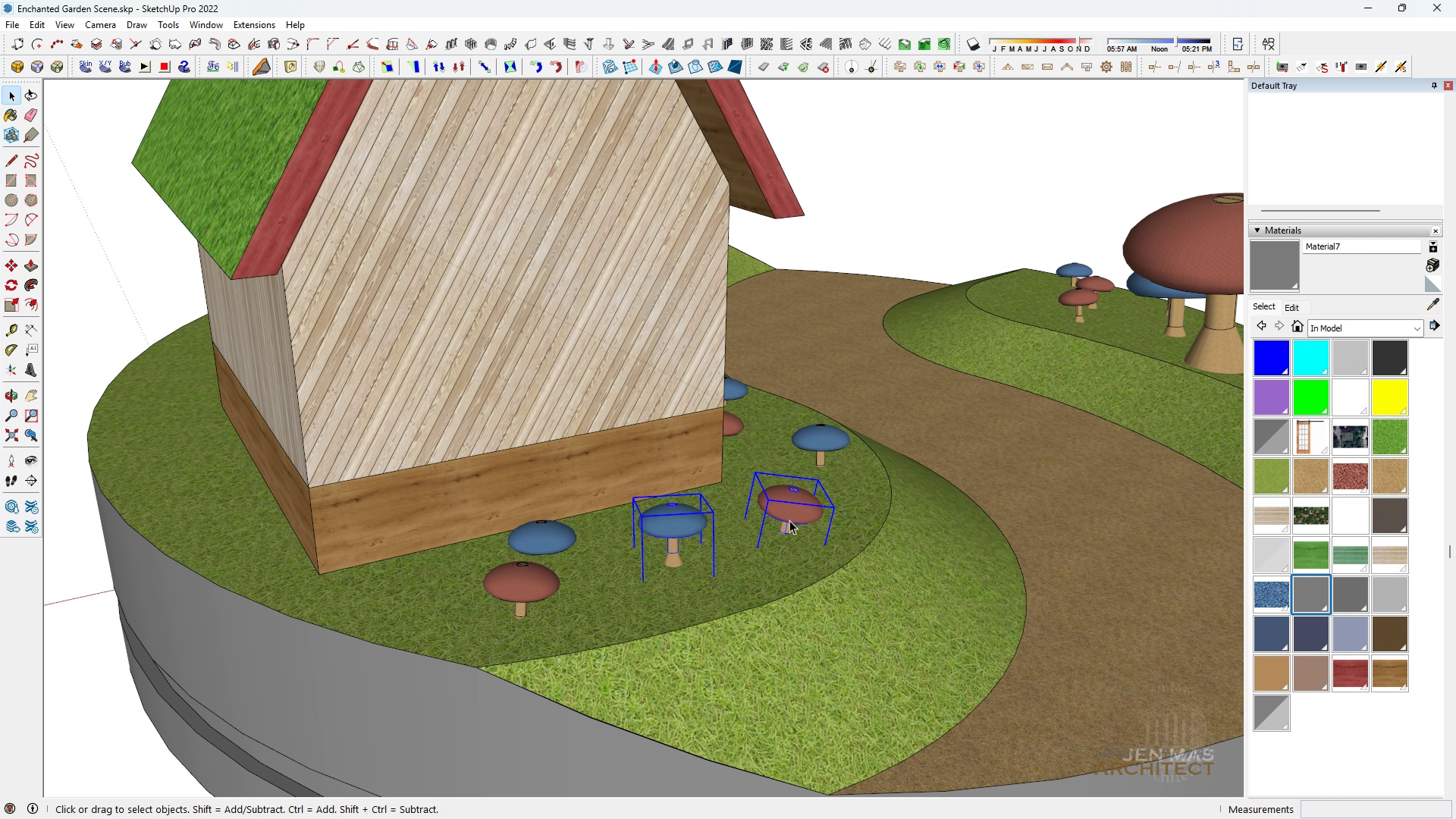 
key(Space)
 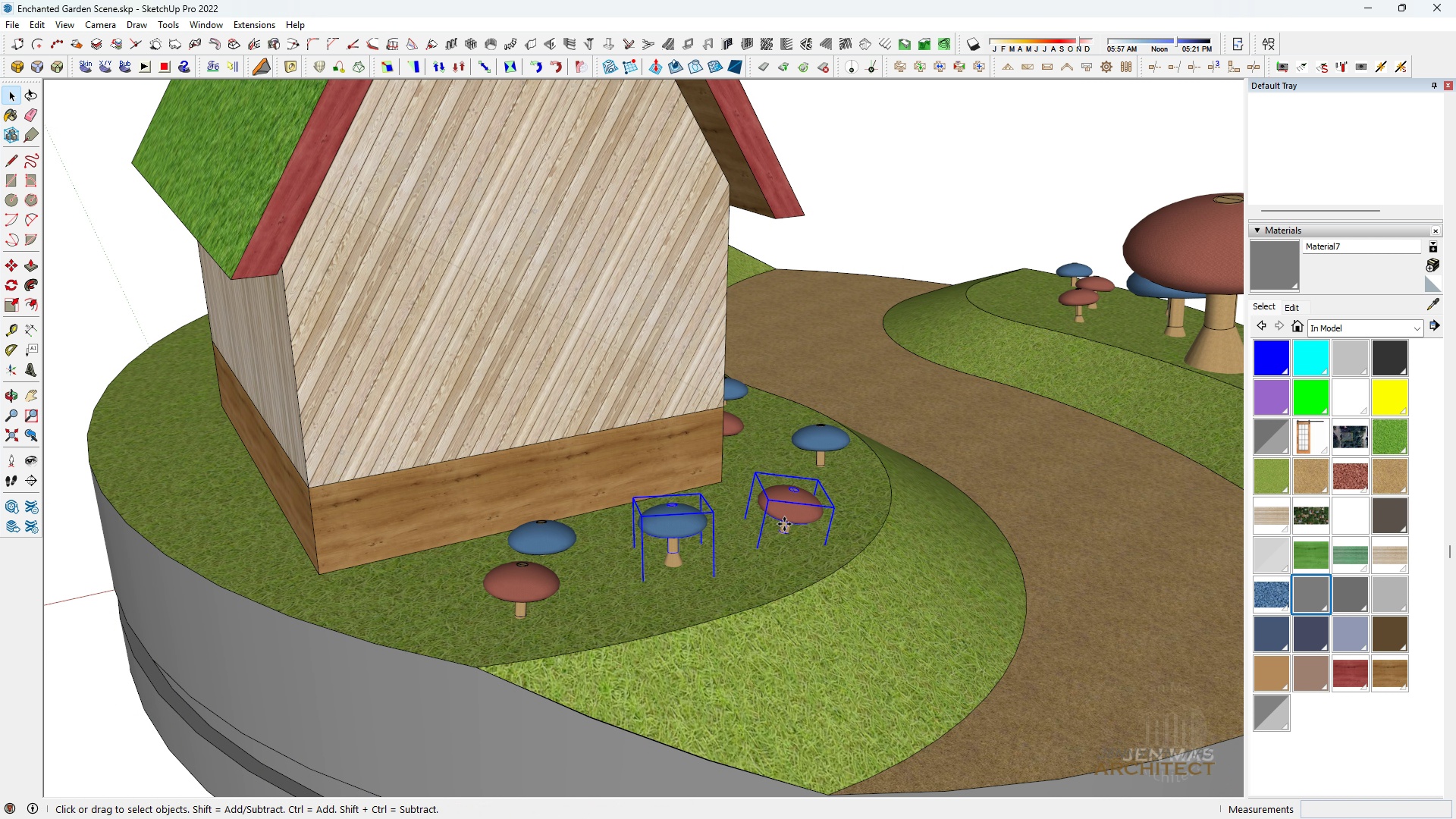 
scroll: coordinate [782, 527], scroll_direction: down, amount: 2.0
 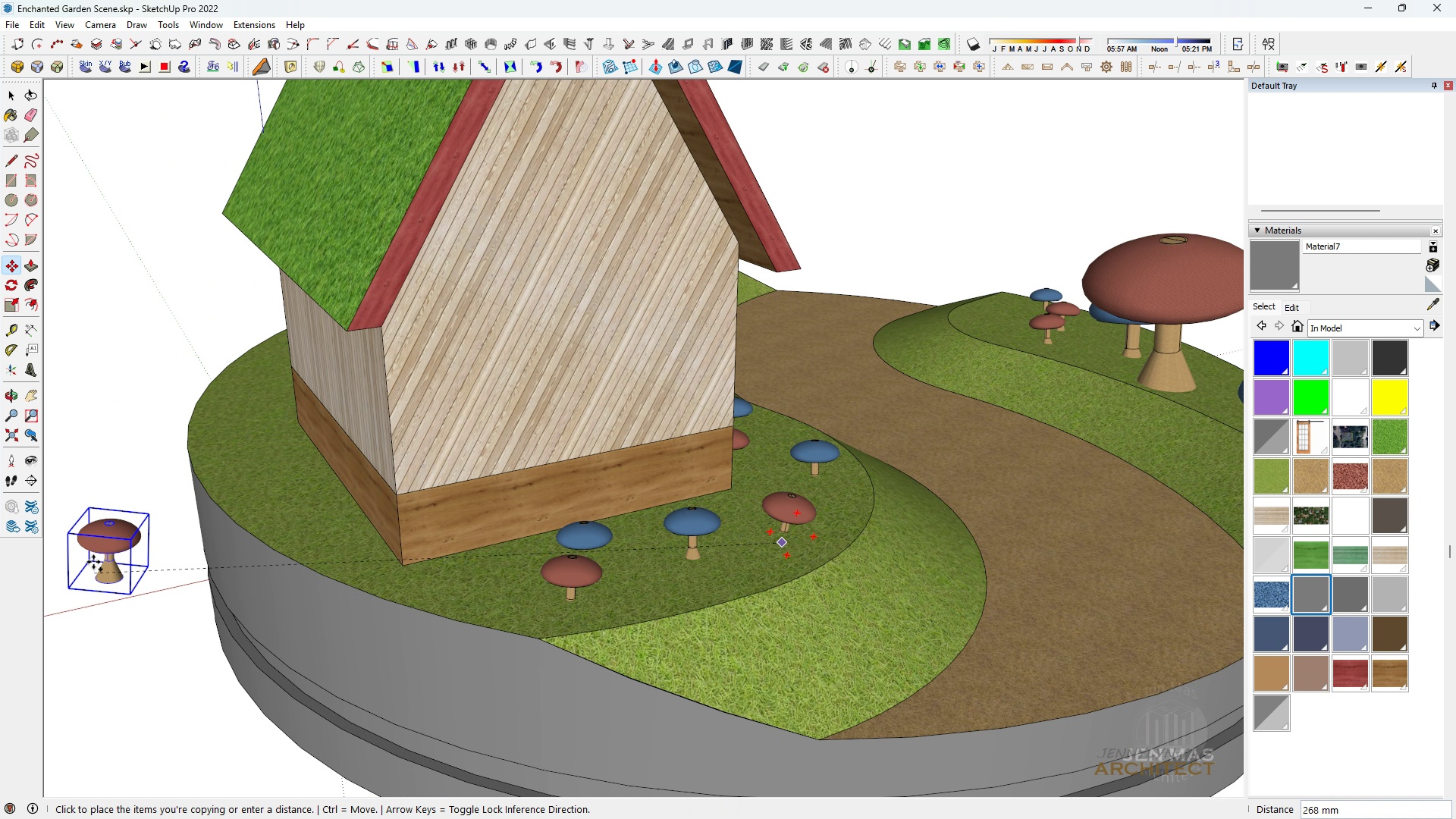 
key(M)
 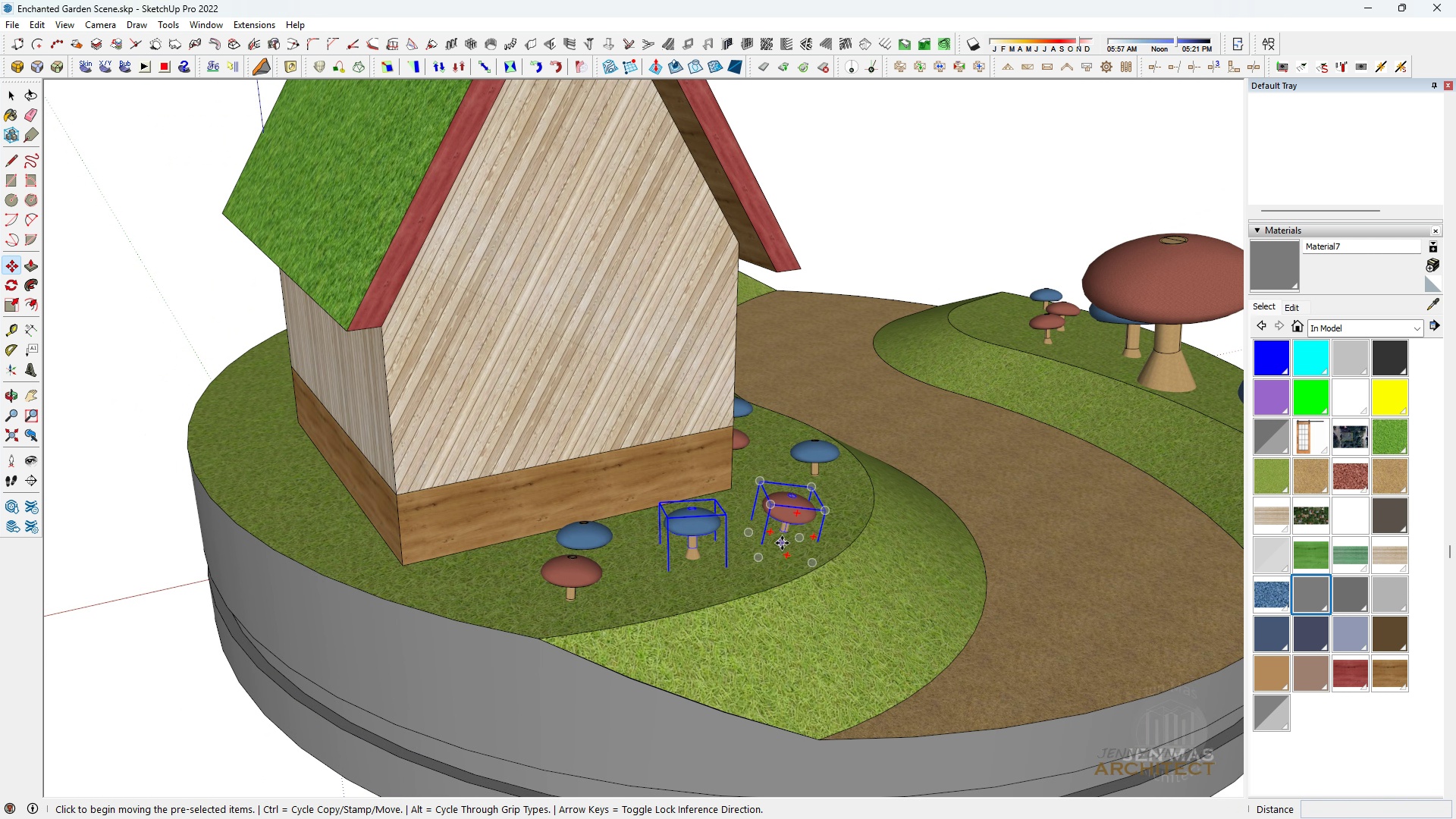 
key(Control+ControlLeft)
 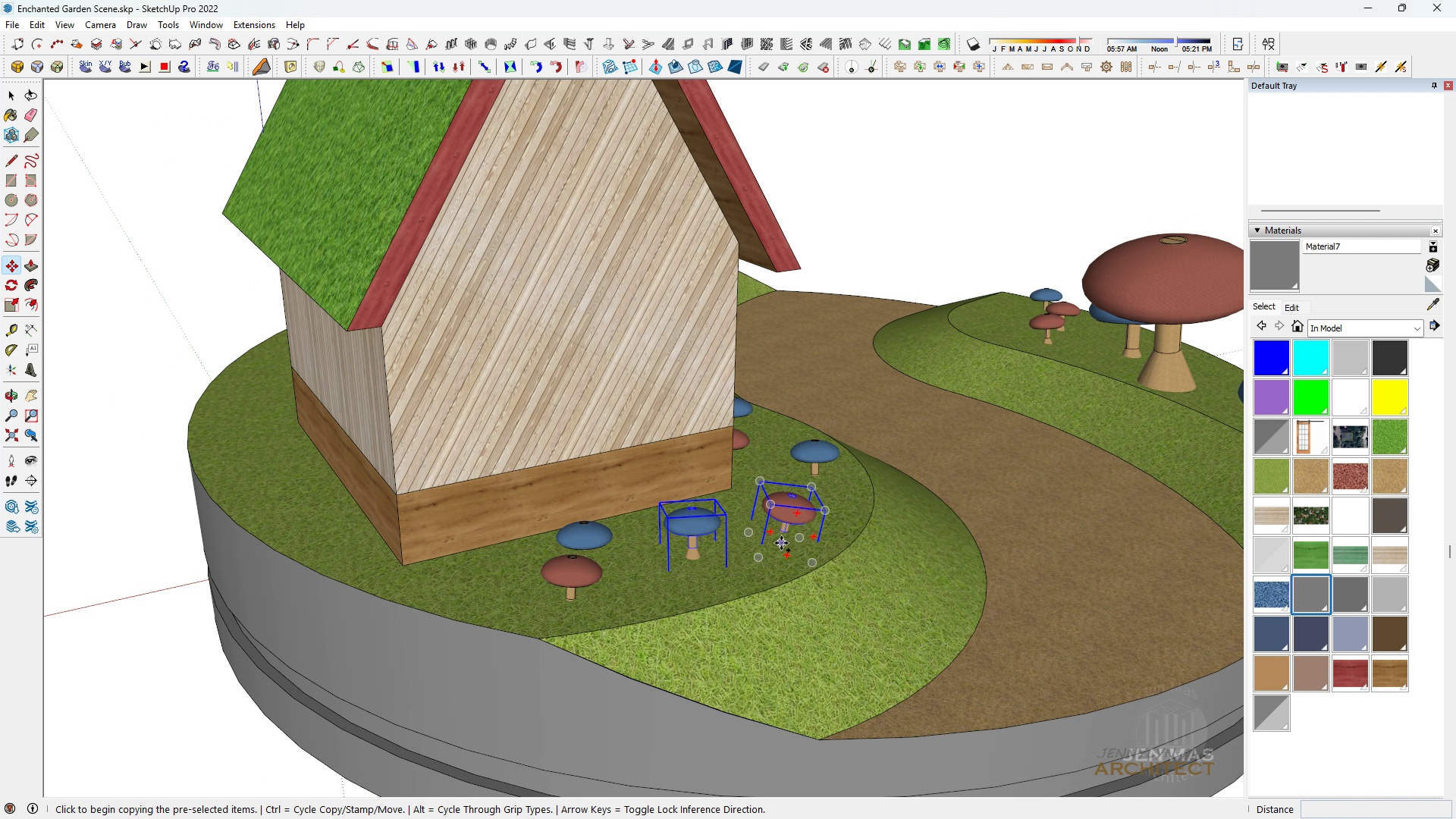 
left_click_drag(start_coordinate=[782, 543], to_coordinate=[777, 543])
 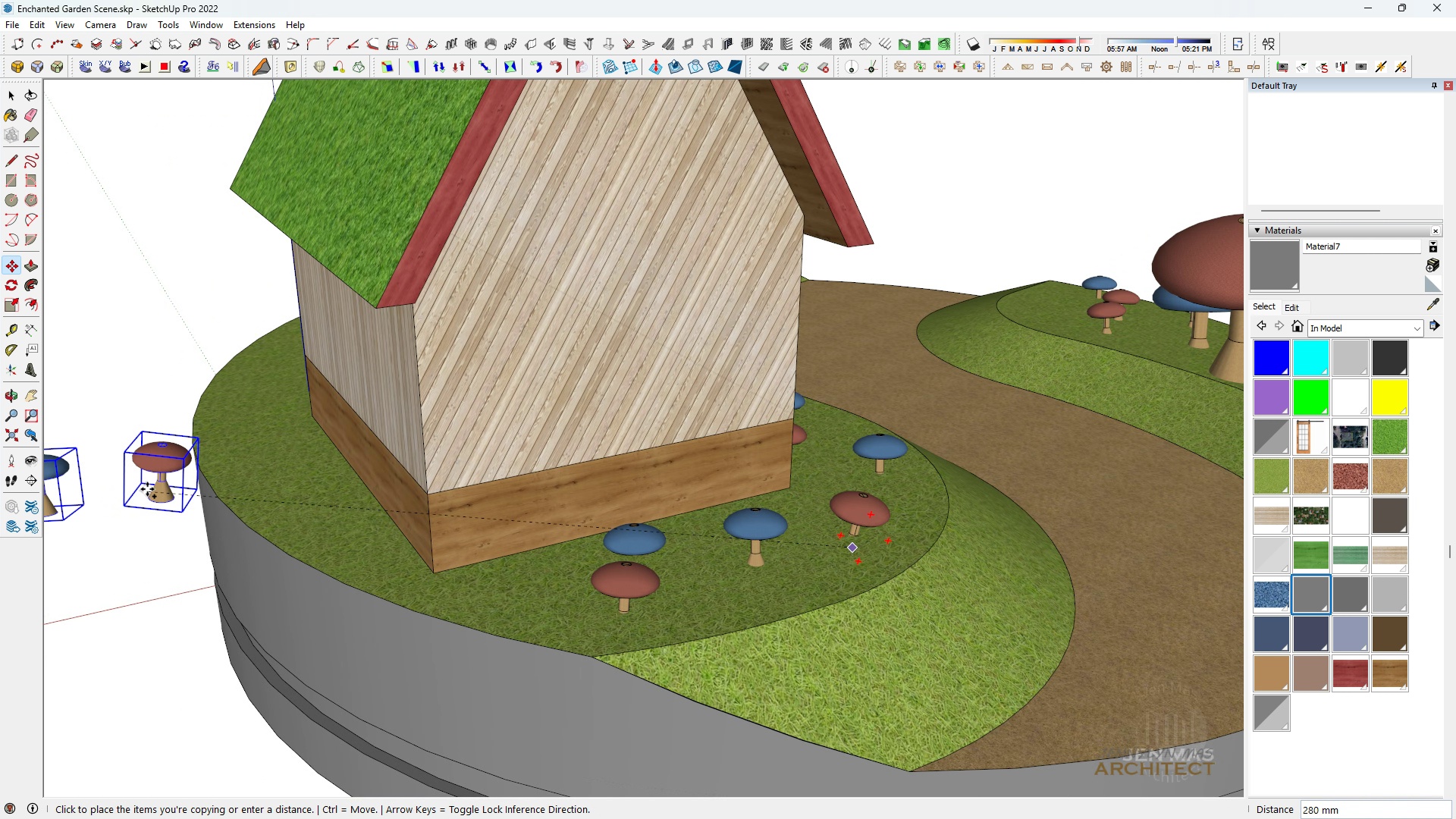 
scroll: coordinate [293, 442], scroll_direction: up, amount: 4.0
 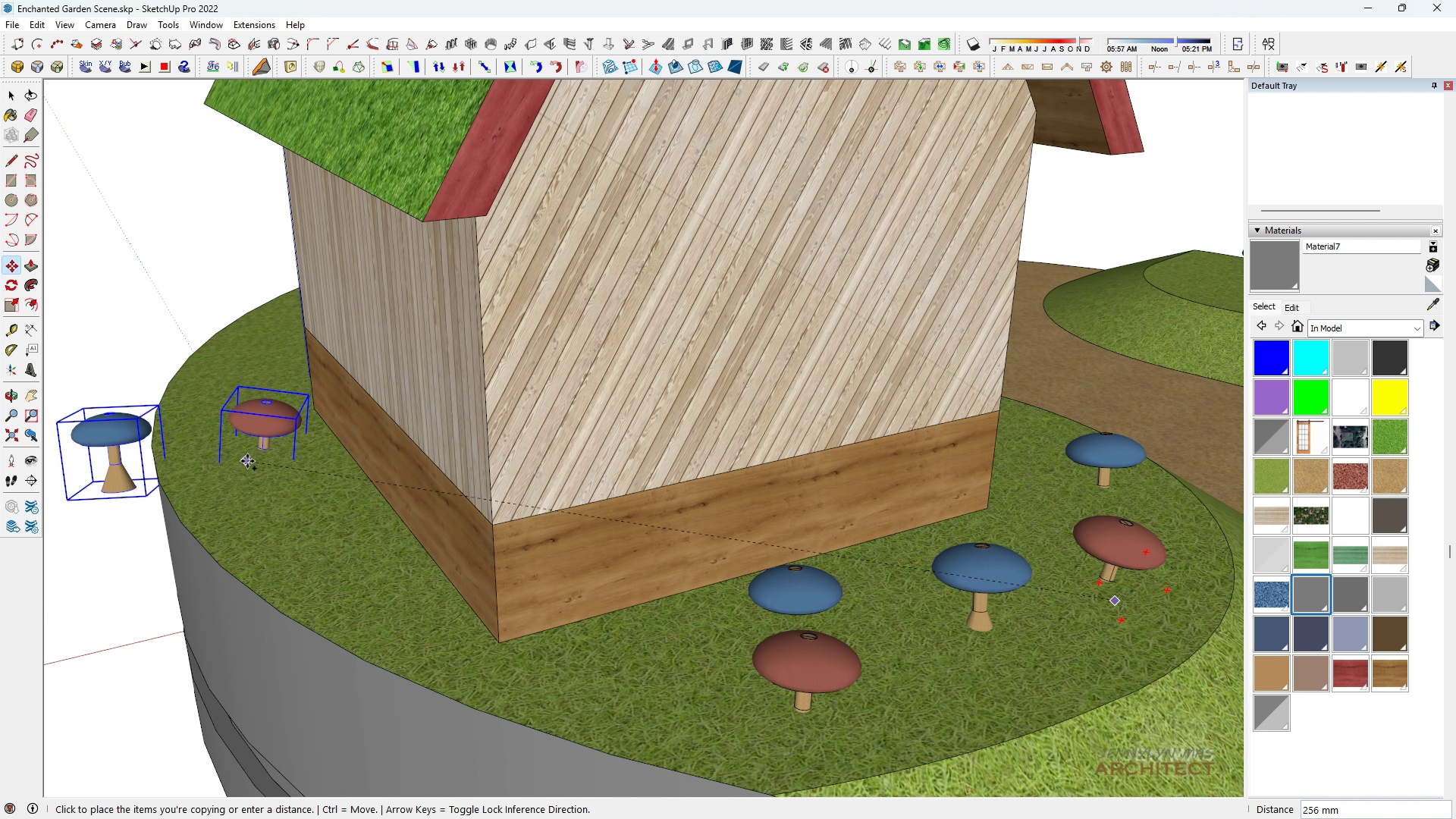 
left_click([246, 461])
 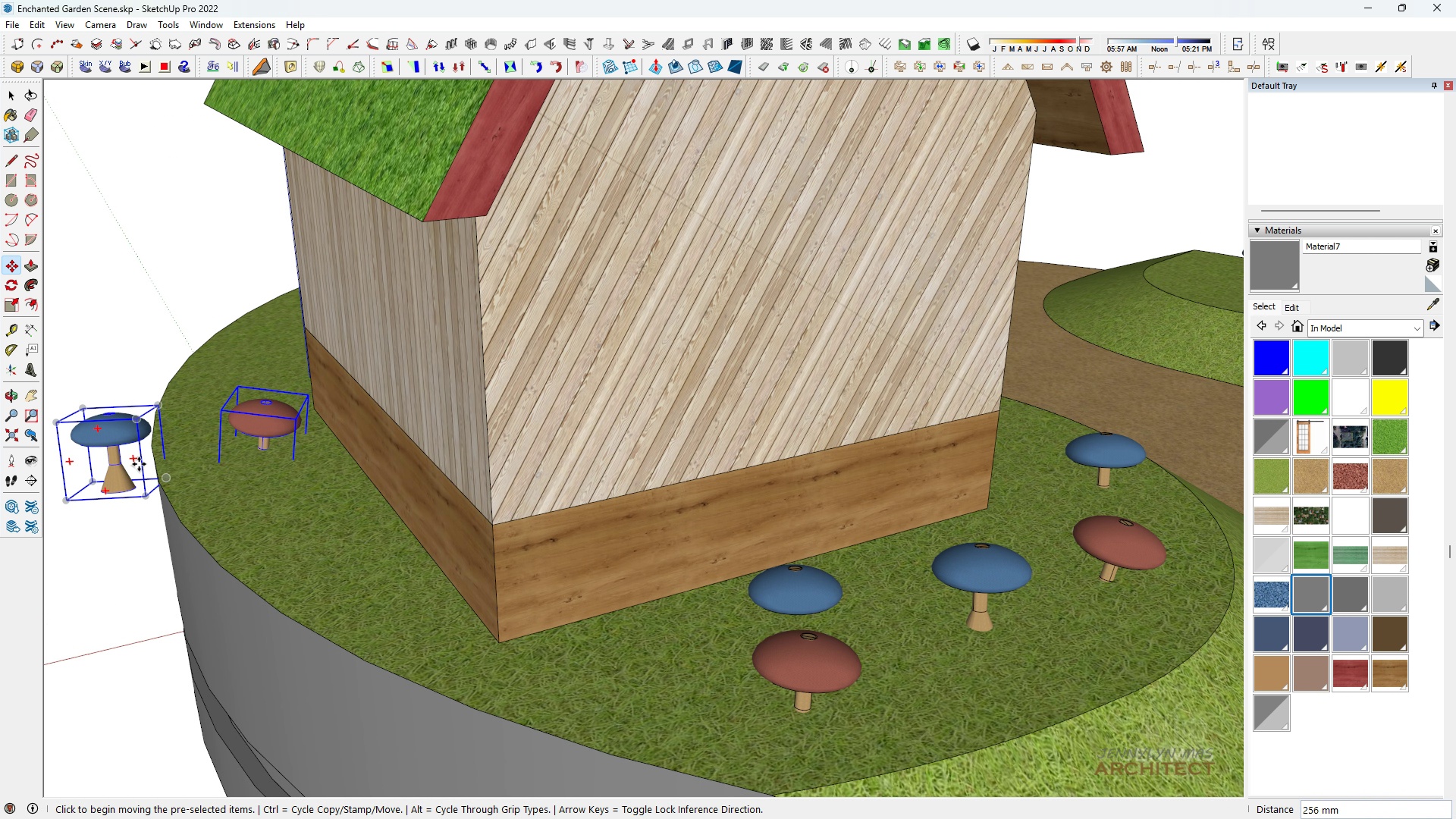 
key(Space)
 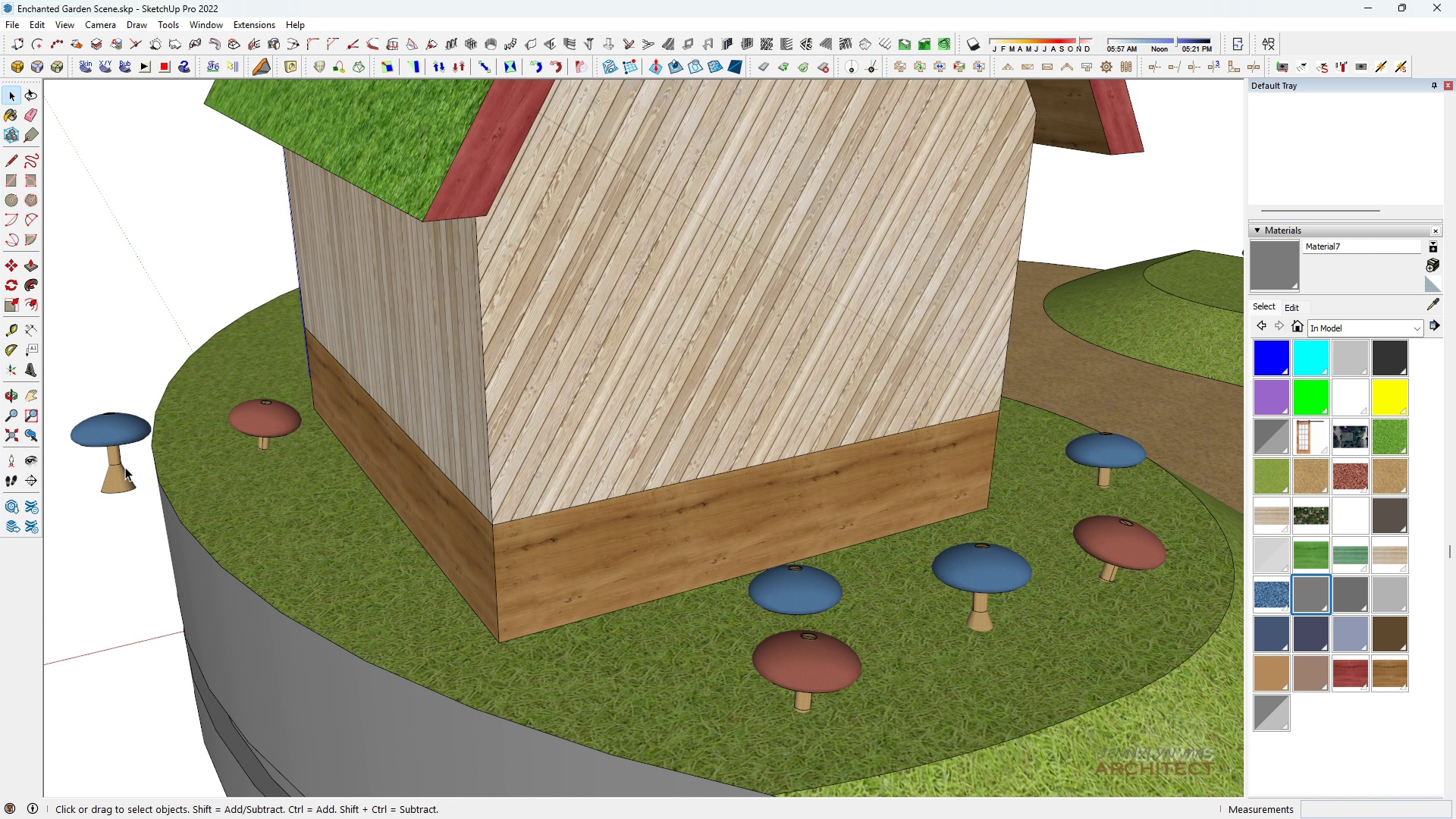 
double_click([125, 463])
 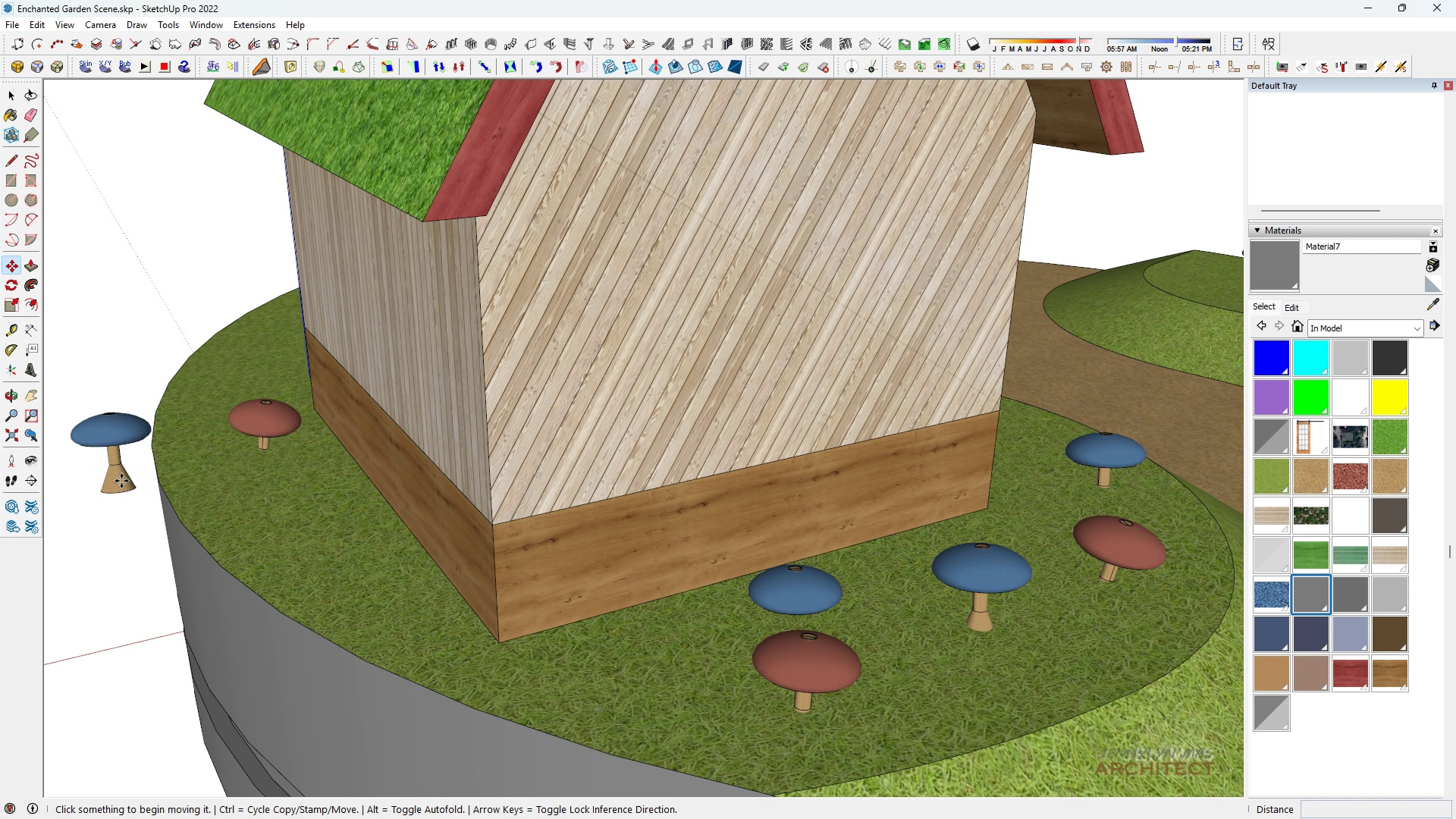 
type(mh )
 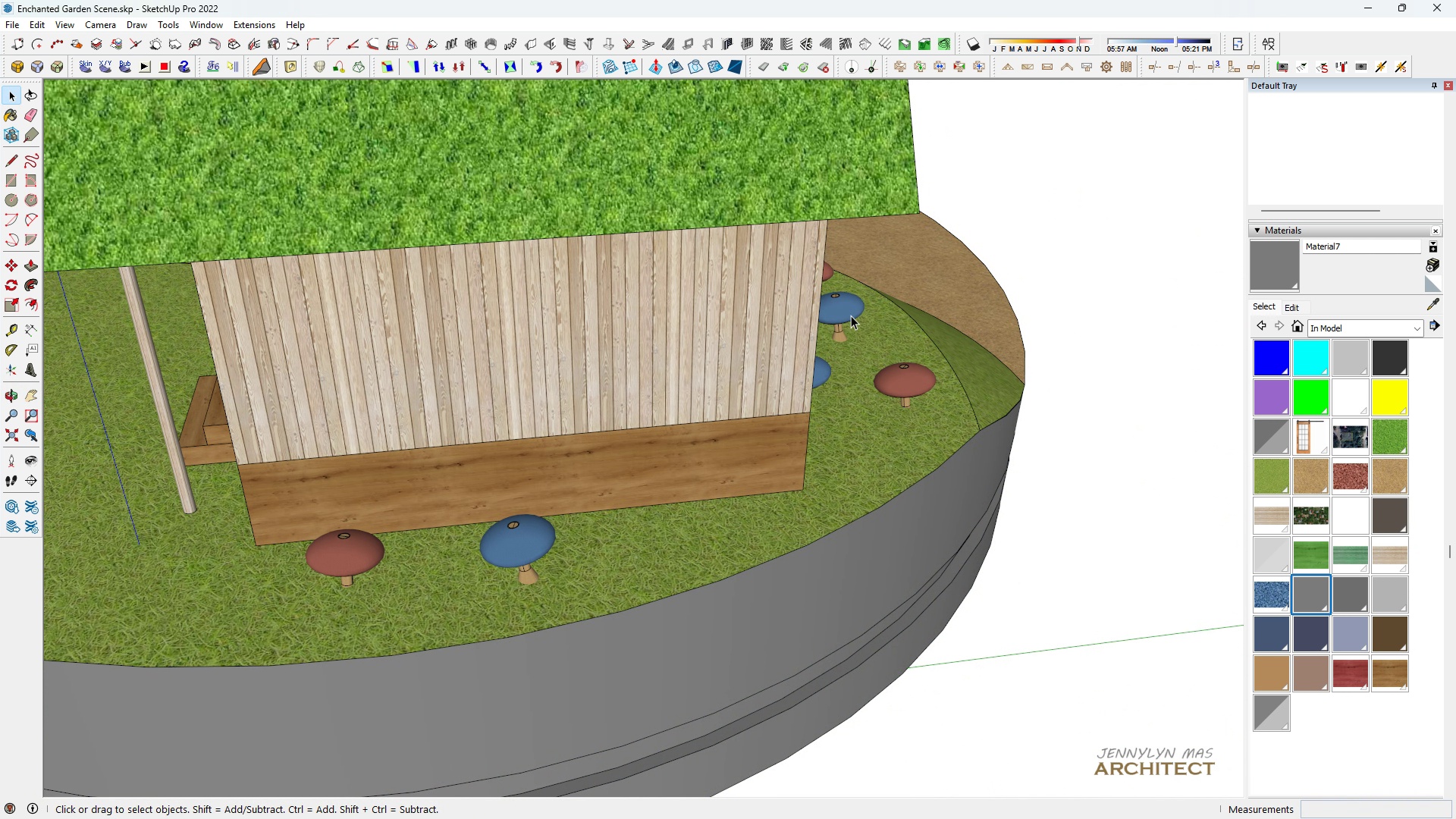 
scroll: coordinate [721, 599], scroll_direction: down, amount: 3.0
 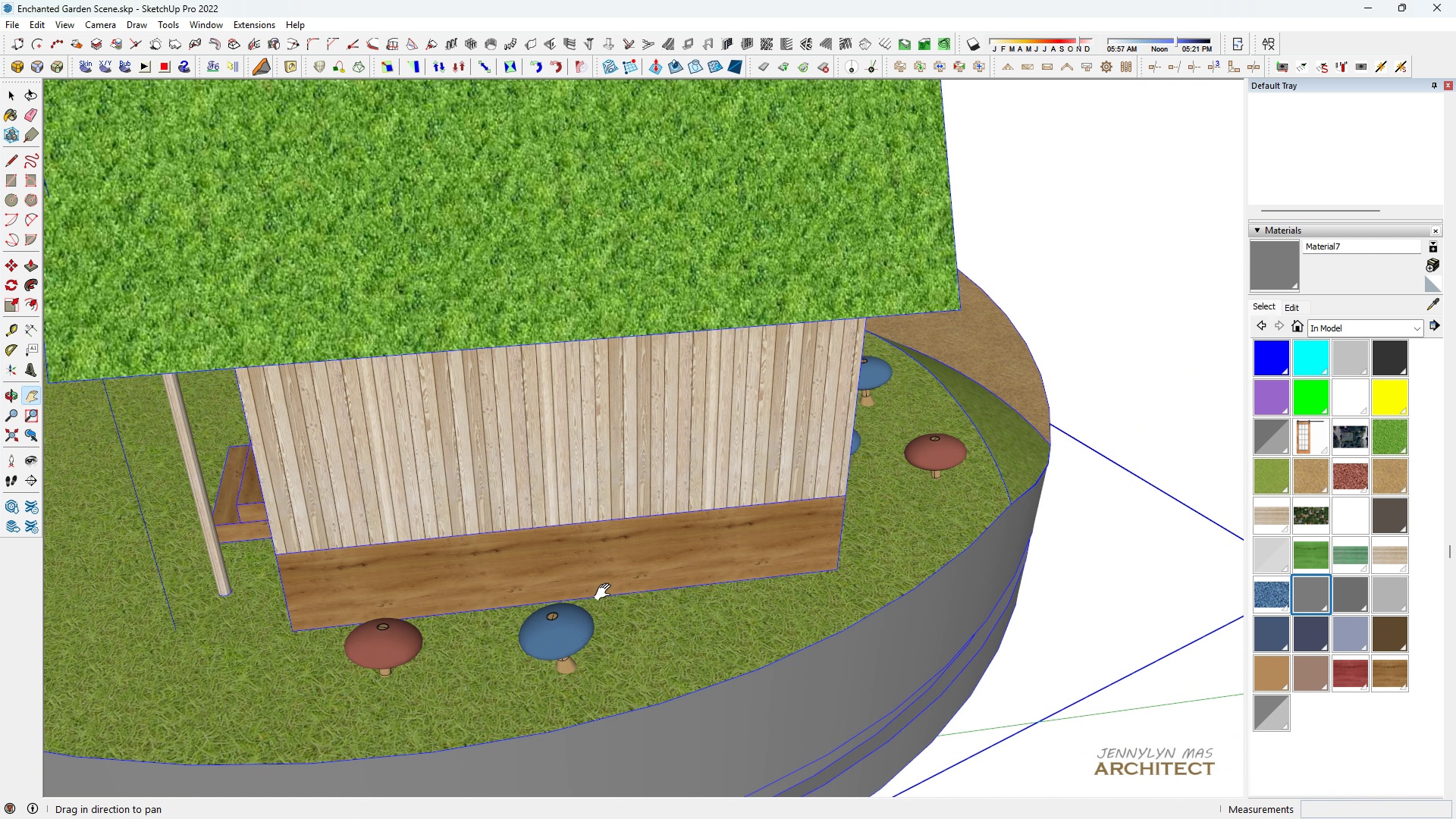 
left_click_drag(start_coordinate=[633, 654], to_coordinate=[577, 526])
 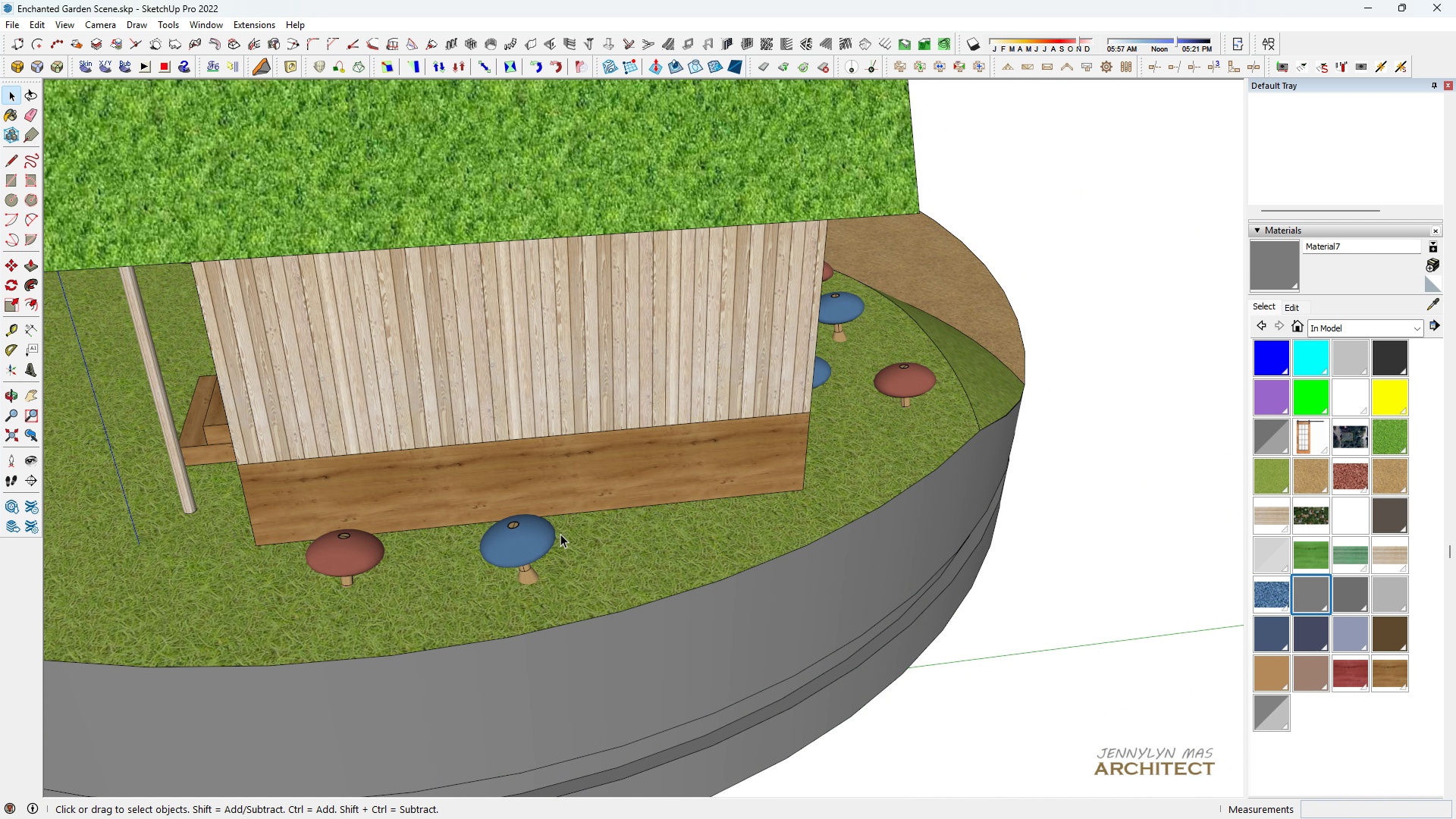 
double_click([547, 539])
 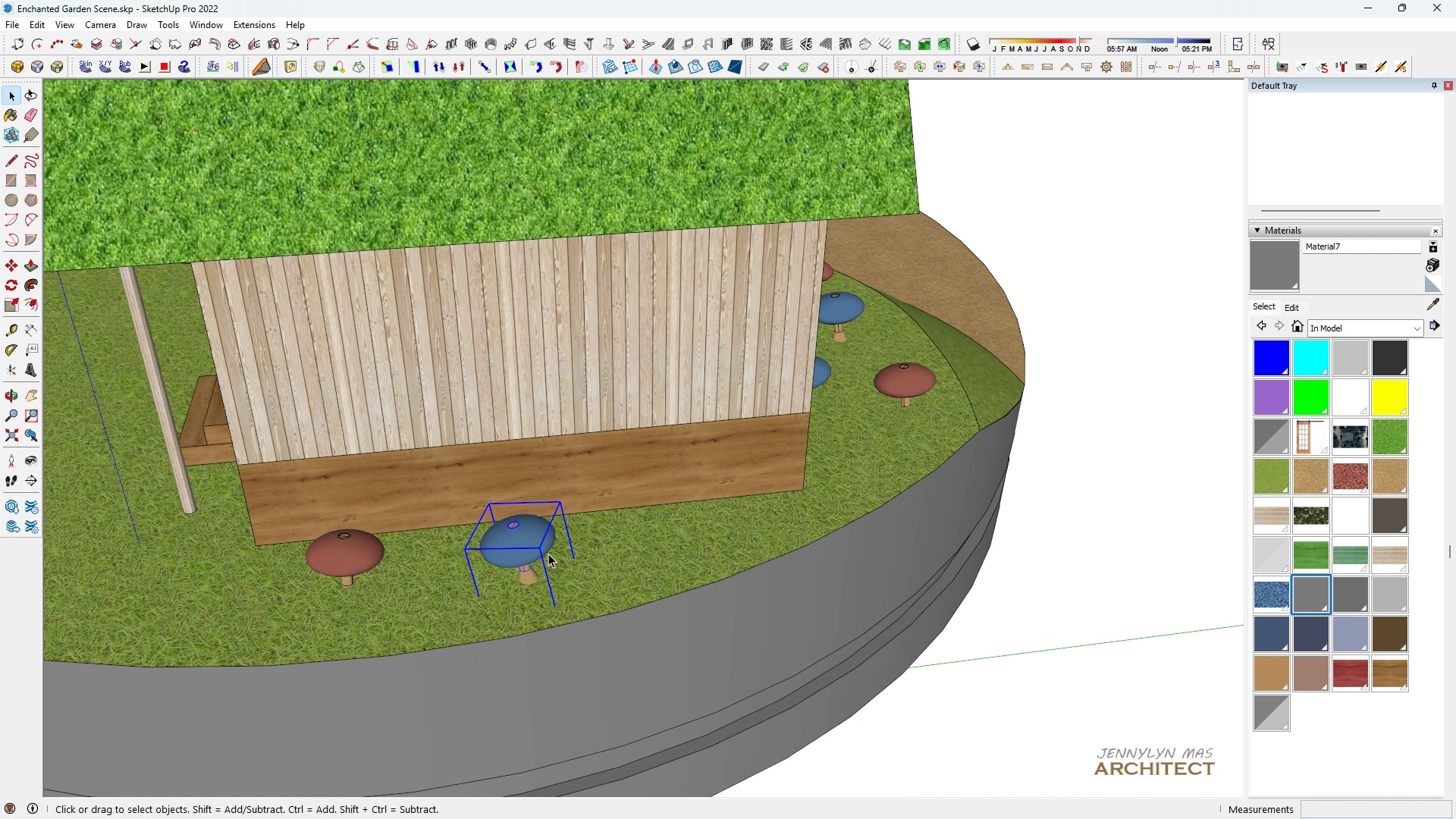 
scroll: coordinate [538, 570], scroll_direction: up, amount: 4.0
 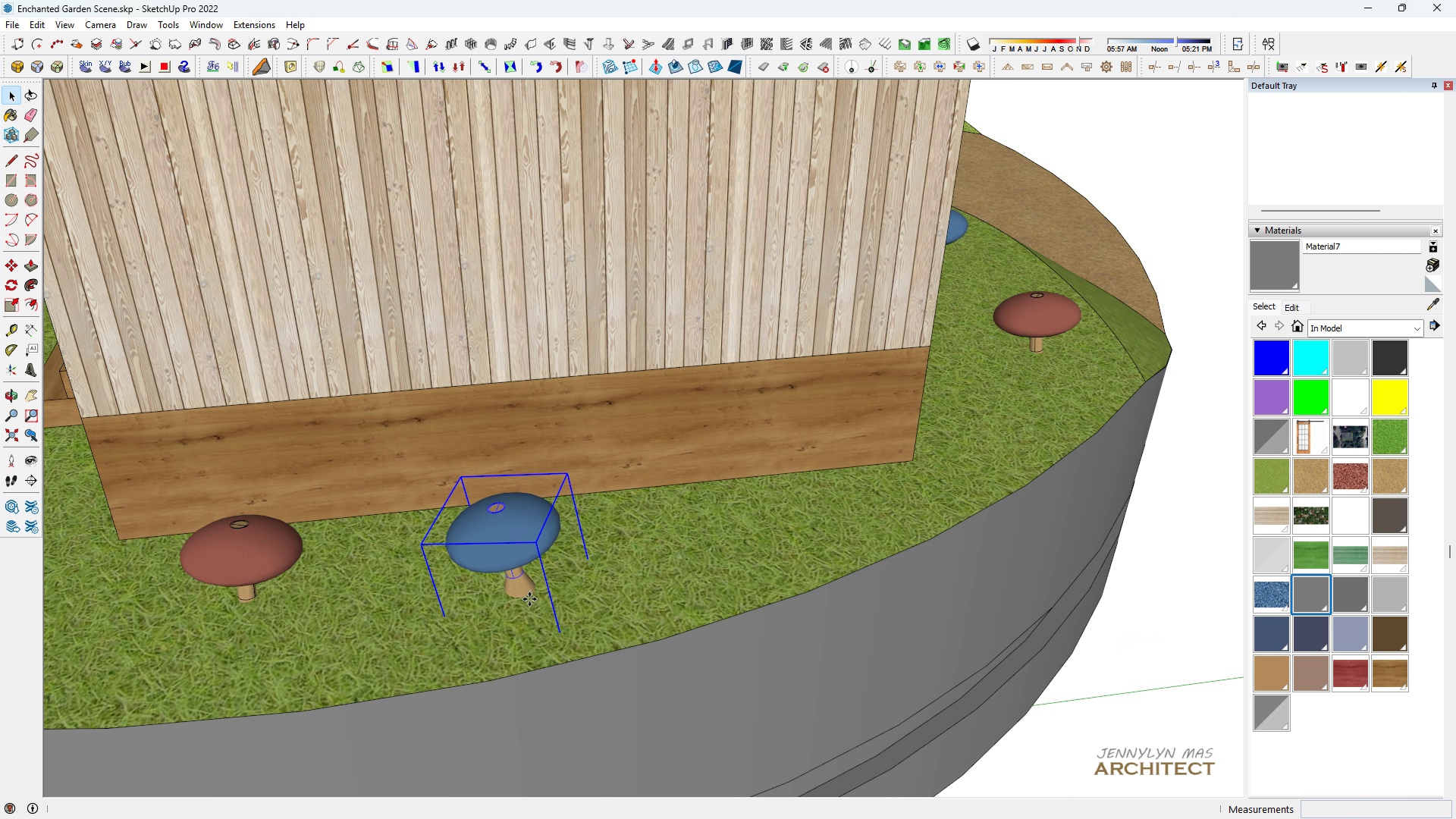 
key(M)
 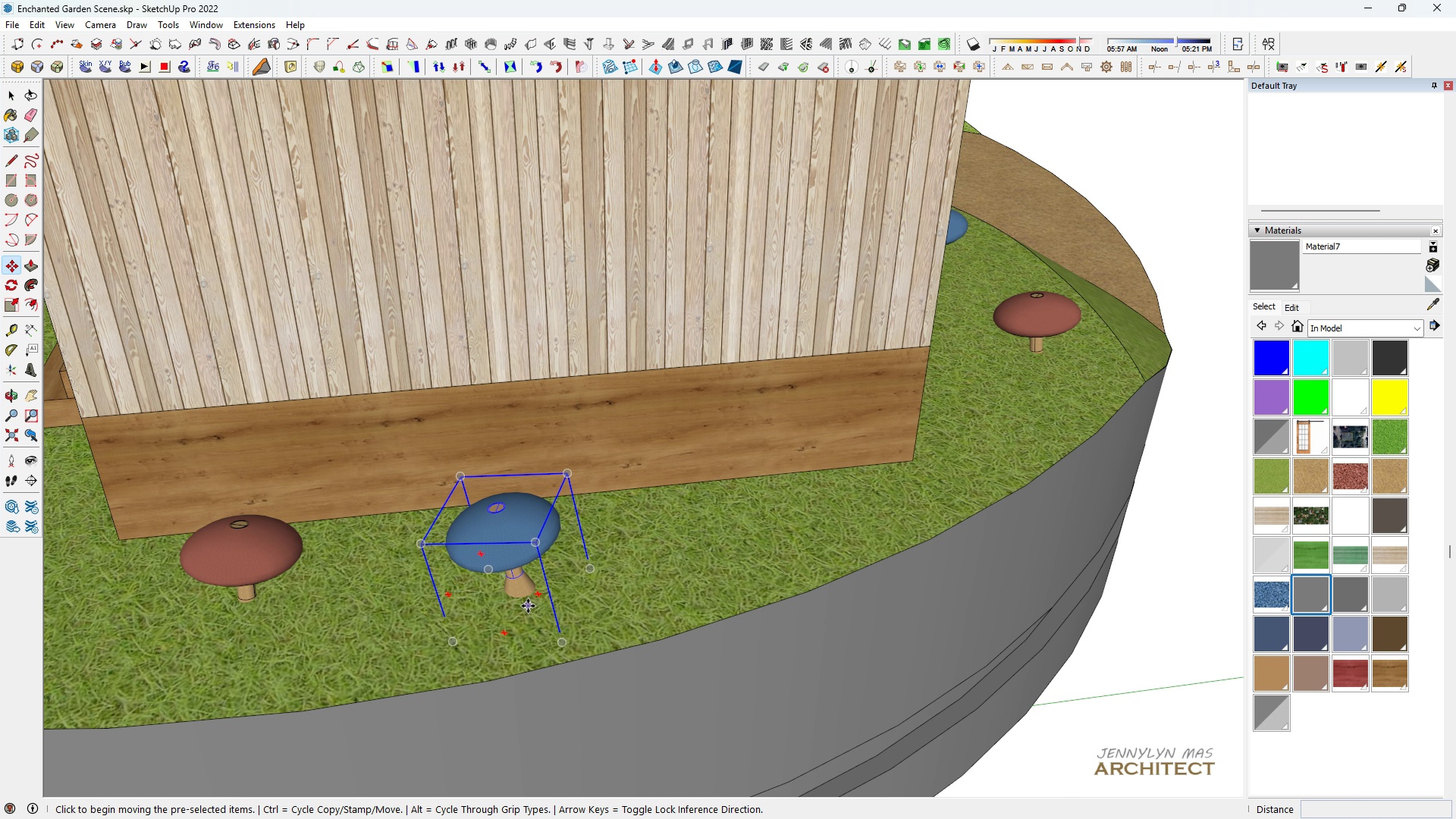 
key(Control+ControlLeft)
 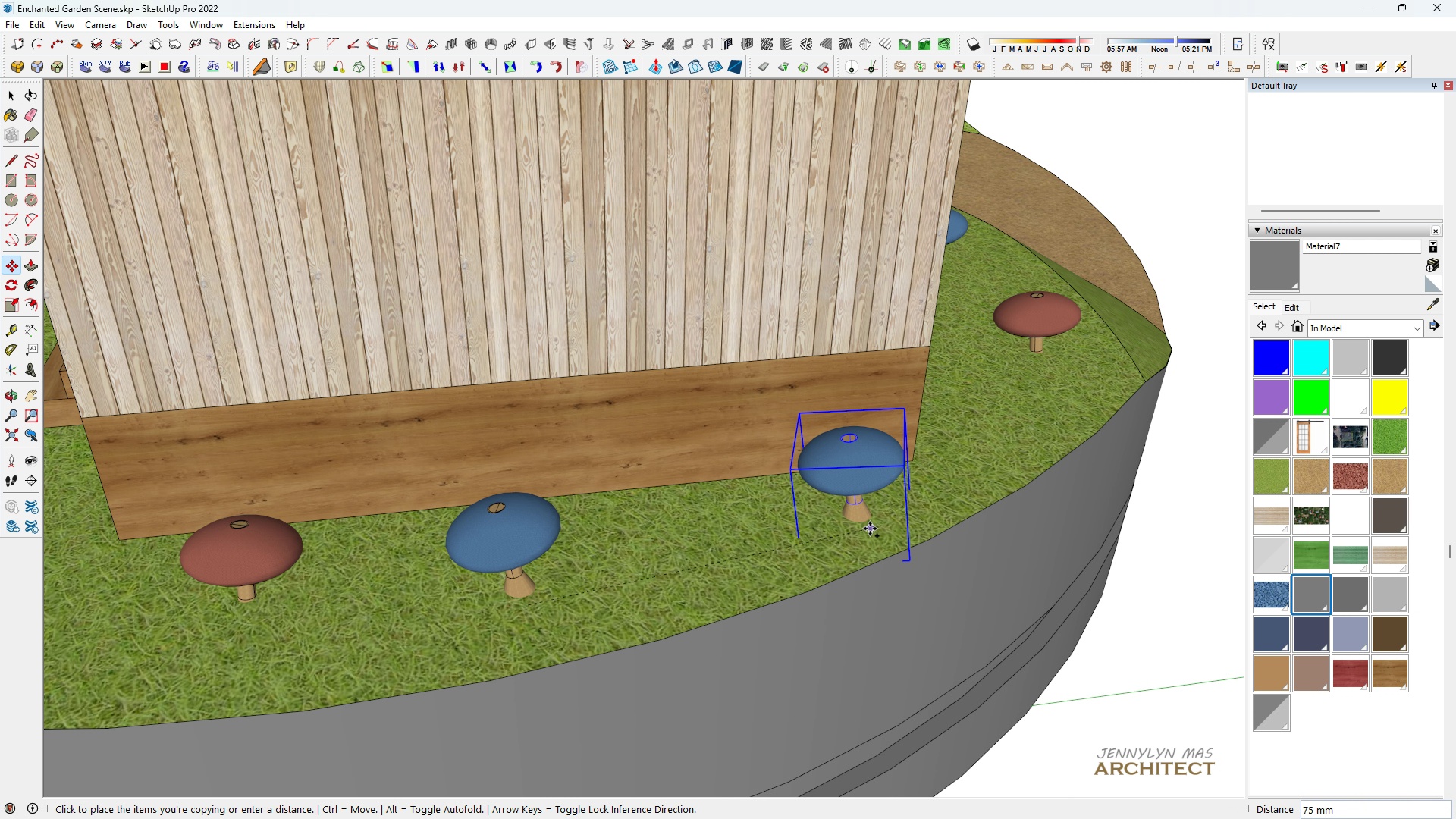 
left_click([870, 529])
 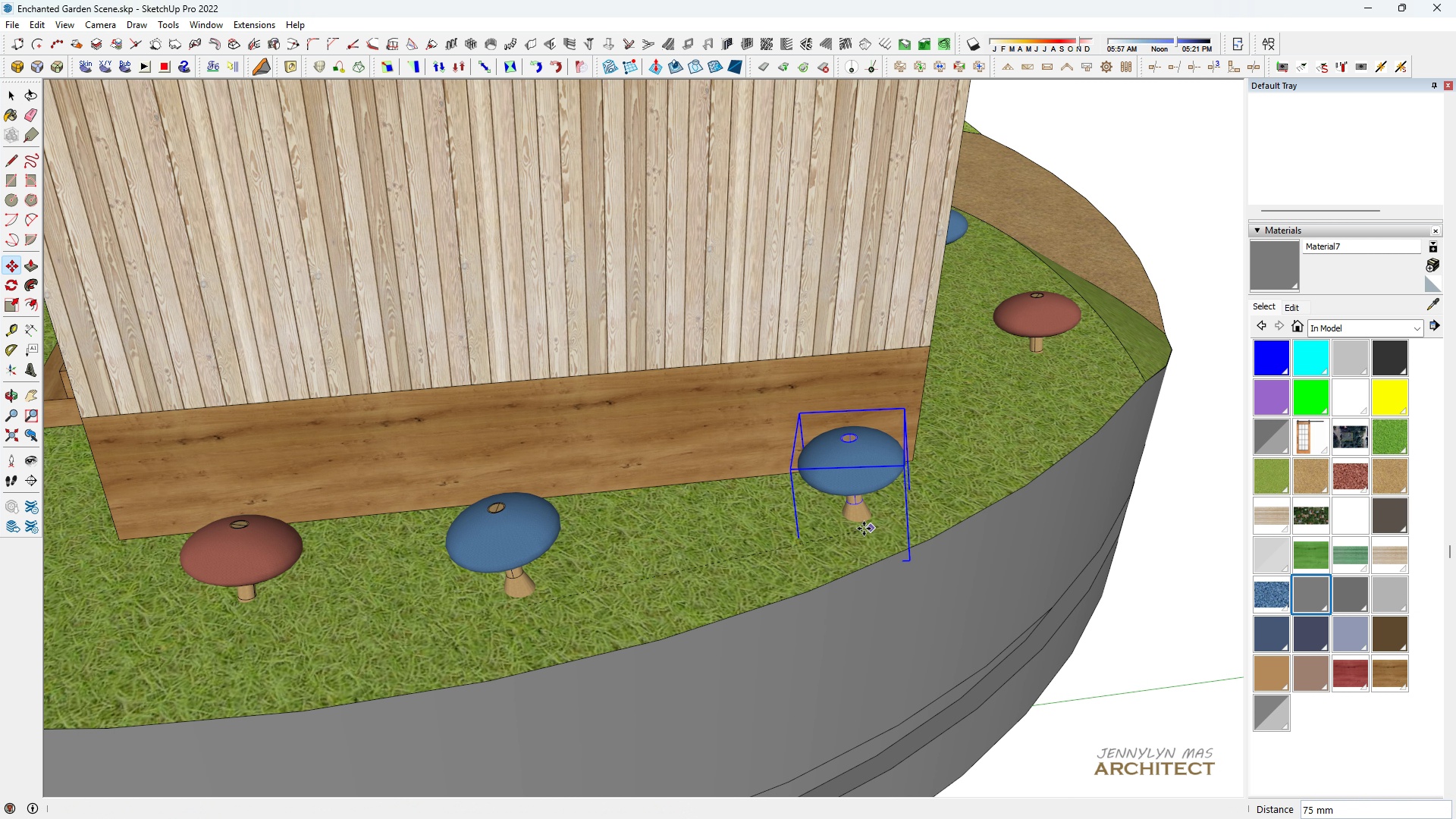 
key(Space)
 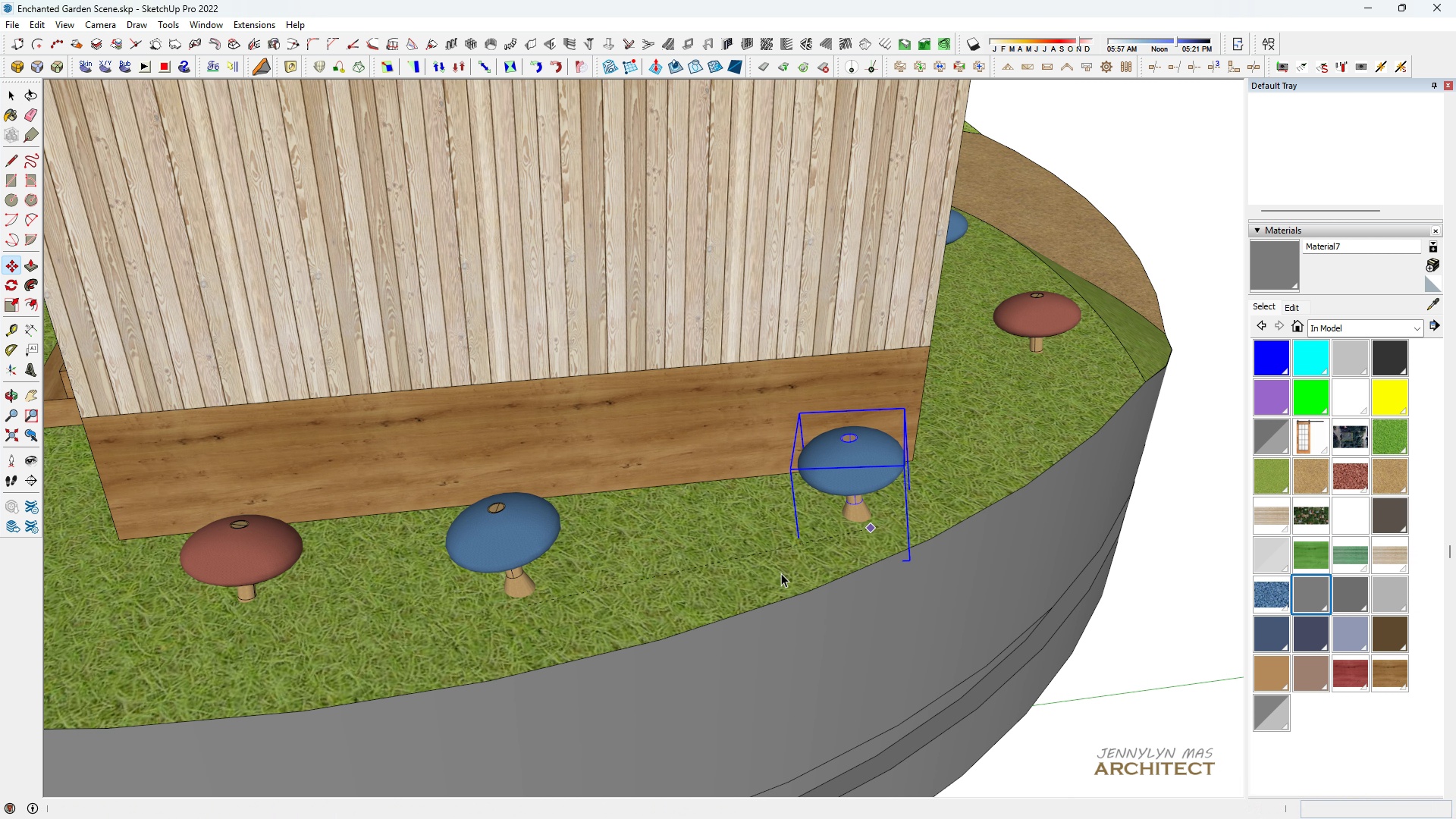 
key(Q)
 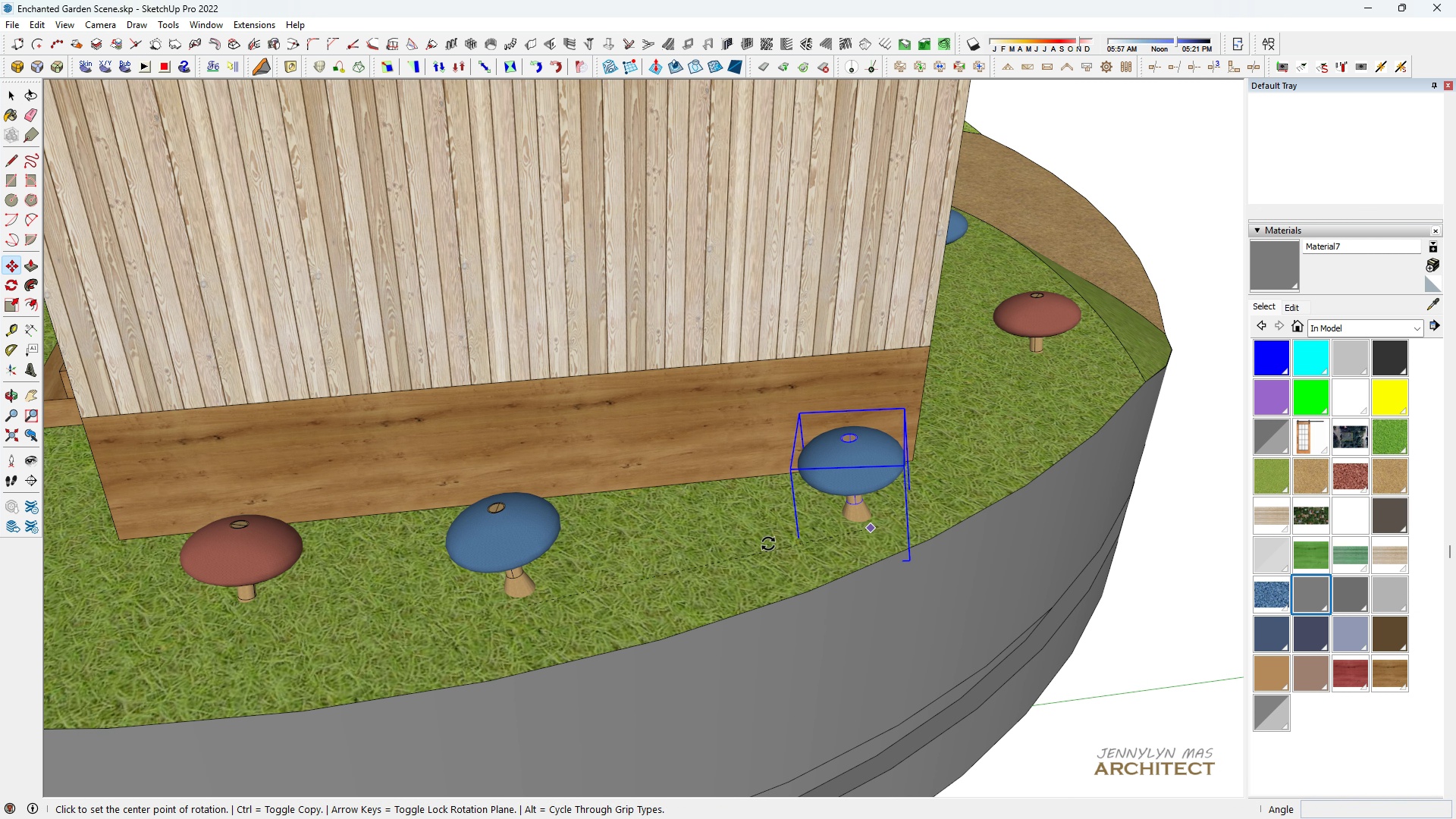 
double_click([781, 573])
 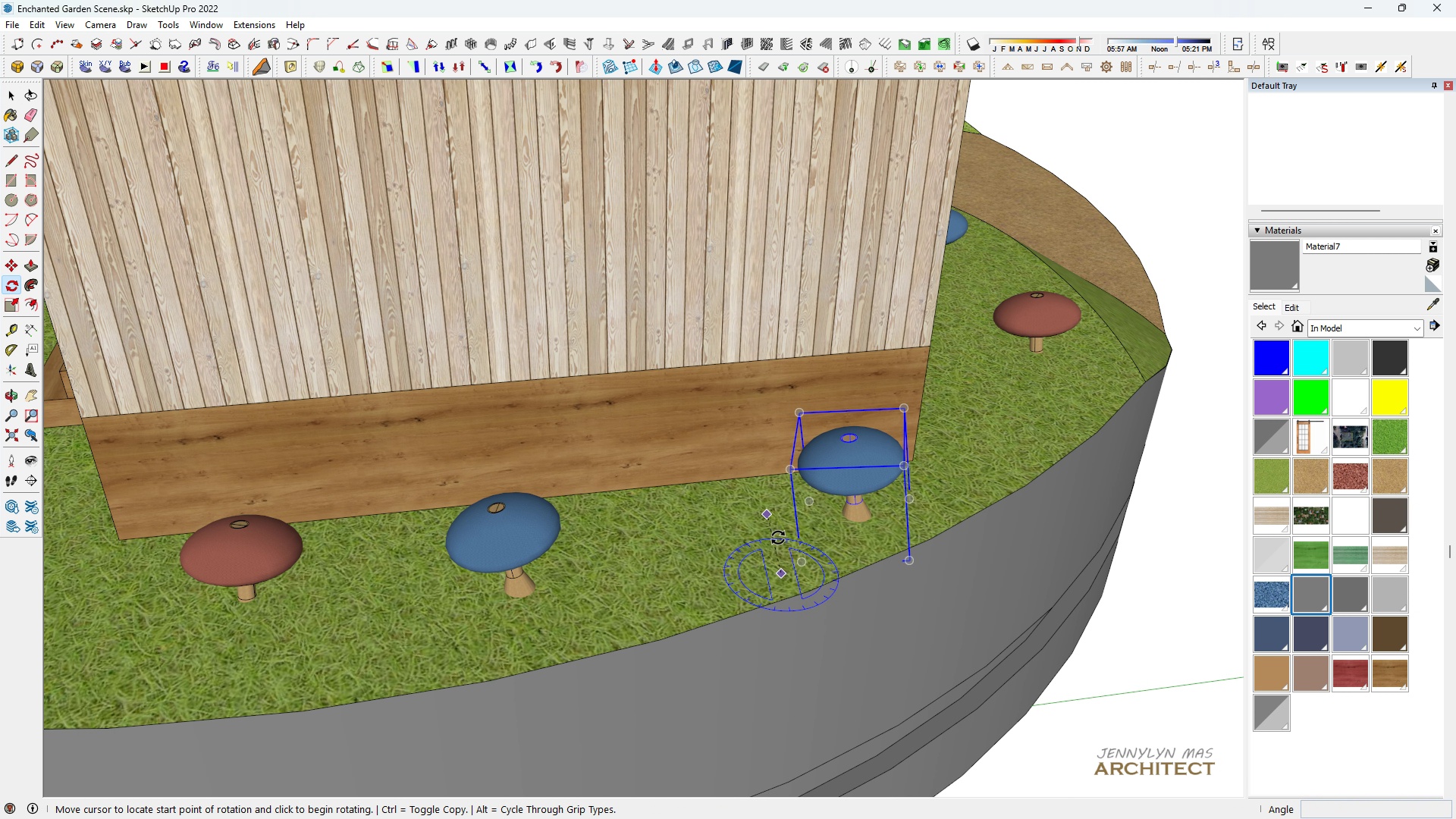 
key(Space)
 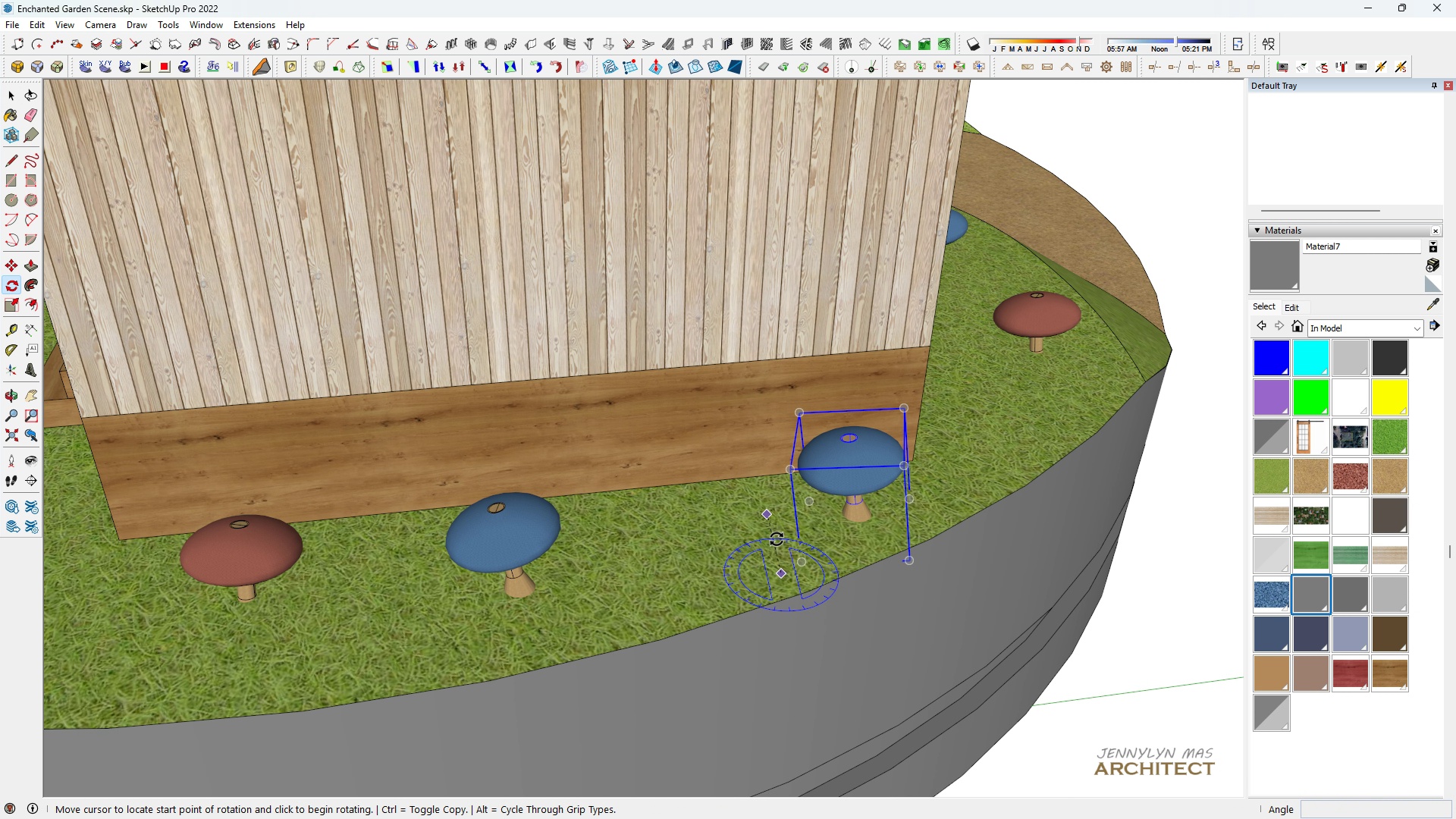 
key(Q)
 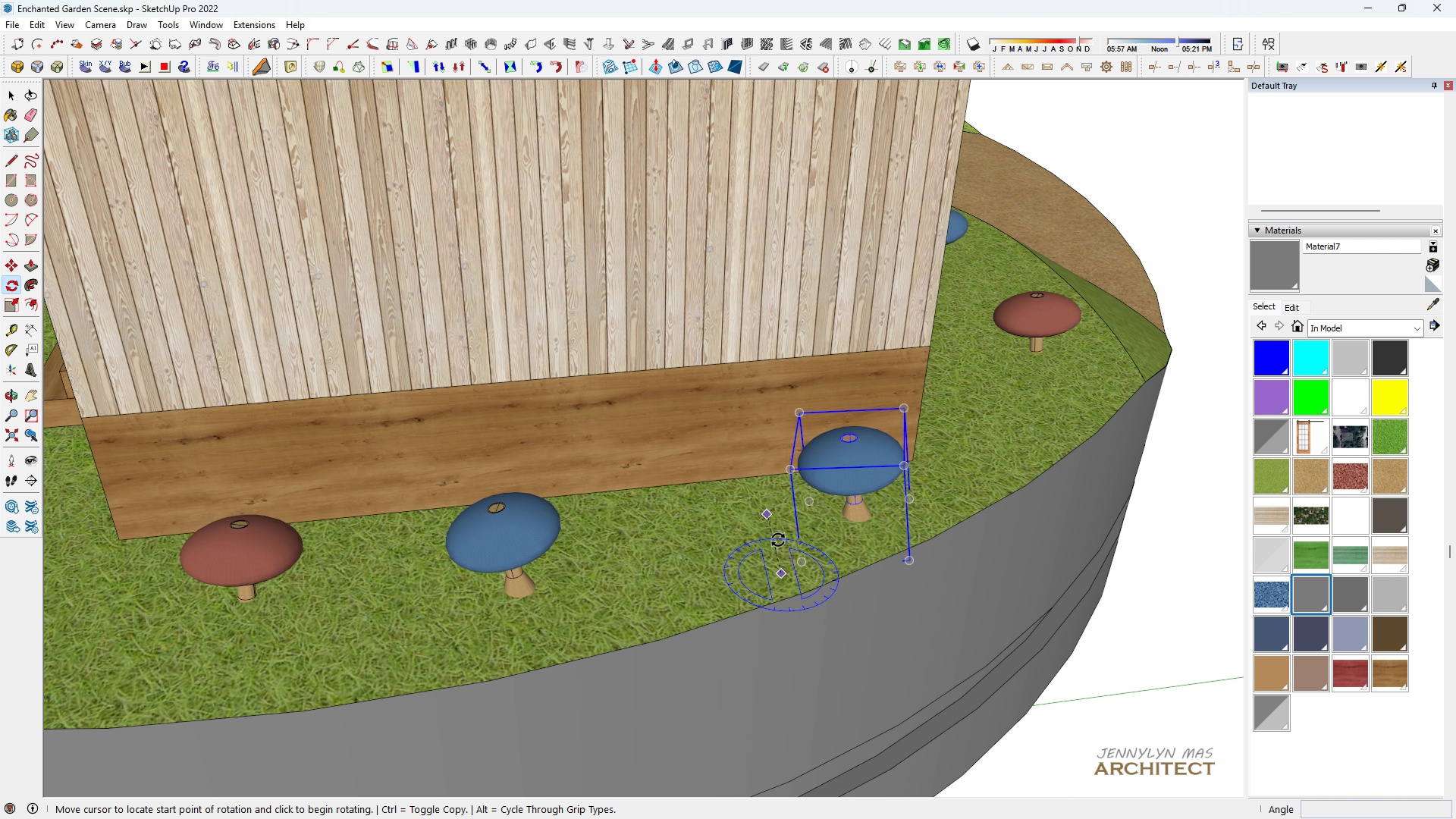 
scroll: coordinate [833, 518], scroll_direction: up, amount: 2.0
 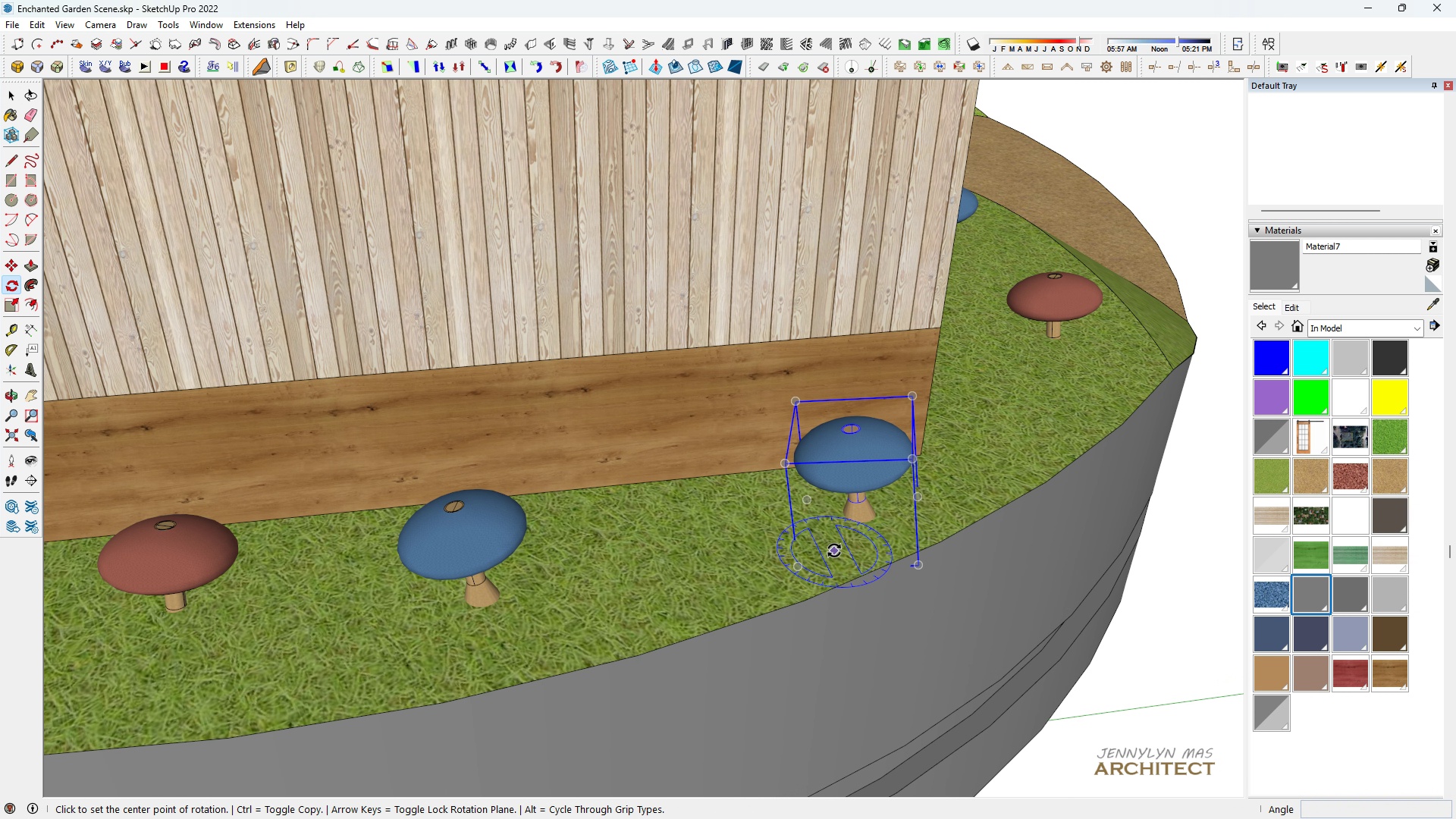 
left_click([834, 551])
 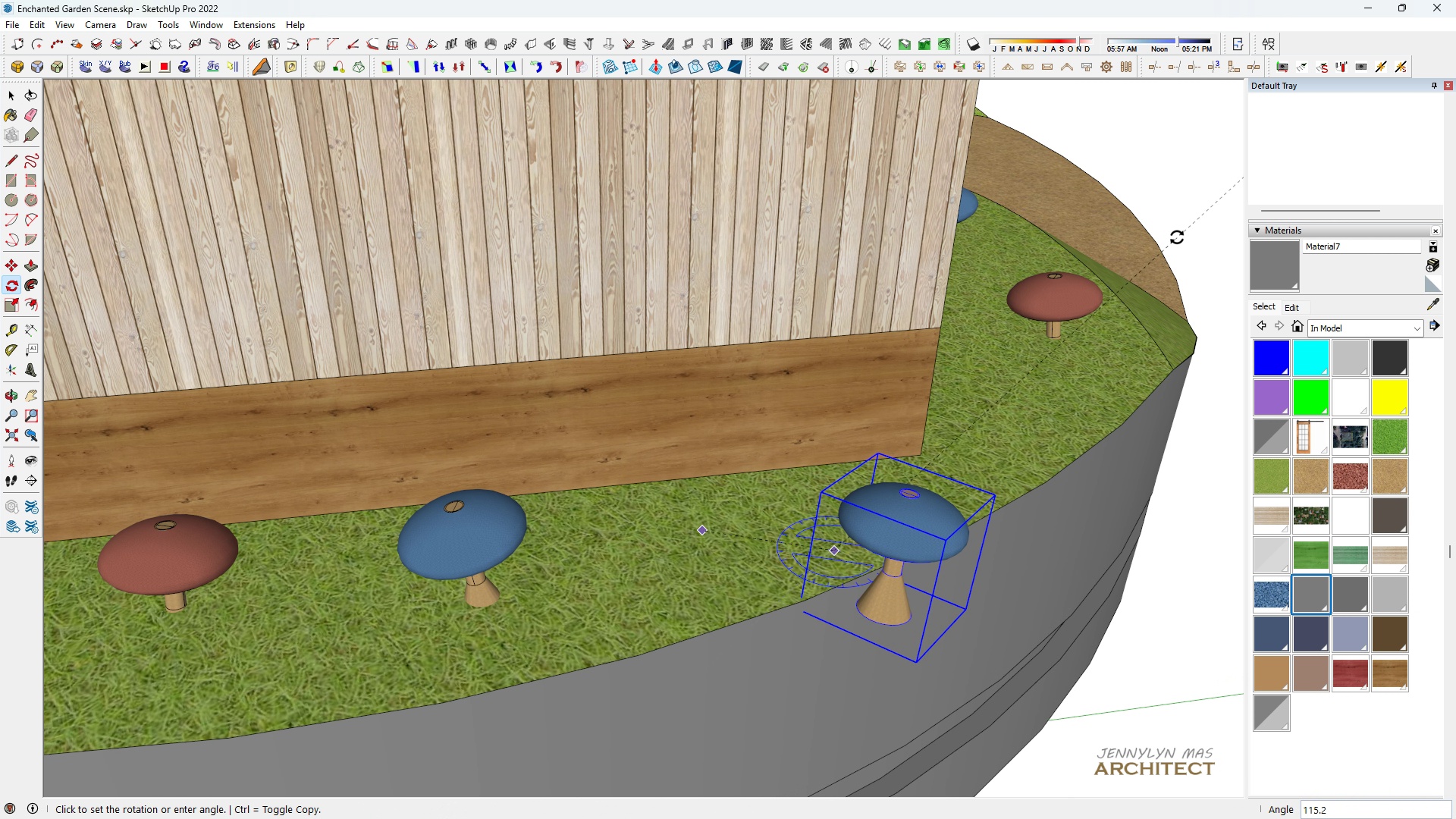 
key(Space)
 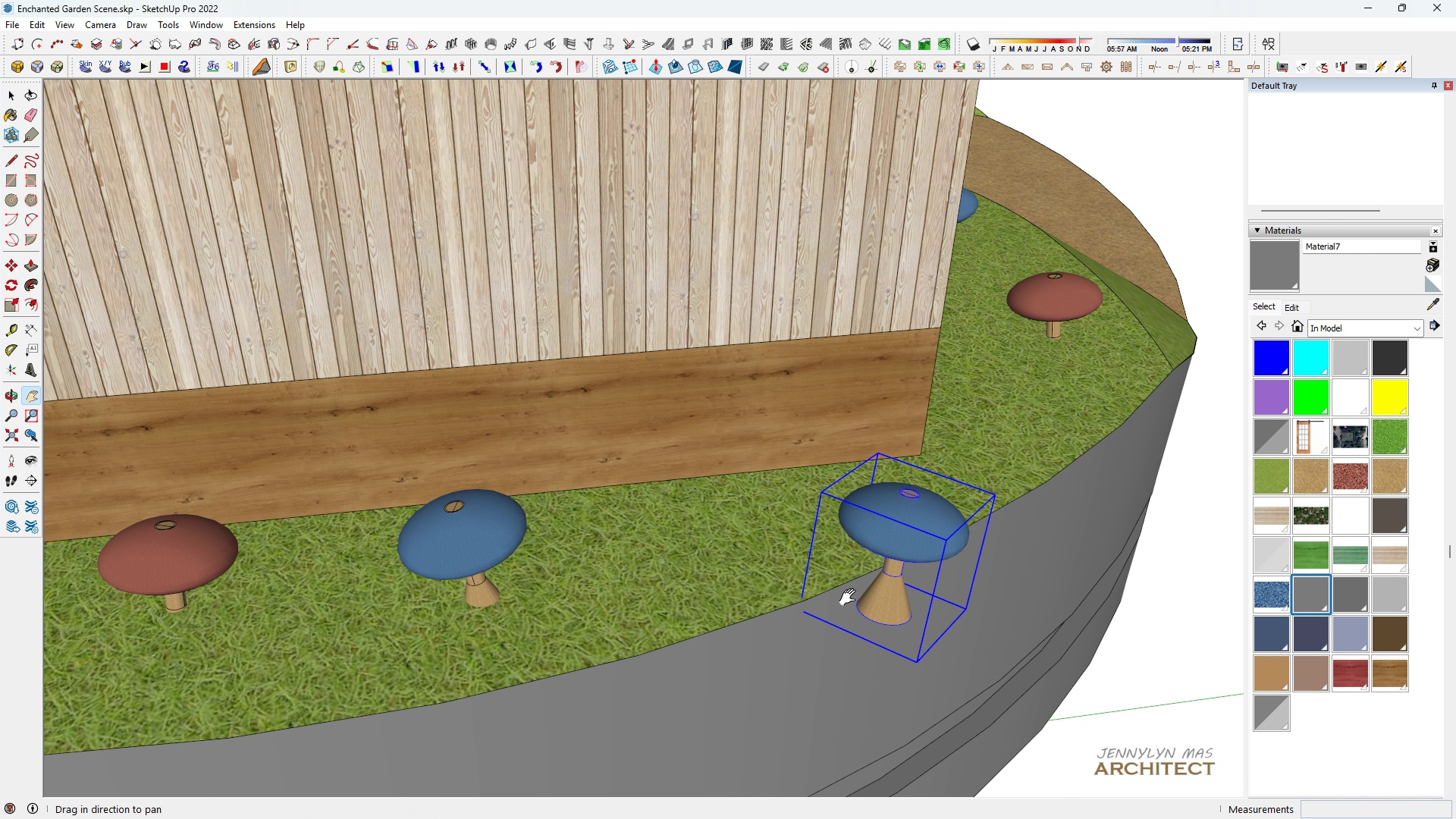 
key(H)
 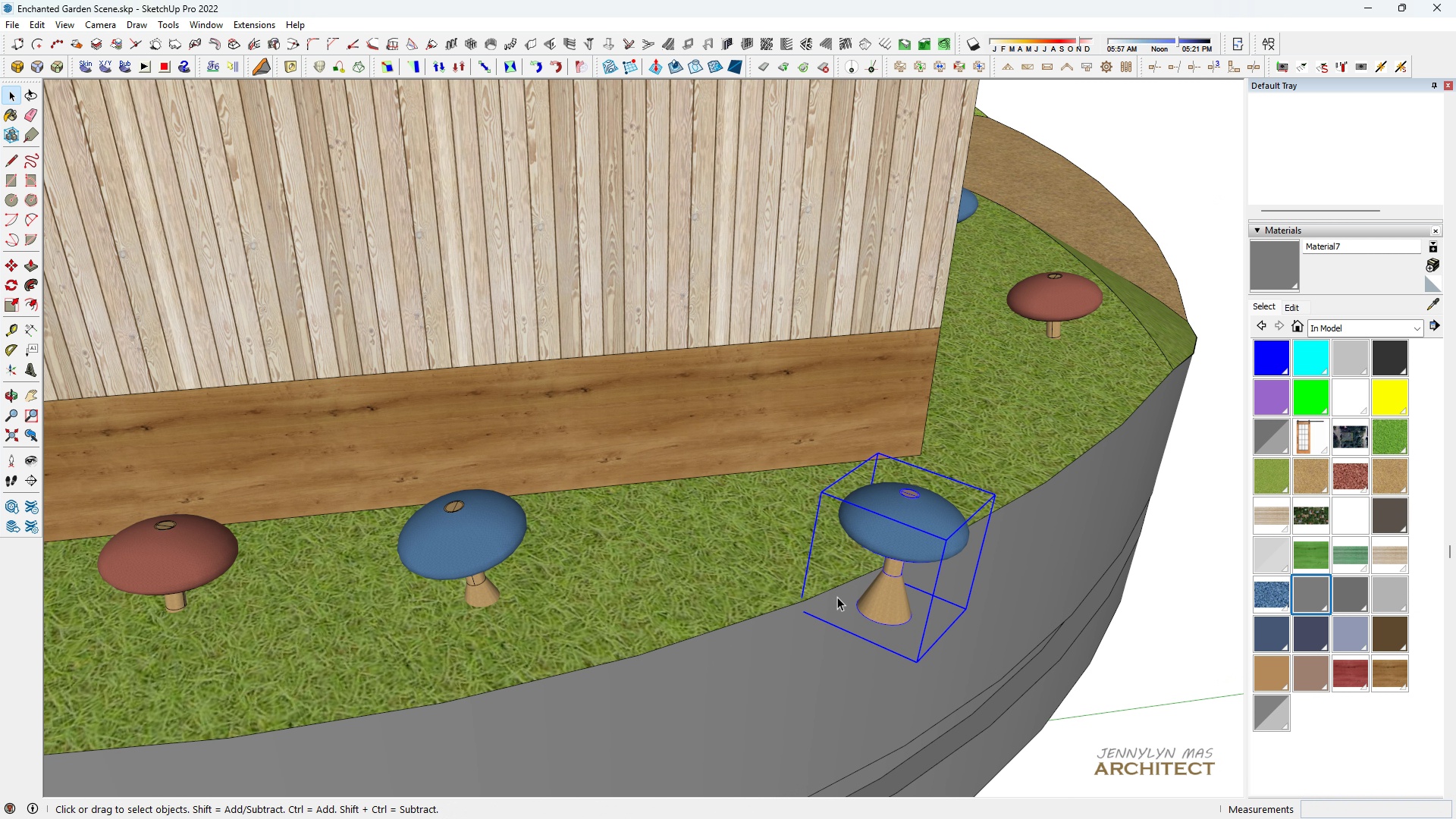 
key(Space)
 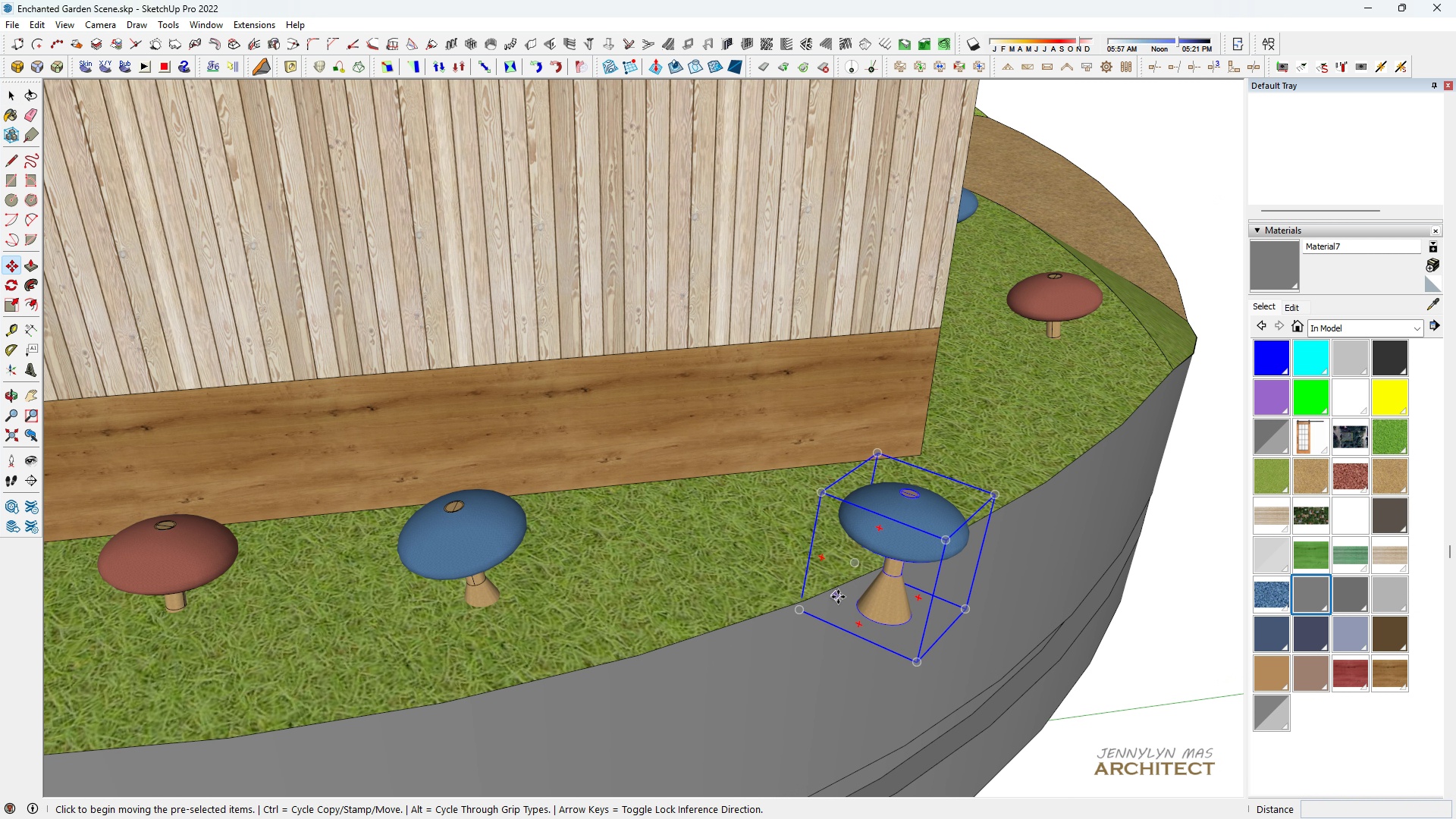 
key(M)
 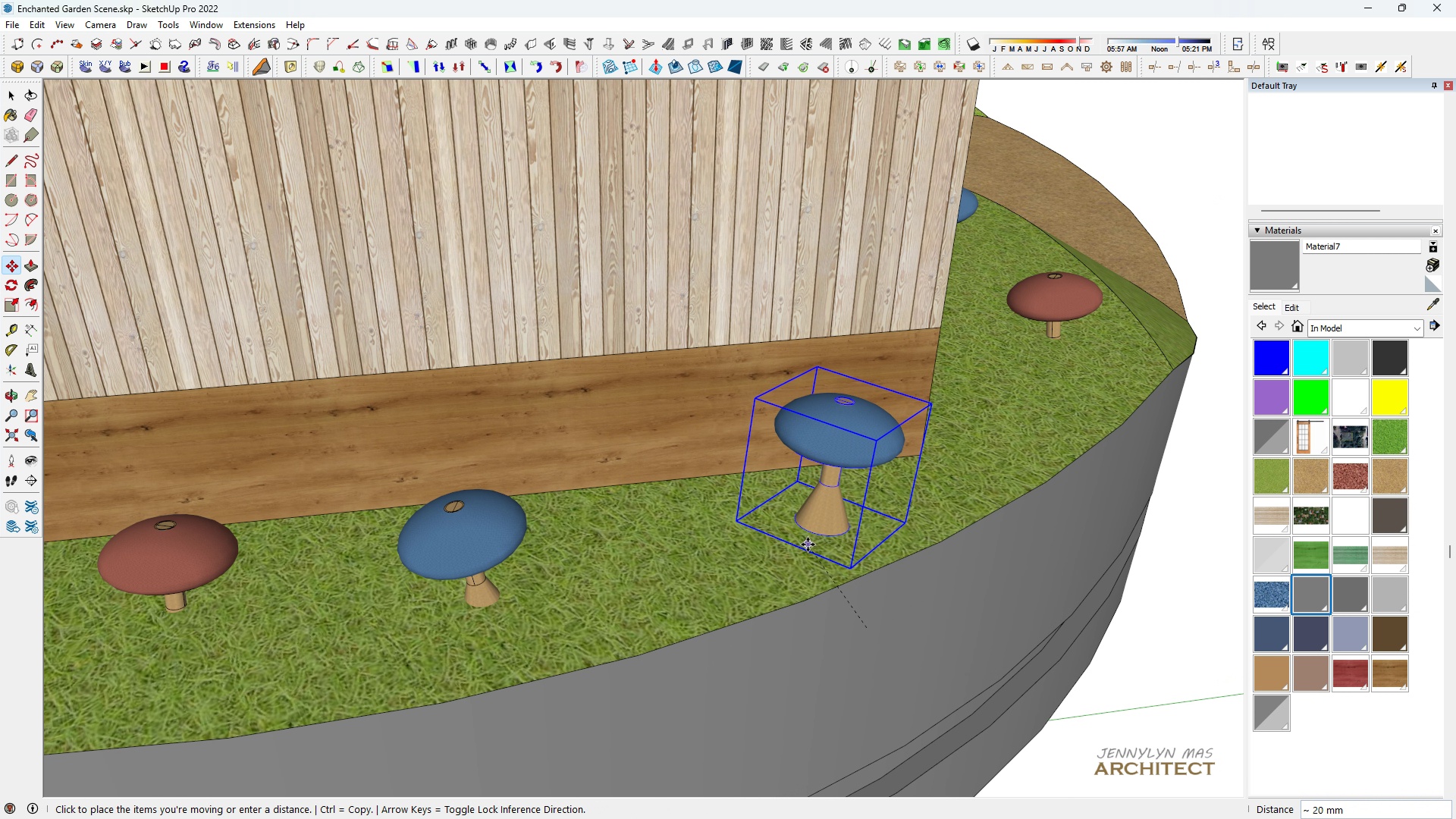 
scroll: coordinate [802, 539], scroll_direction: up, amount: 1.0
 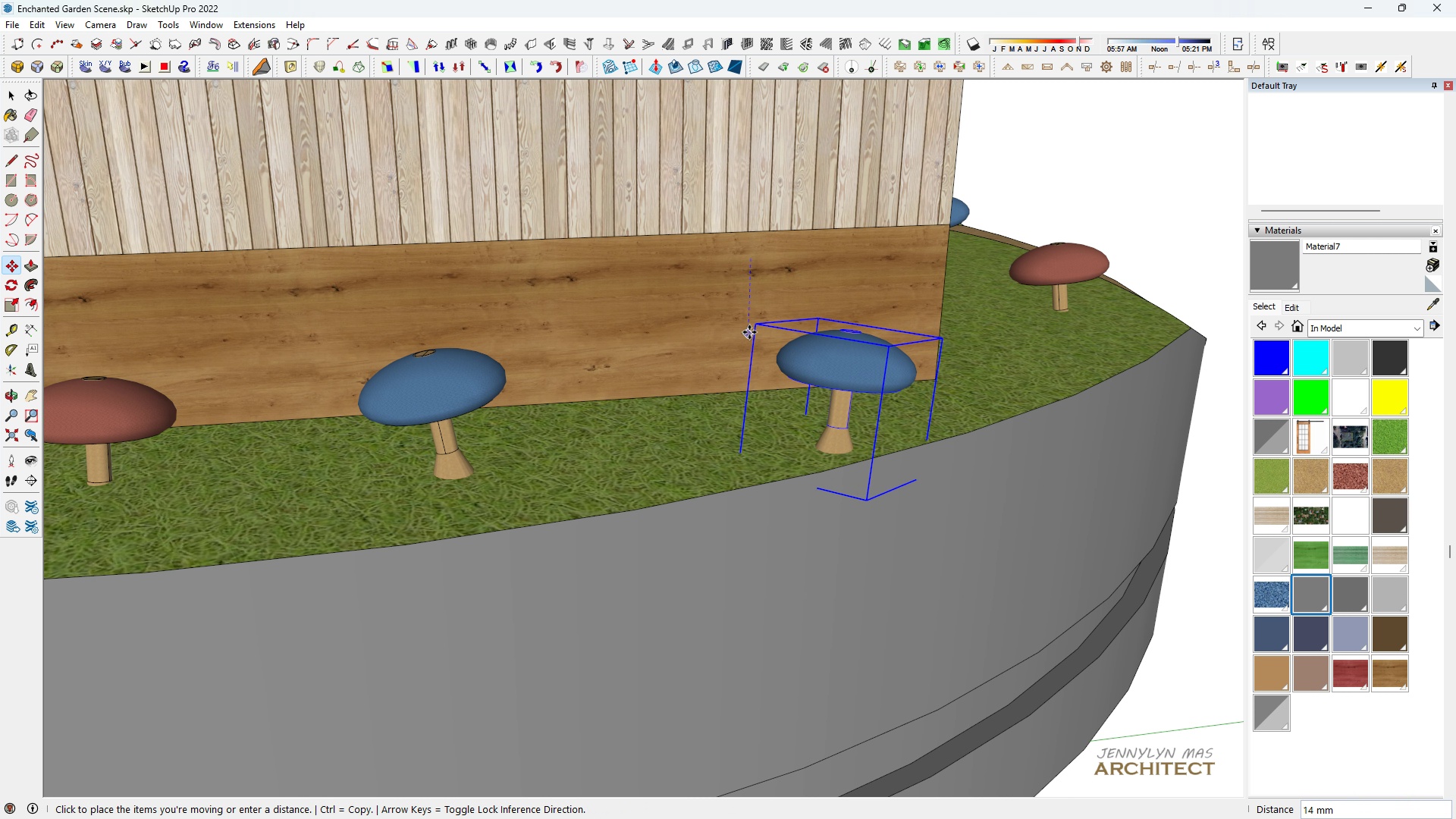 
left_click([749, 333])
 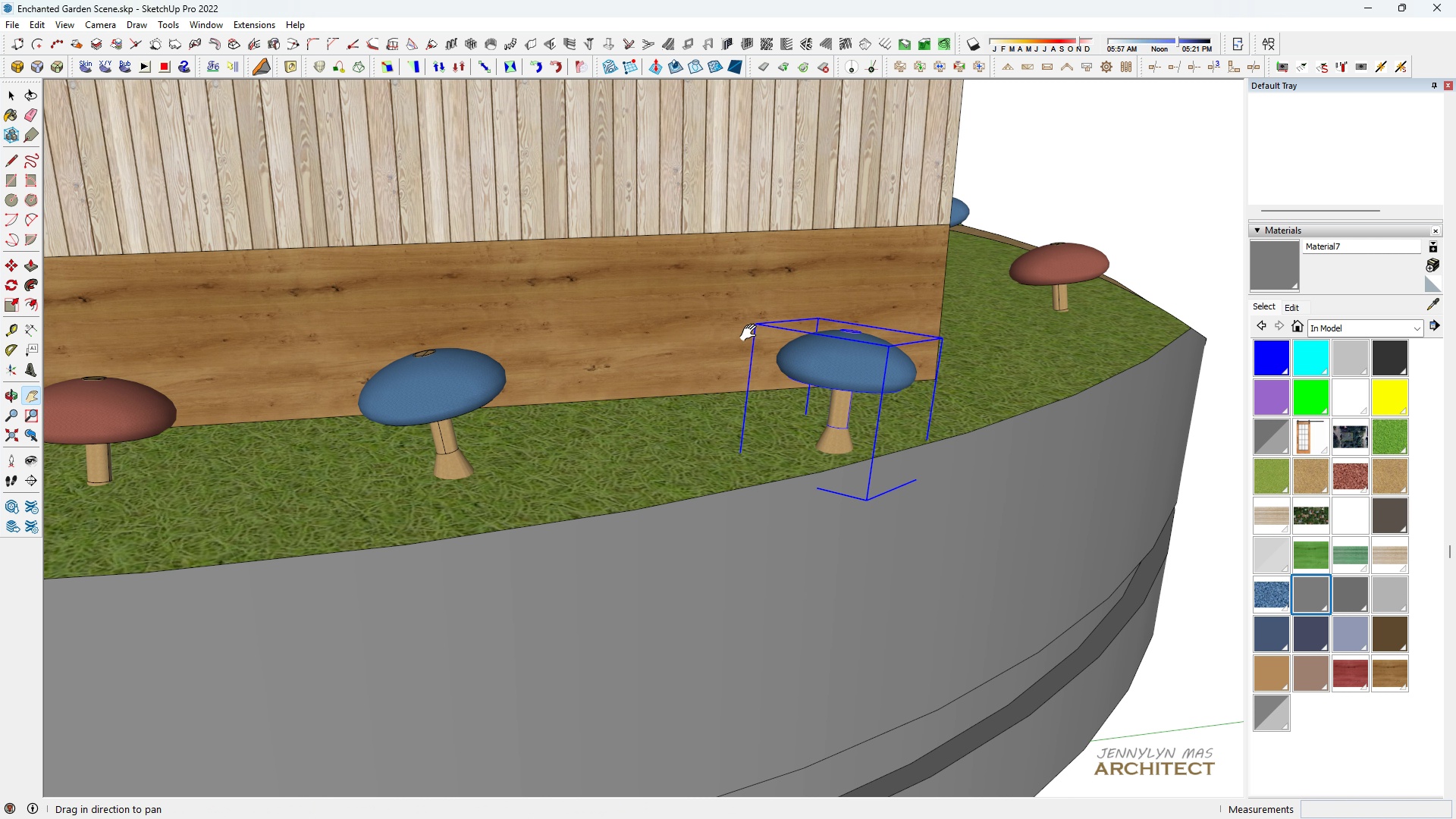 
type(hh m)
 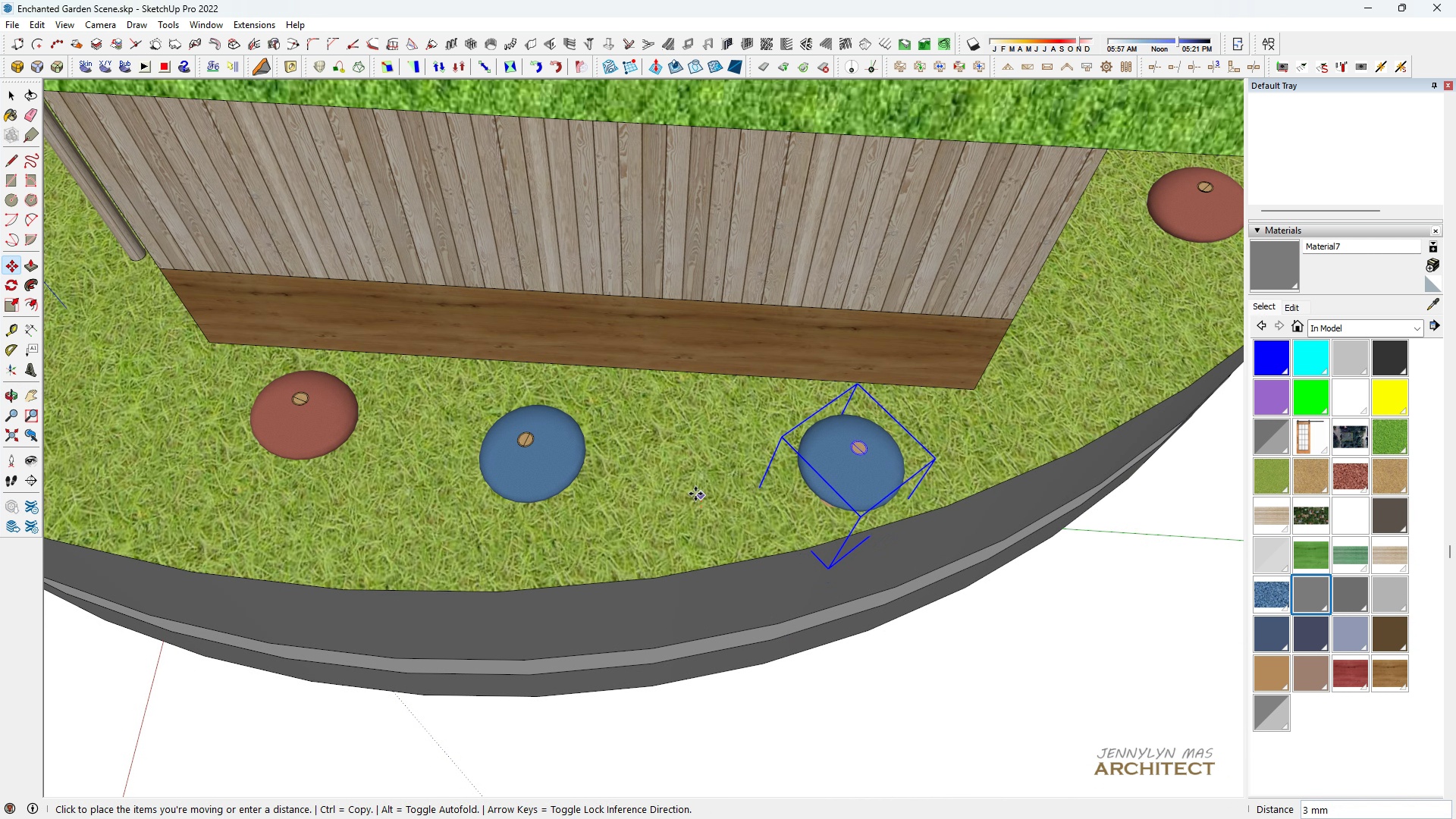 
scroll: coordinate [657, 668], scroll_direction: down, amount: 5.0
 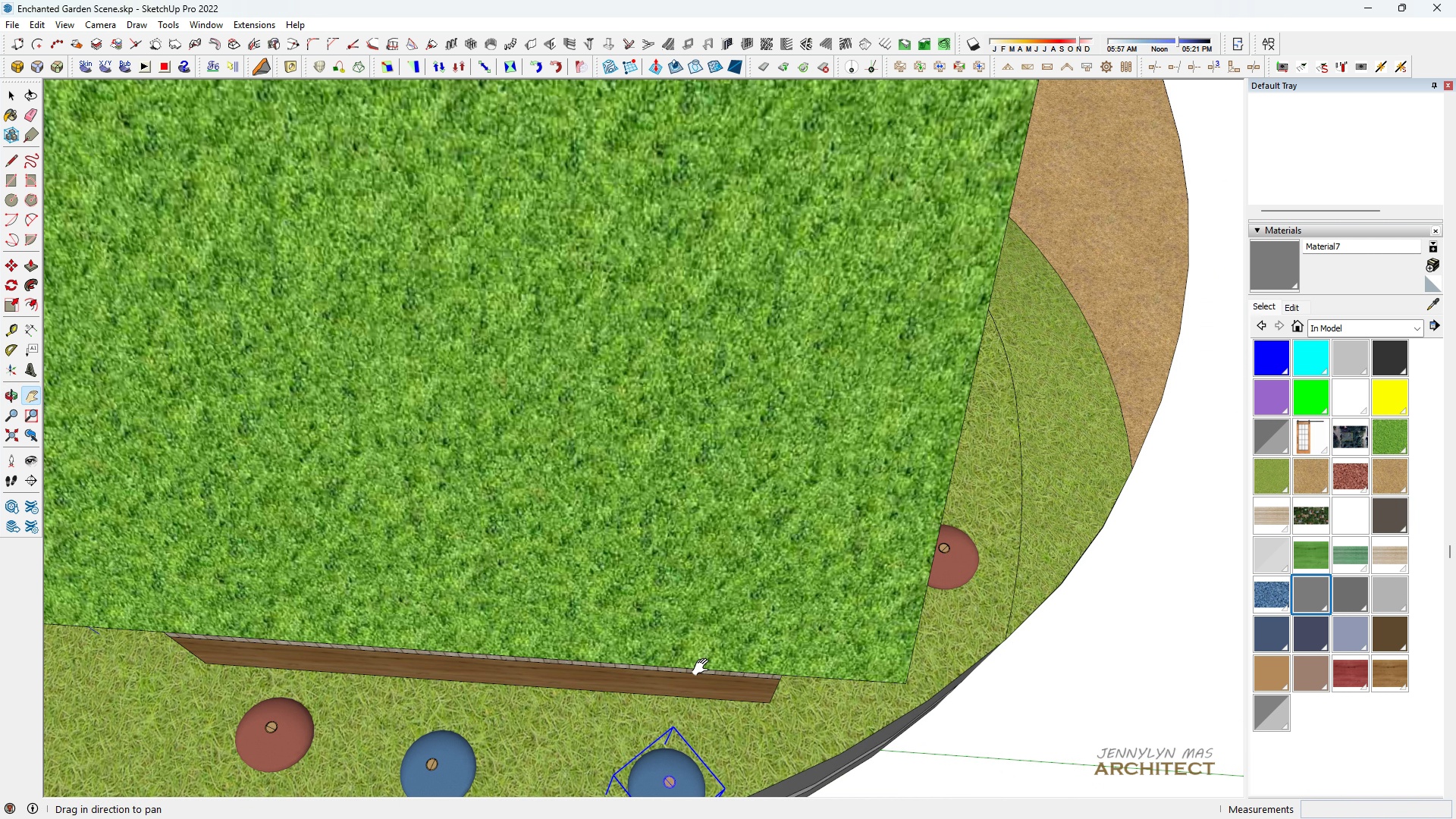 
left_click_drag(start_coordinate=[696, 690], to_coordinate=[833, 394])
 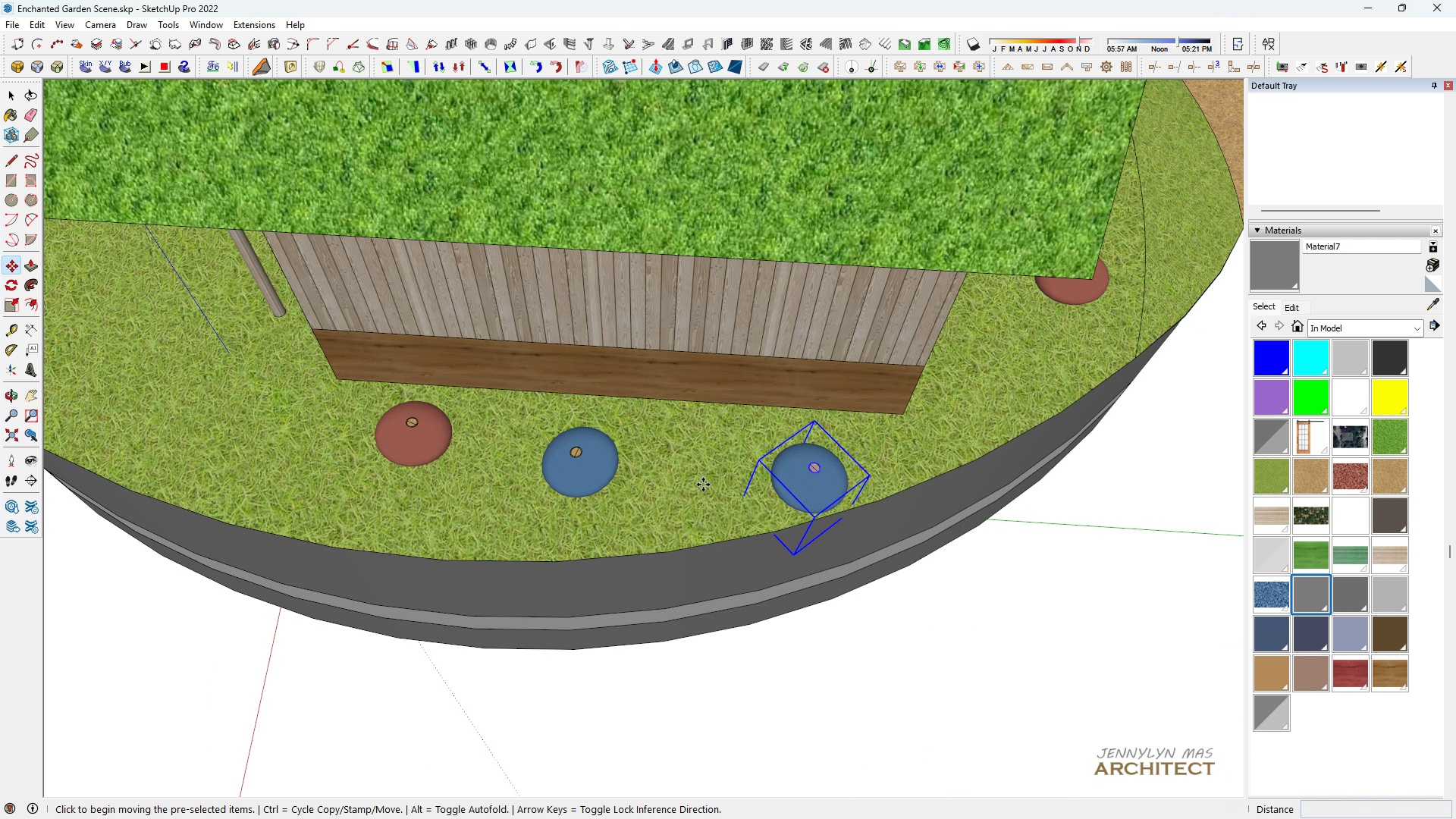 
scroll: coordinate [703, 483], scroll_direction: up, amount: 3.0
 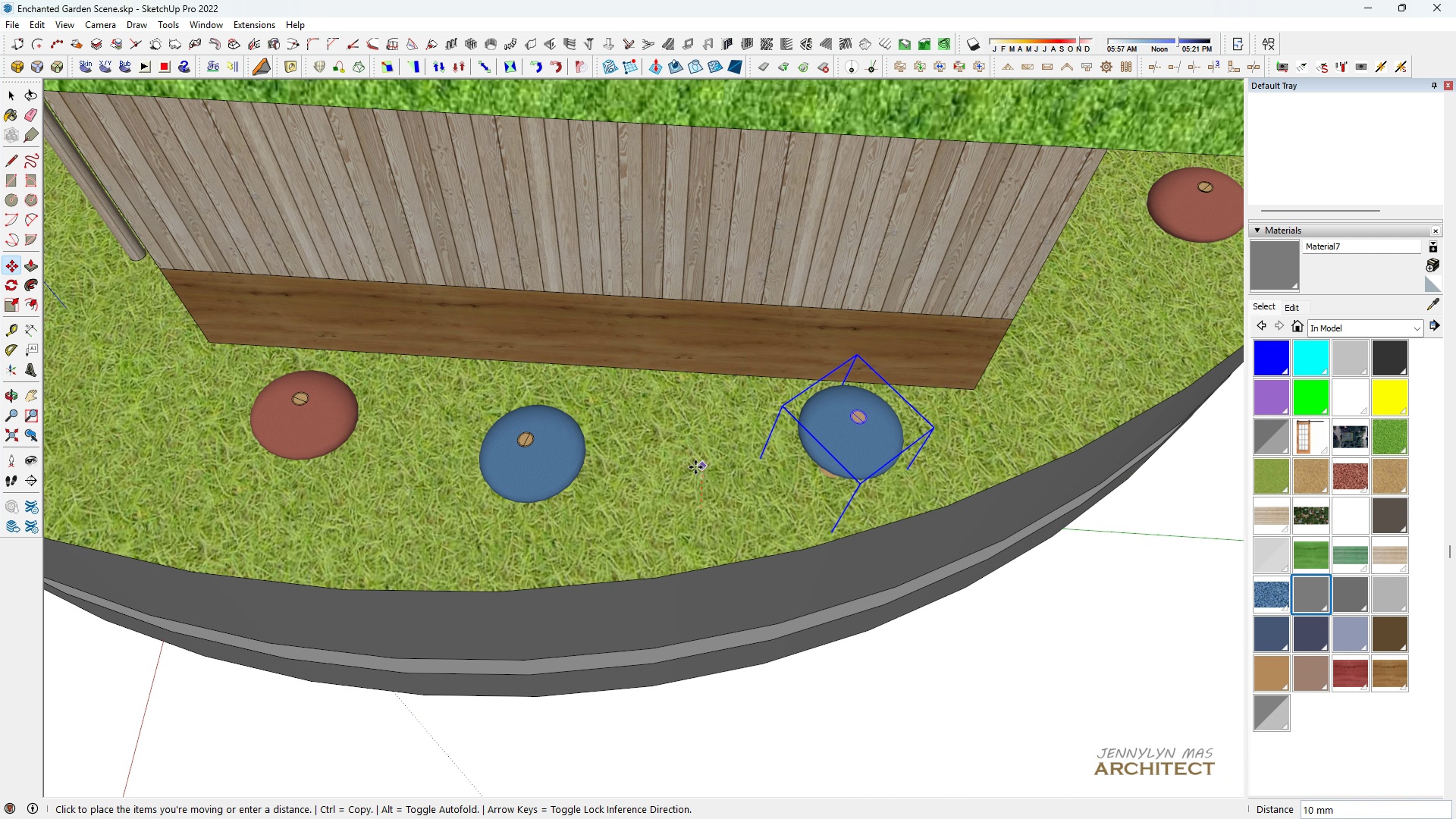 
left_click([695, 467])
 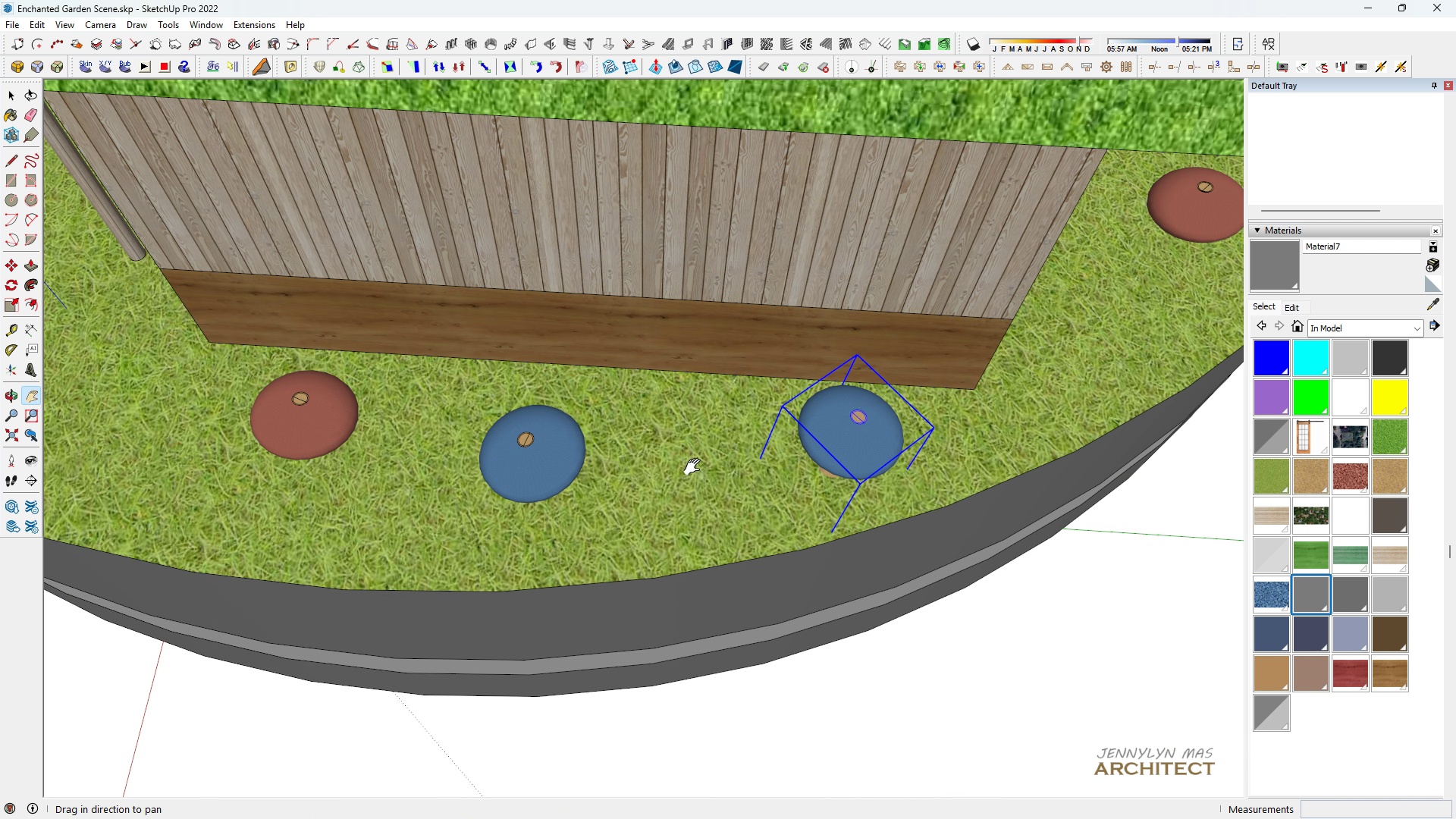 
type(hhhh)
 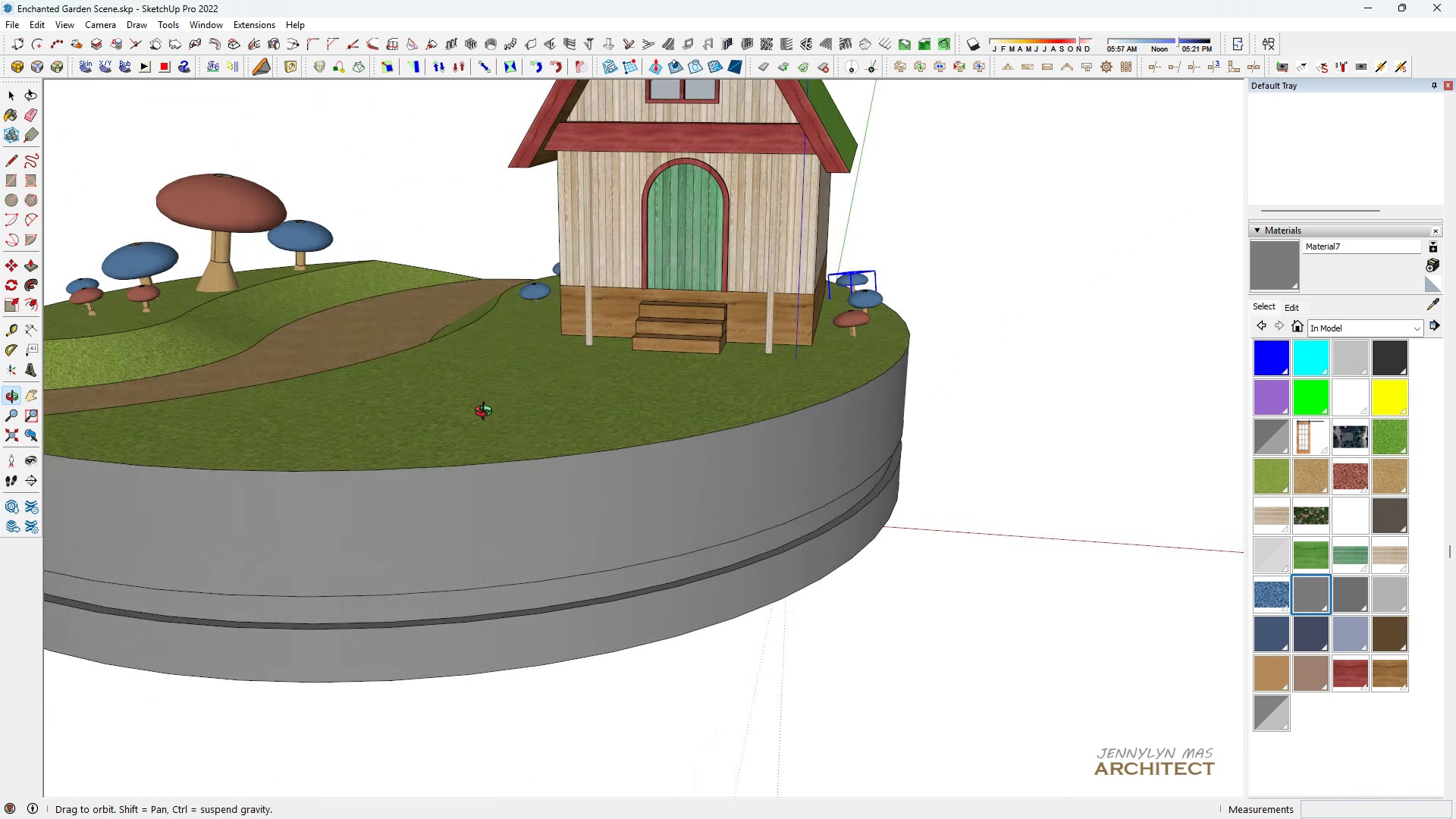 
scroll: coordinate [489, 411], scroll_direction: down, amount: 13.0
 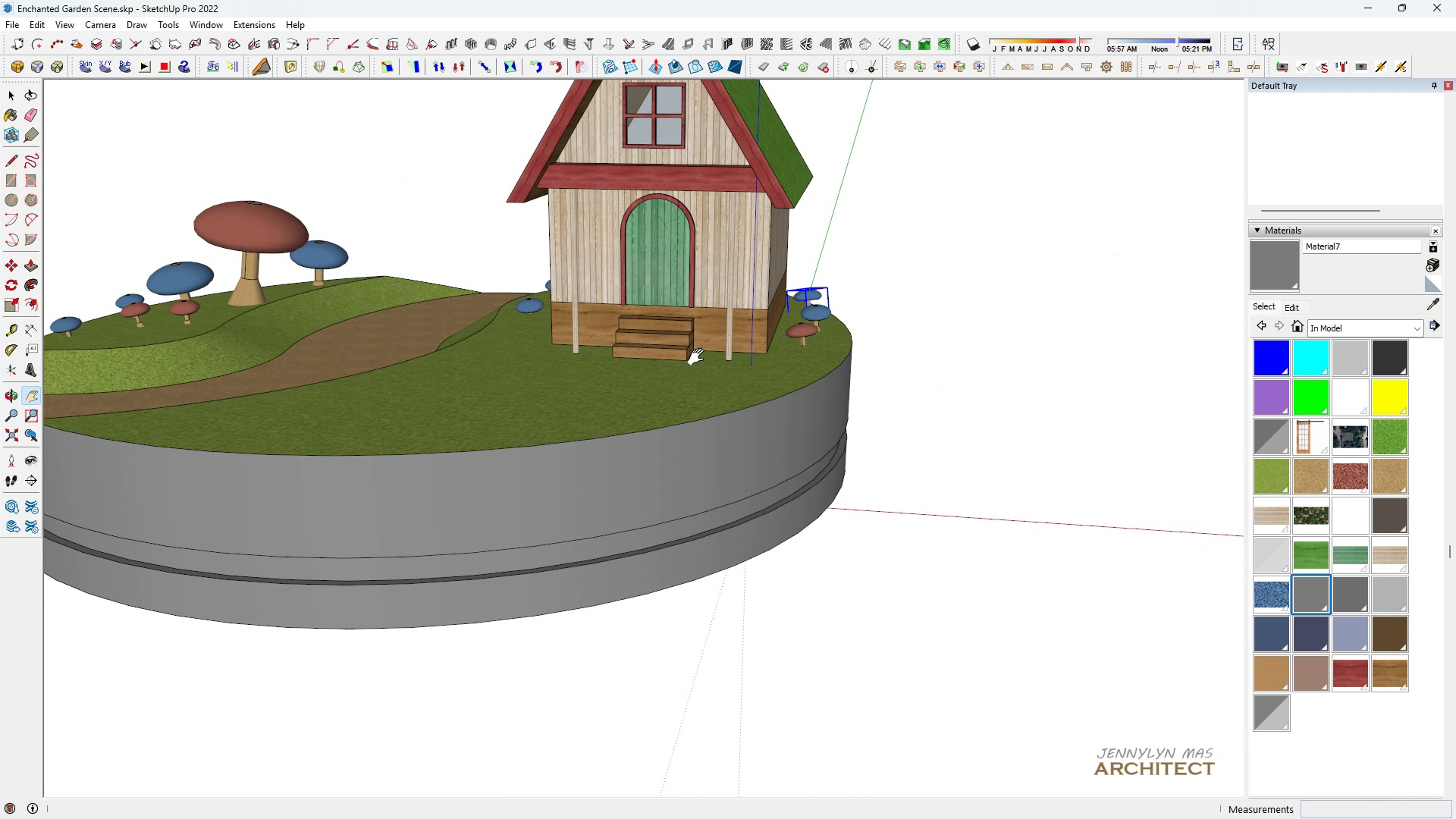 
left_click_drag(start_coordinate=[700, 356], to_coordinate=[695, 389])
 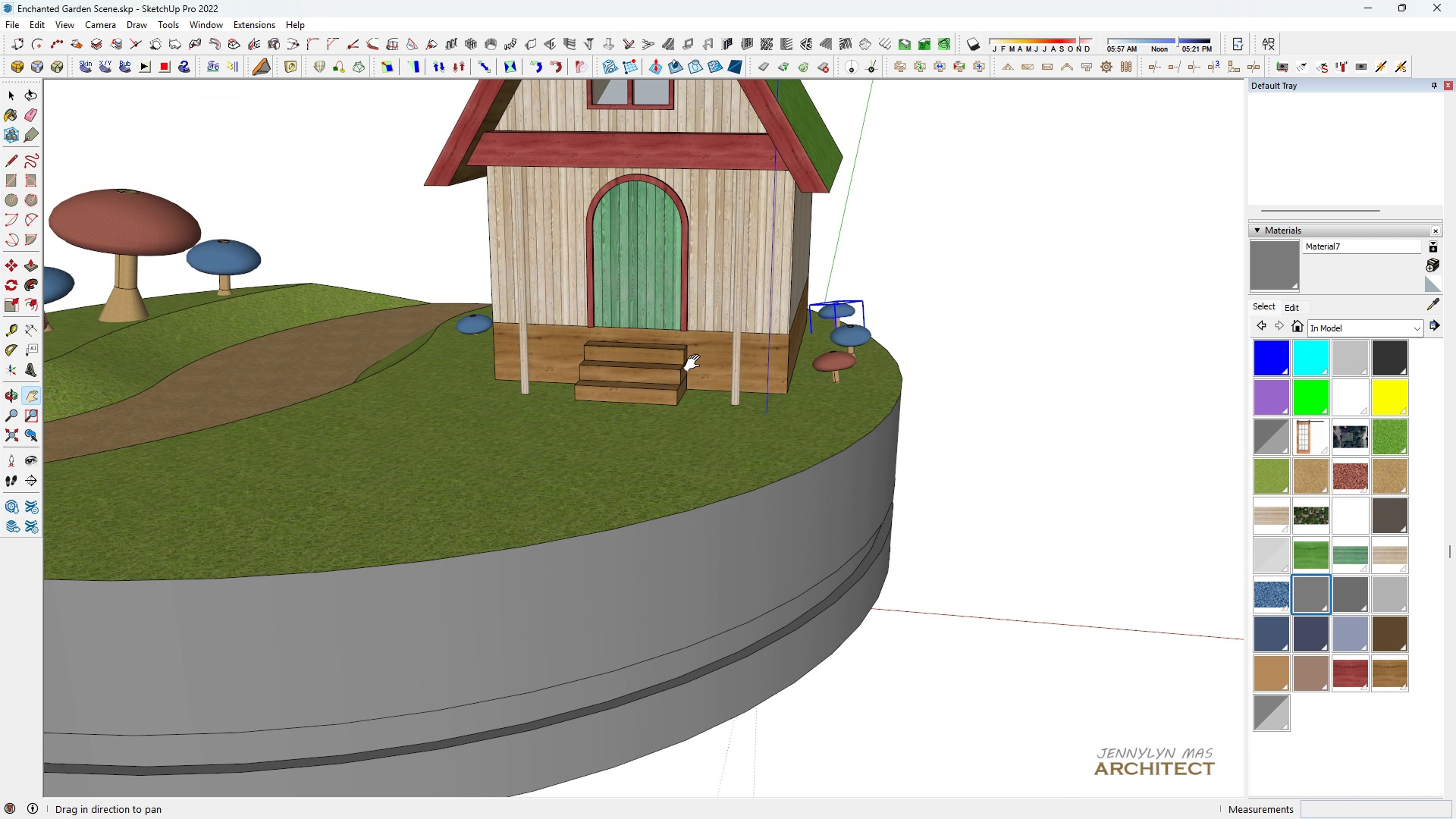 
scroll: coordinate [708, 355], scroll_direction: up, amount: 9.0
 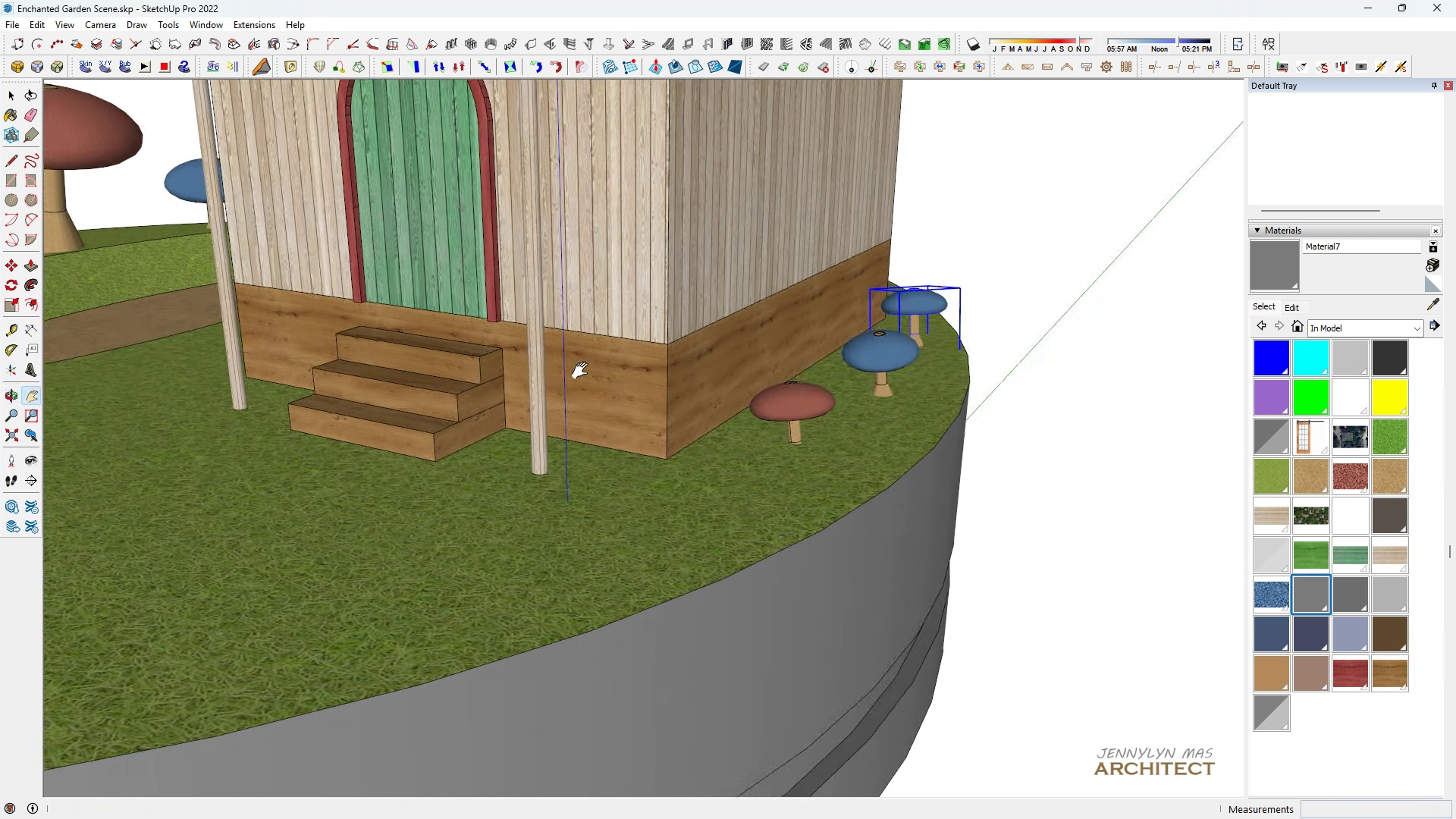 
scroll: coordinate [657, 347], scroll_direction: down, amount: 5.0
 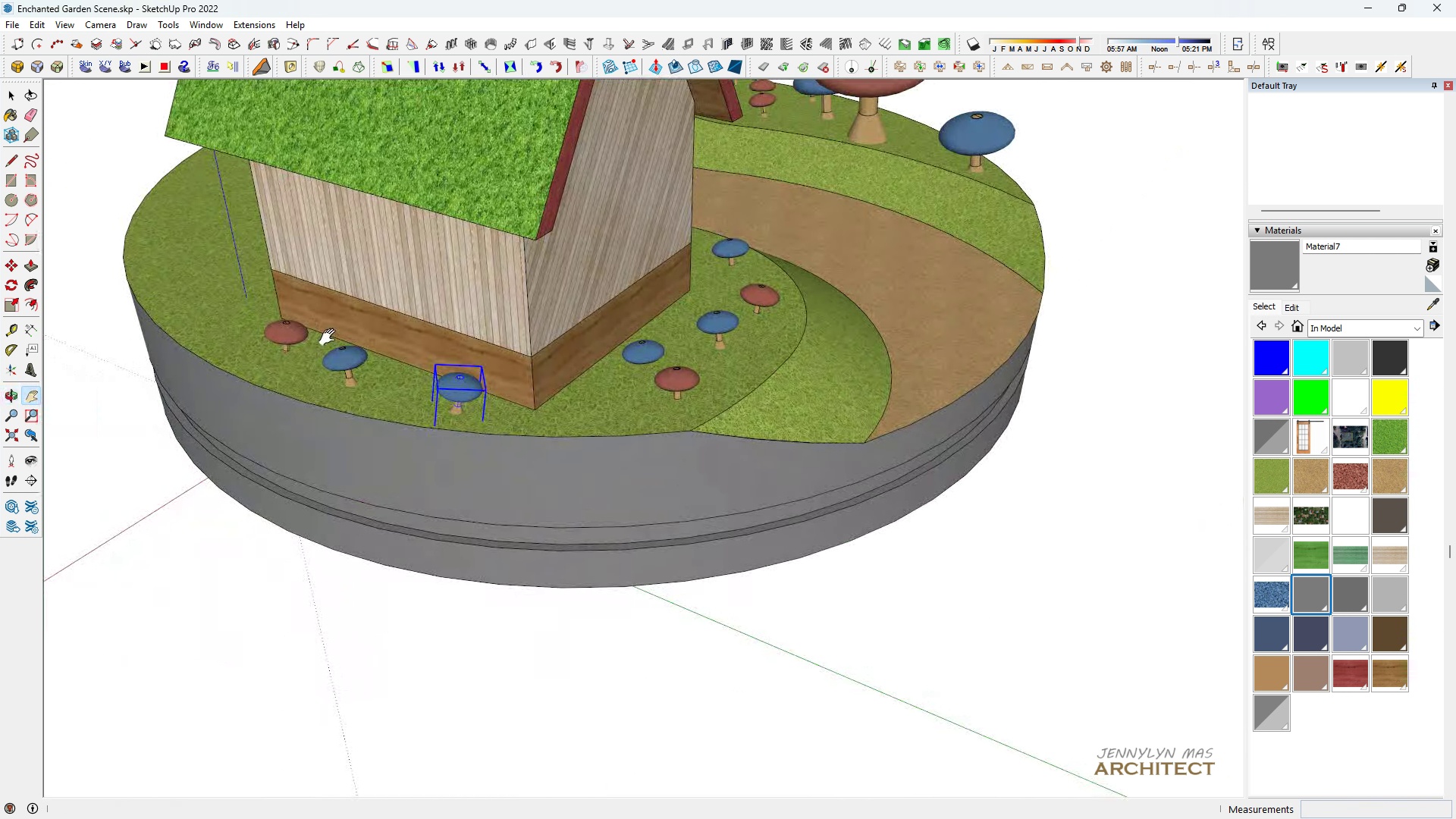 
left_click_drag(start_coordinate=[349, 348], to_coordinate=[359, 402])
 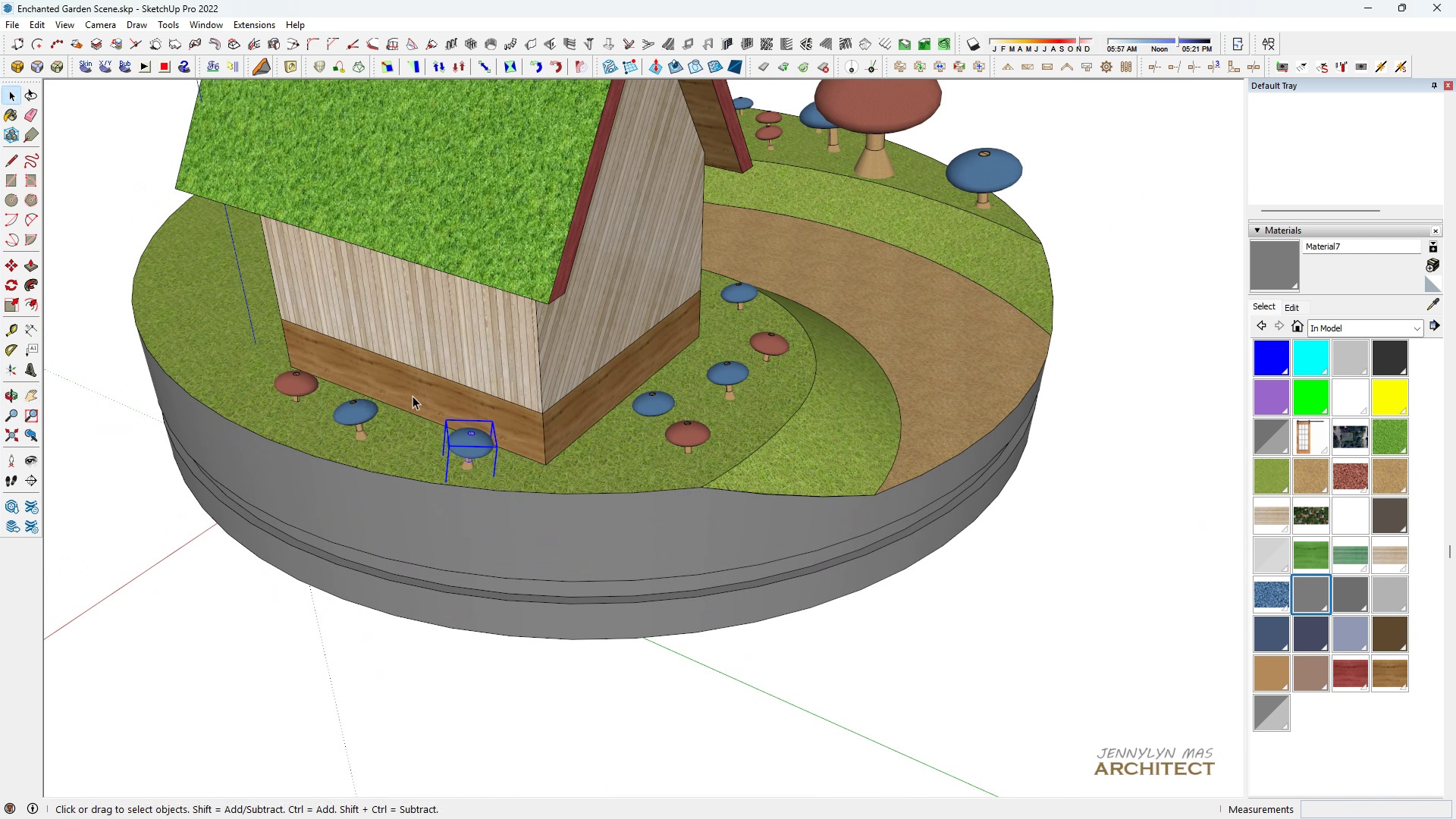 
key(Space)
 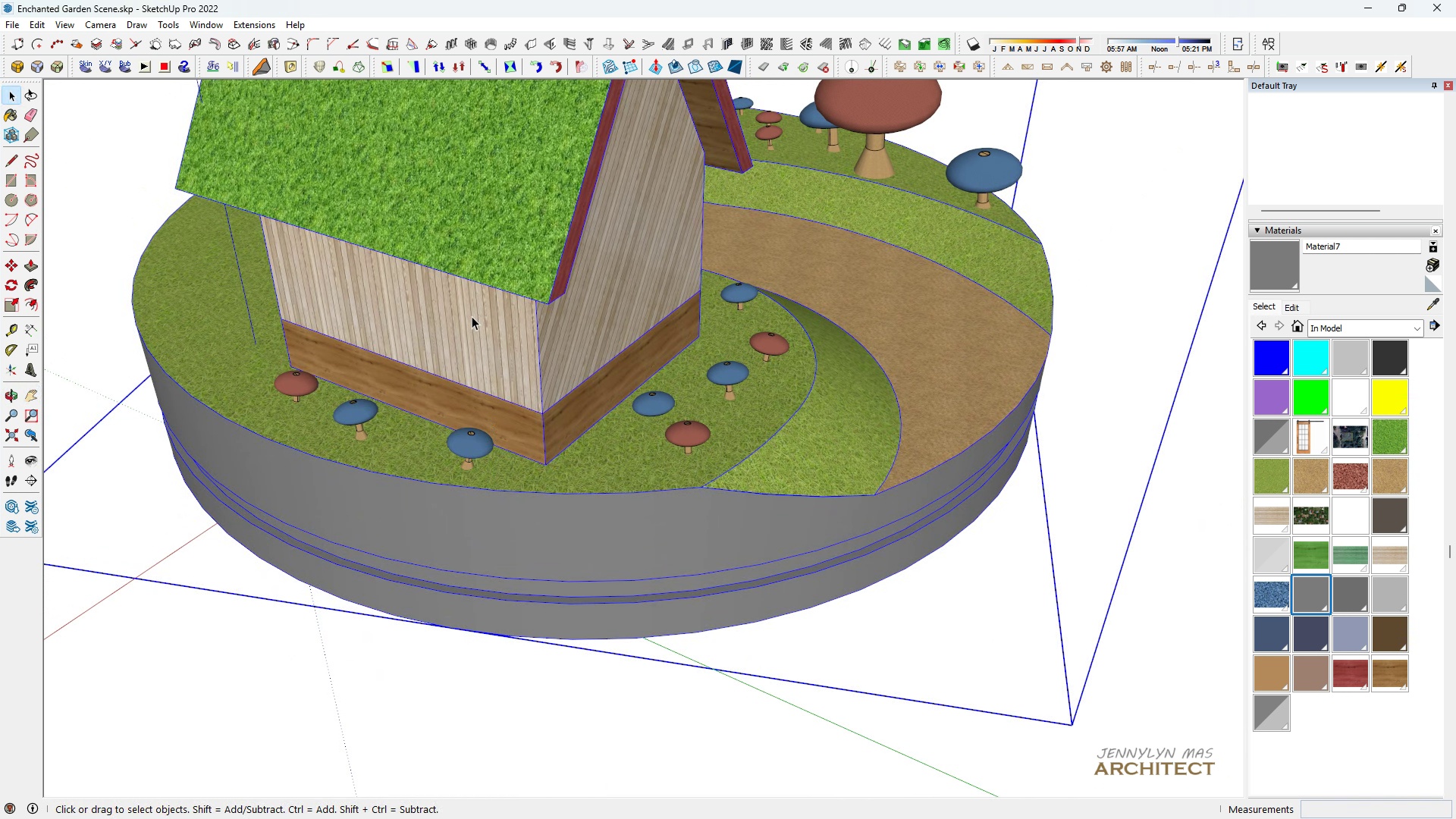 
triple_click([472, 316])
 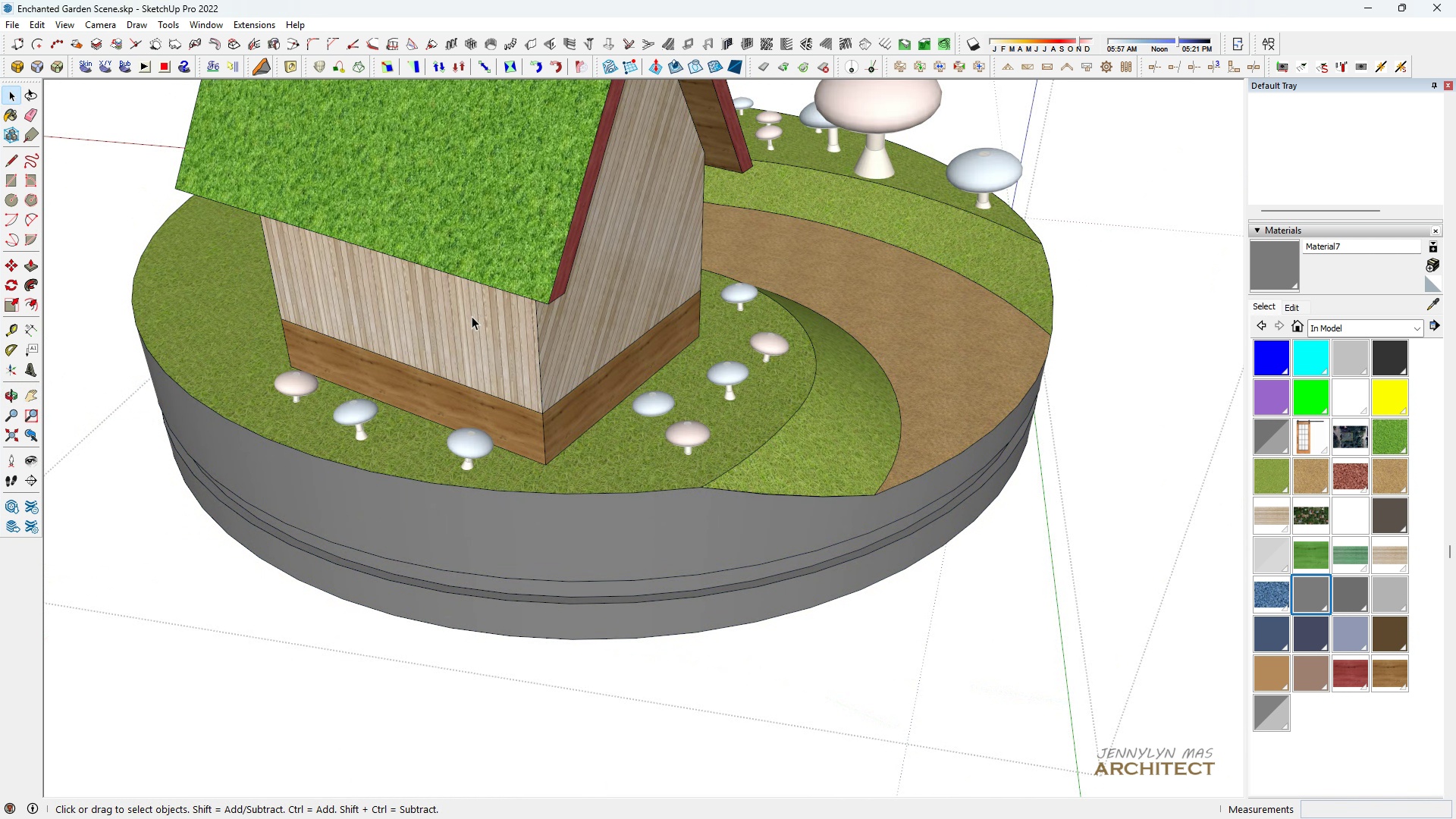 
triple_click([472, 316])
 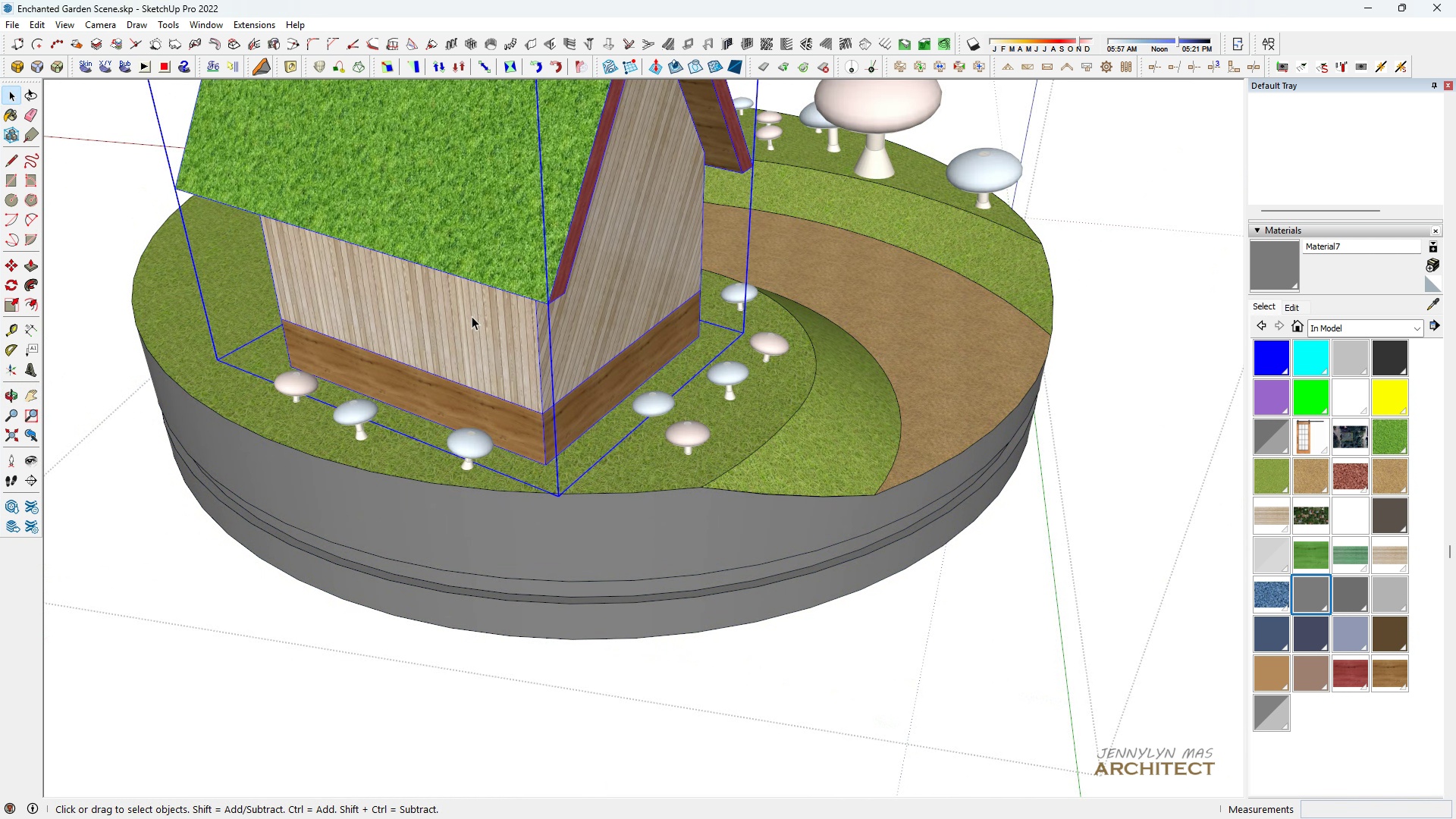 
triple_click([472, 316])
 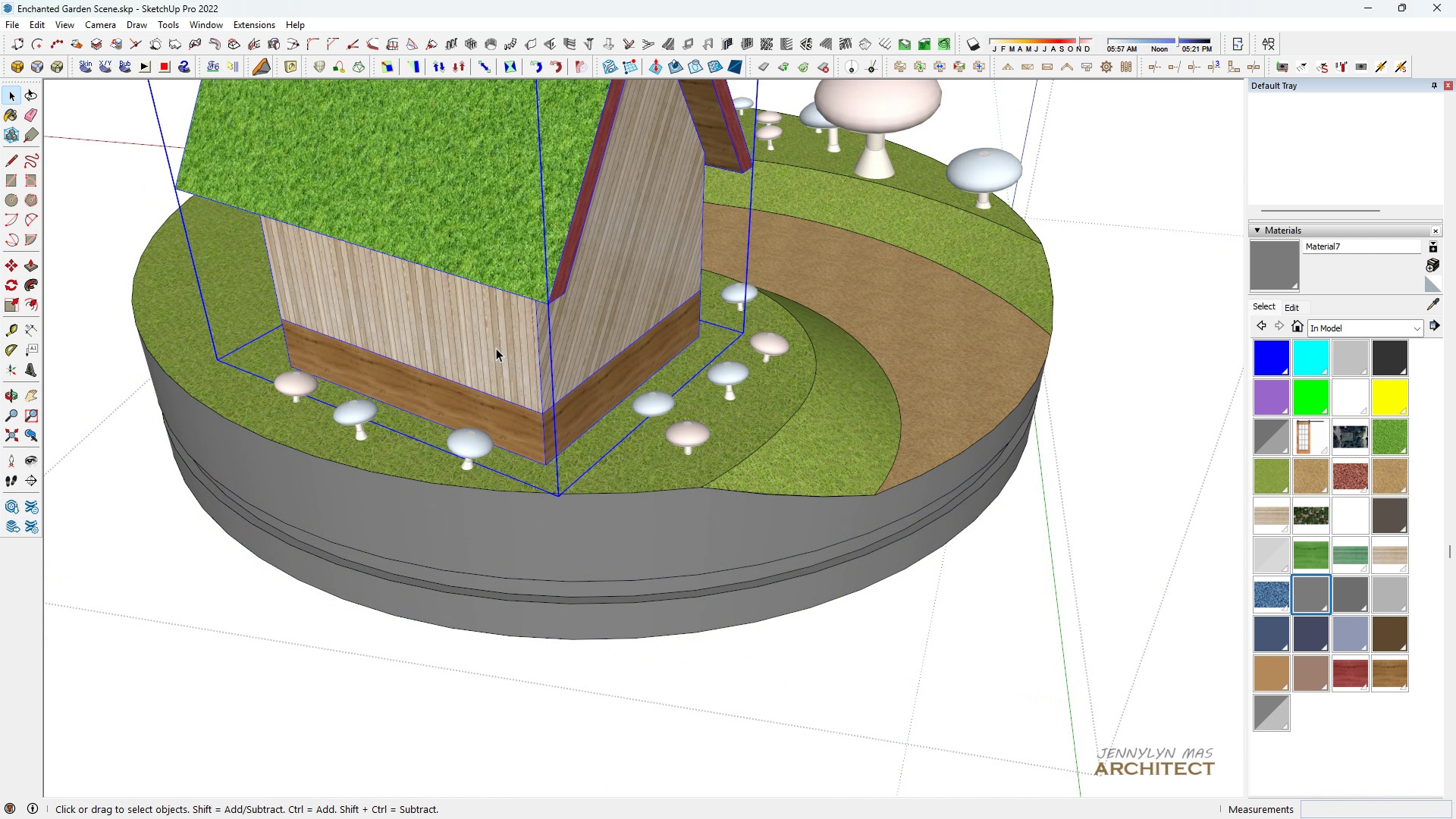 
triple_click([496, 348])
 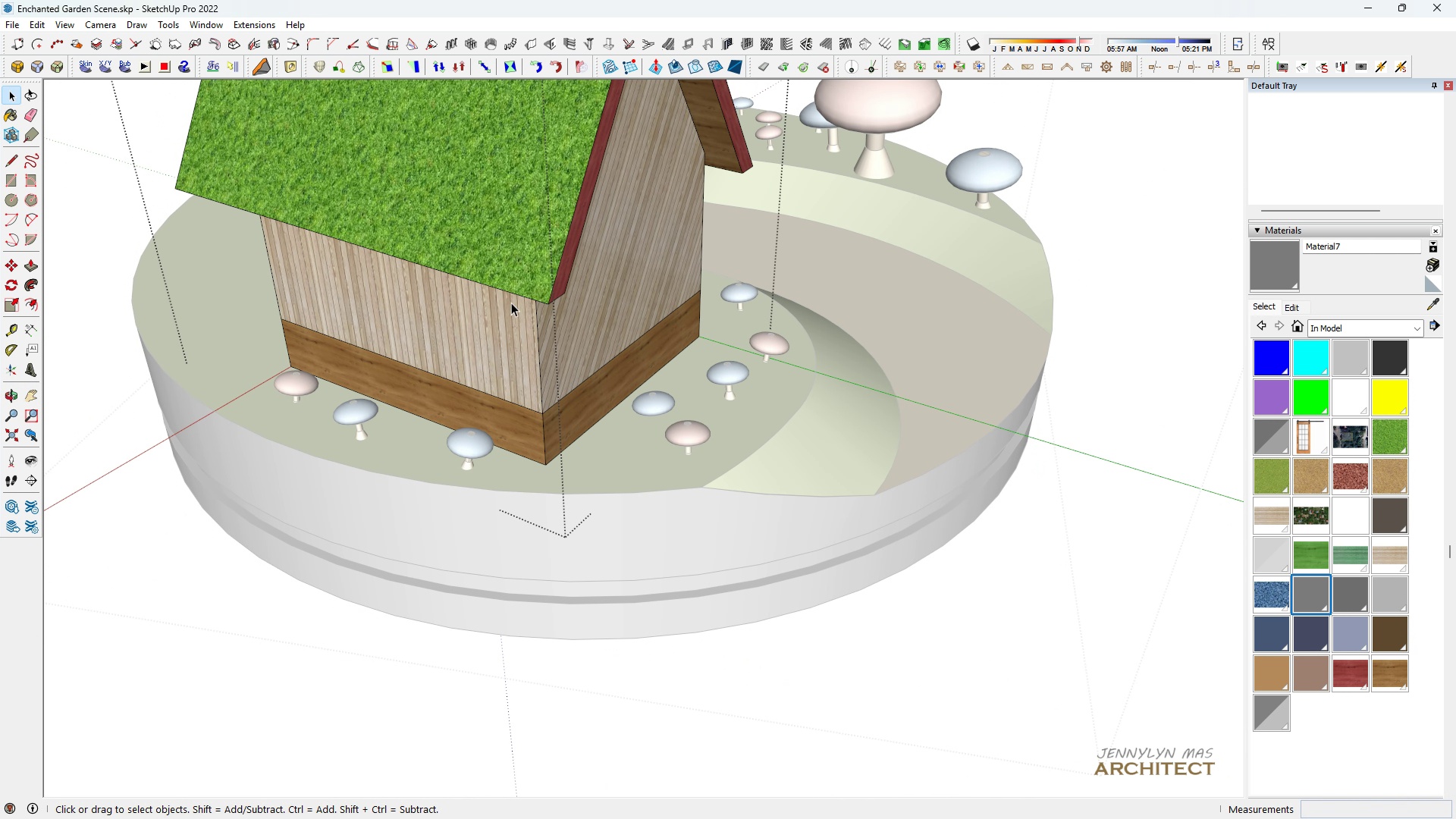 
triple_click([511, 303])
 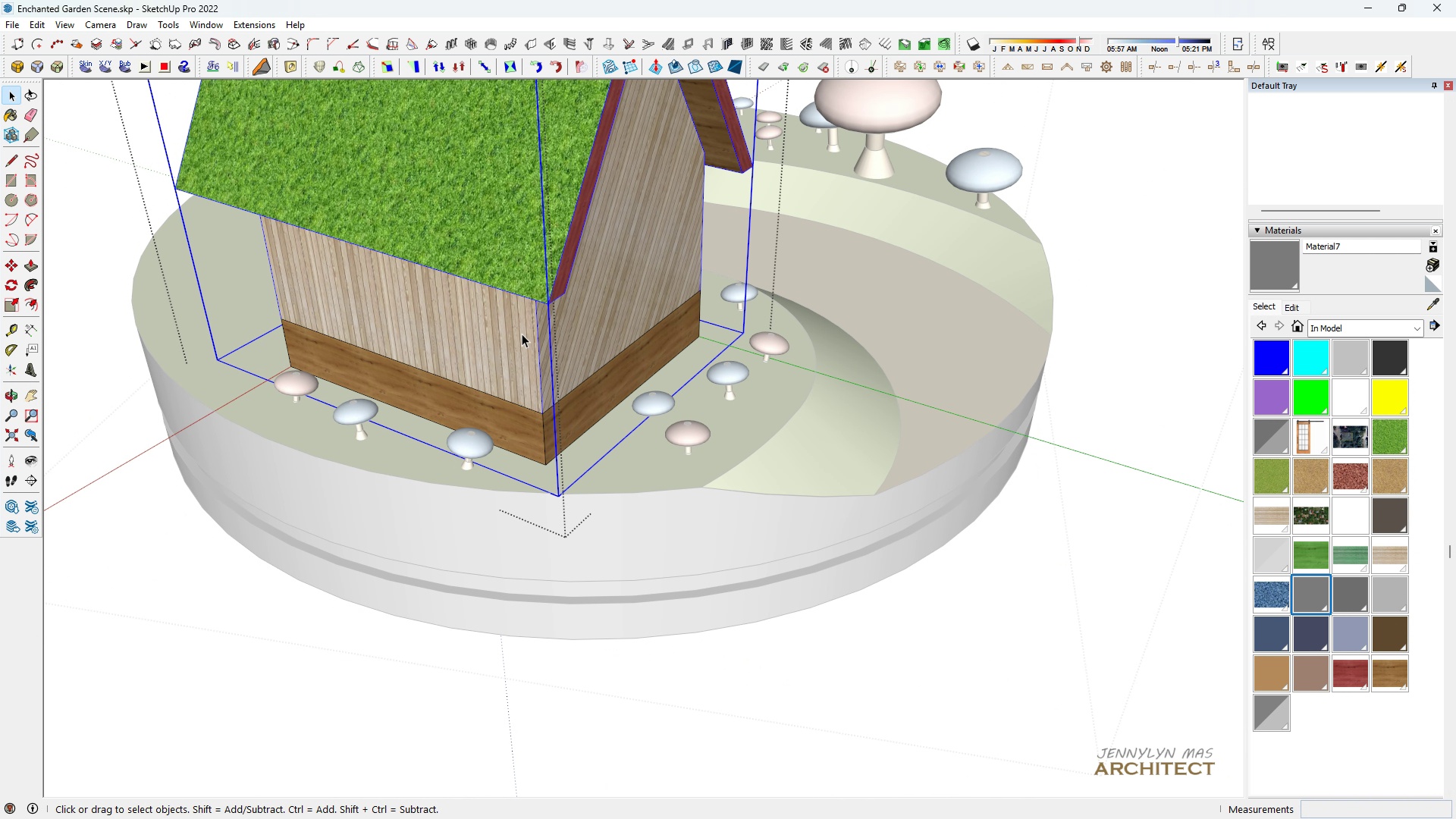 
double_click([520, 334])
 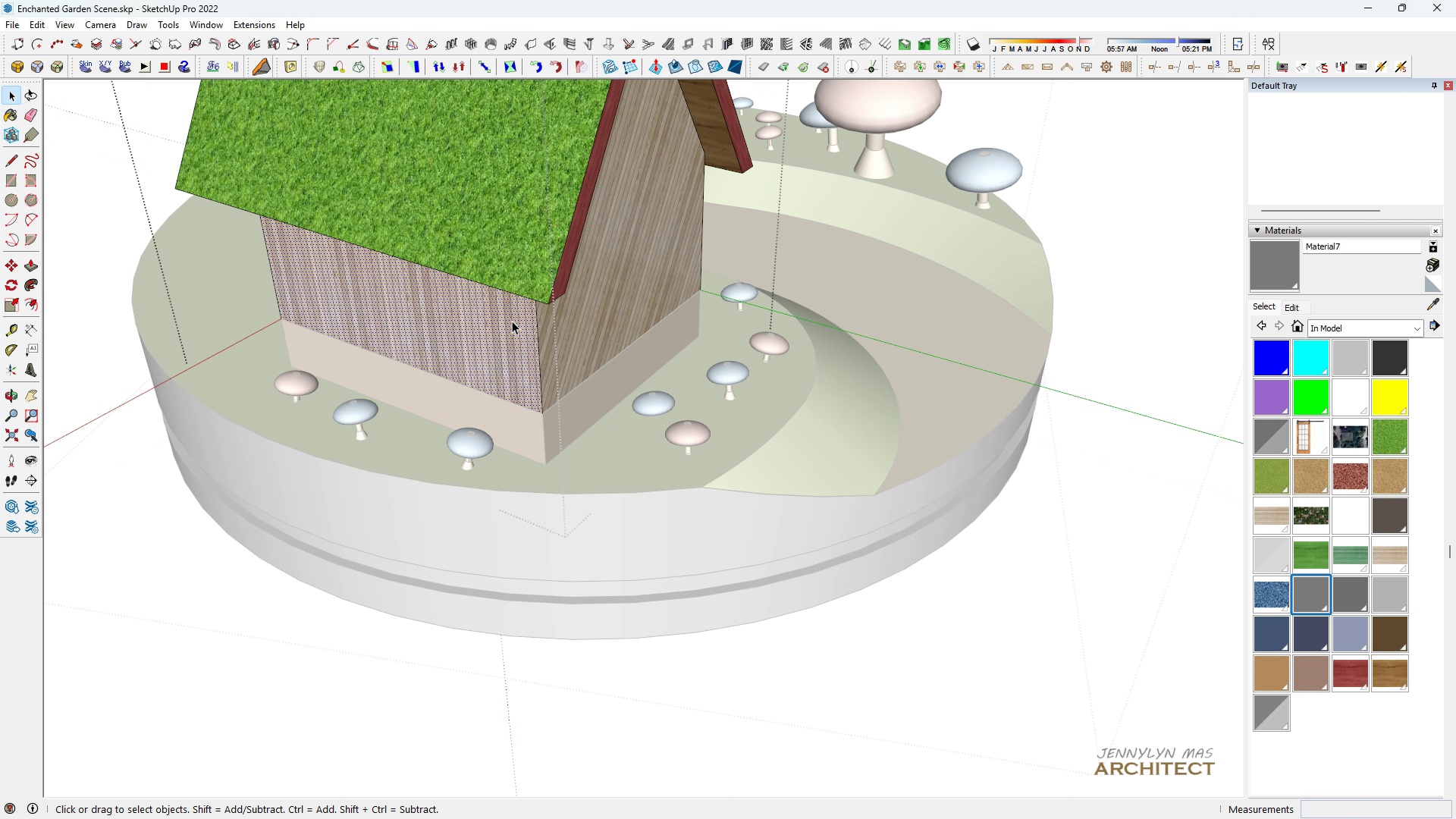 
triple_click([512, 321])
 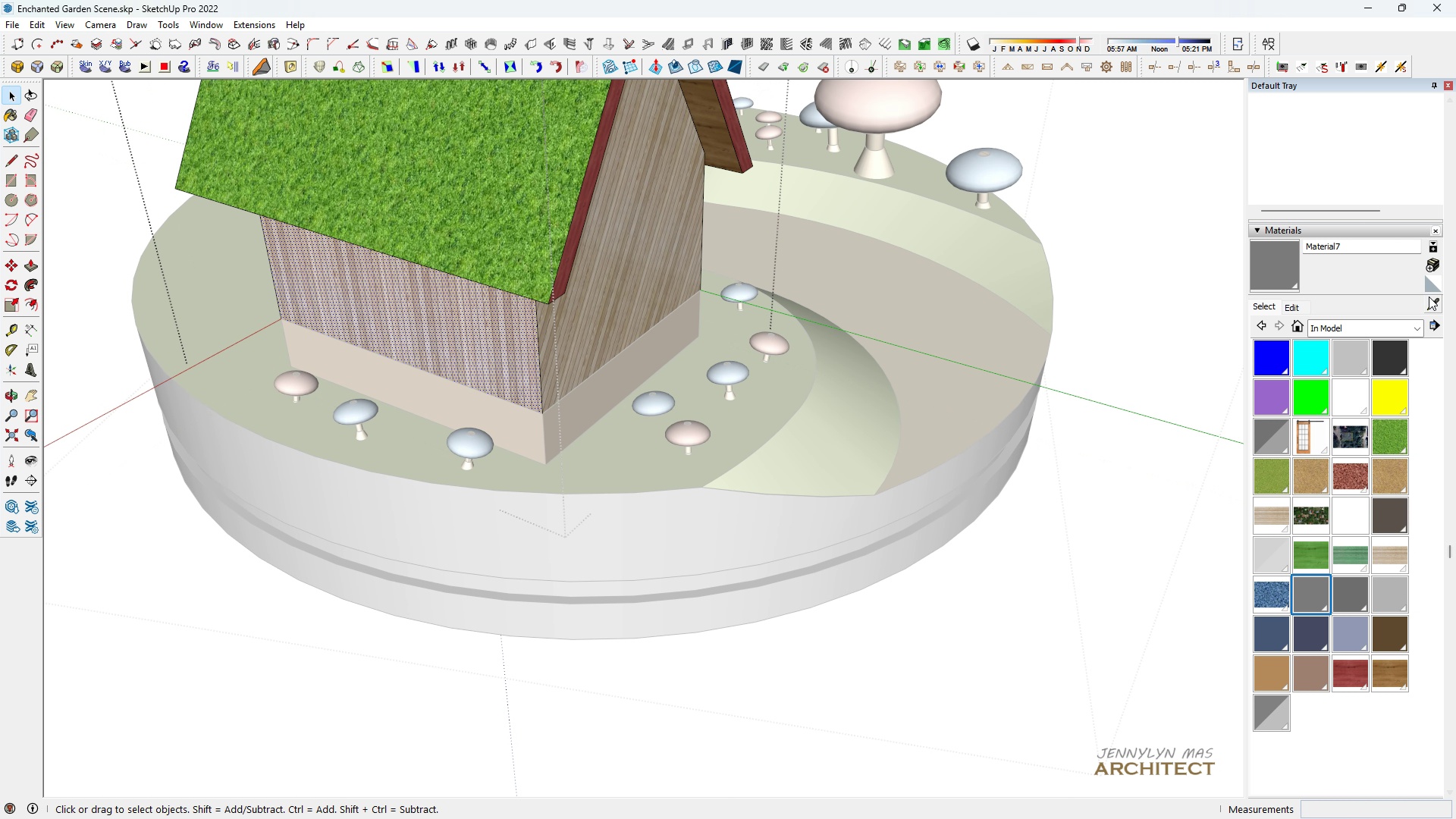 
left_click([1433, 302])
 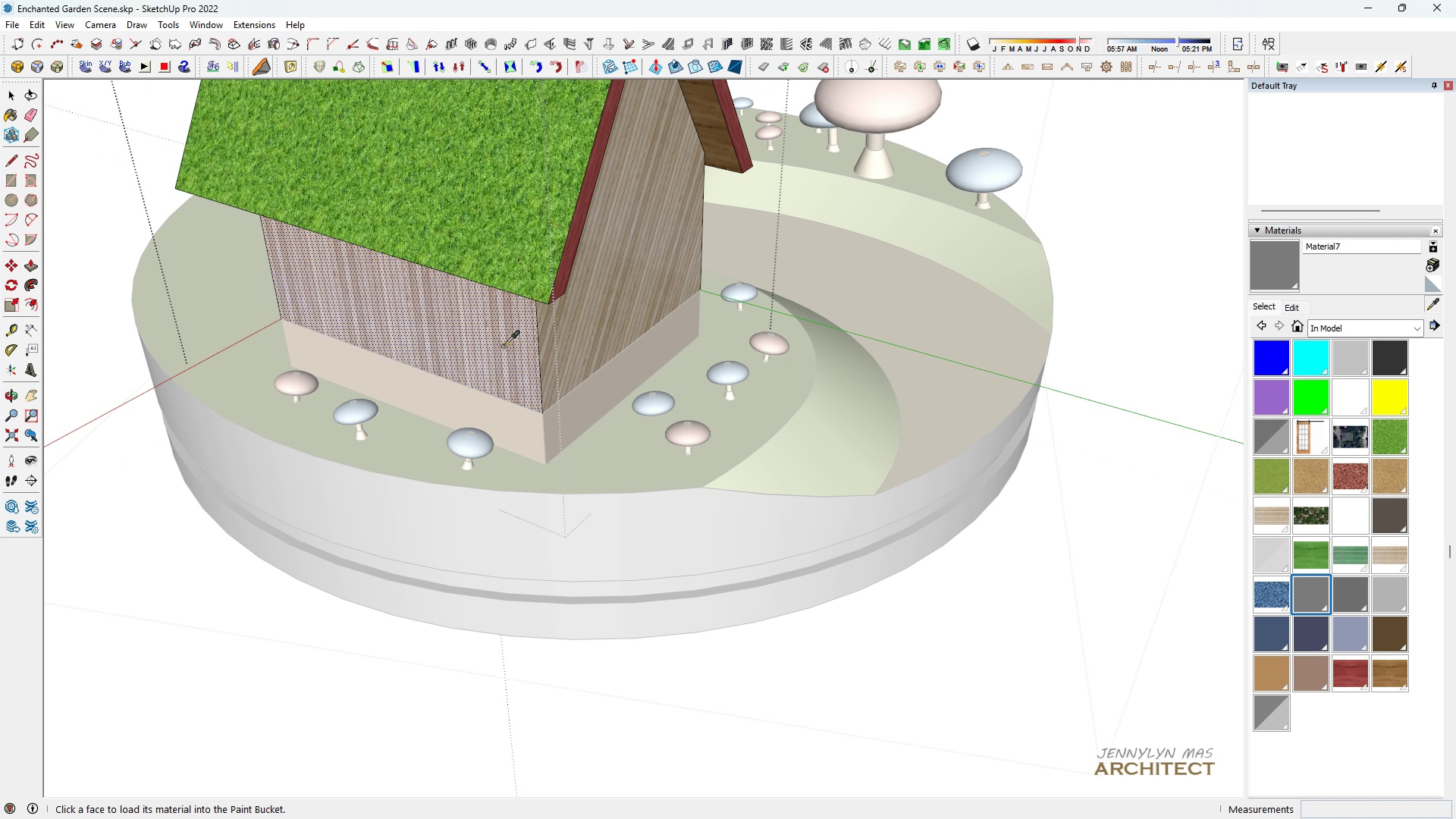 
scroll: coordinate [504, 345], scroll_direction: up, amount: 2.0
 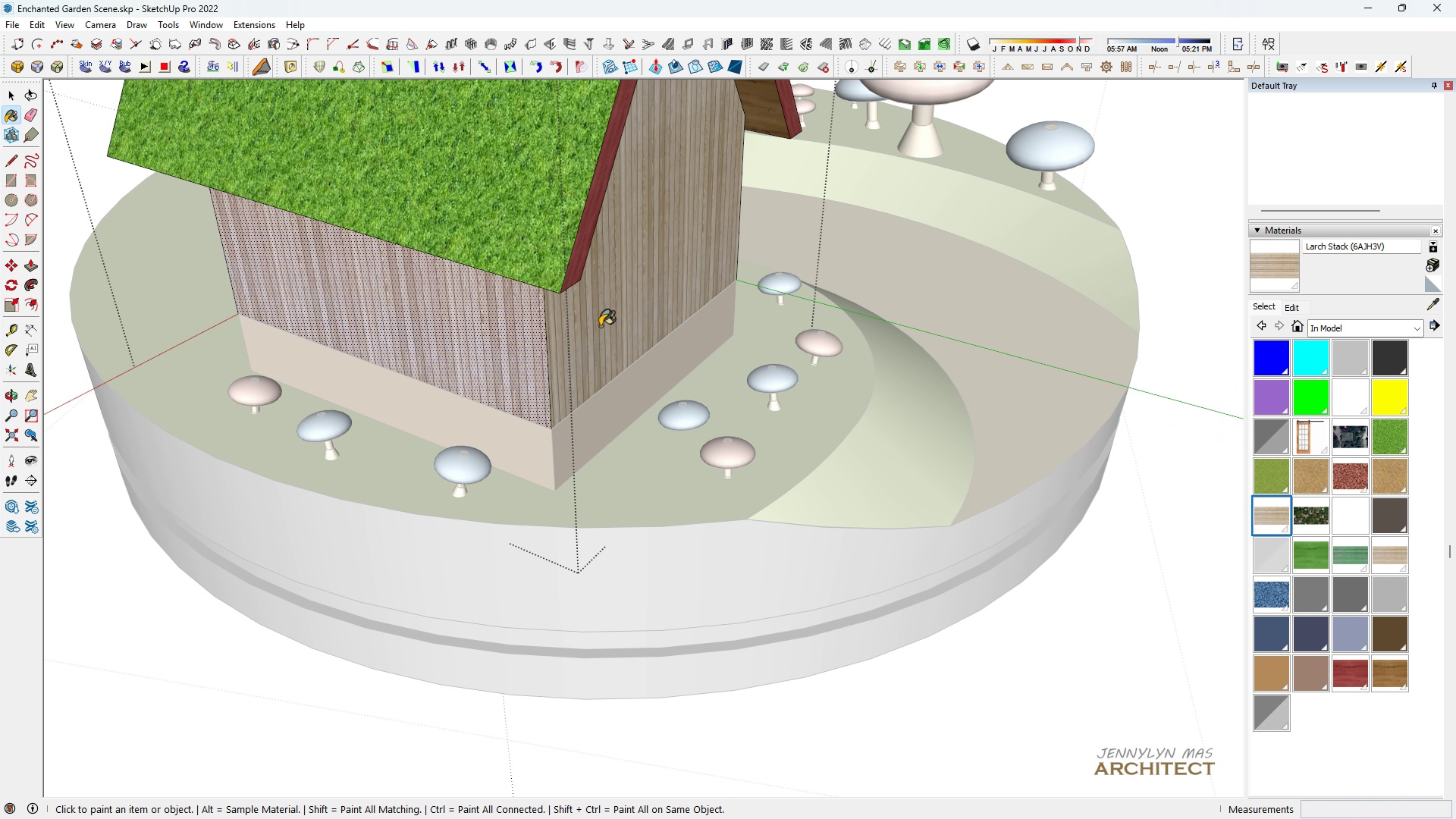 
double_click([600, 326])
 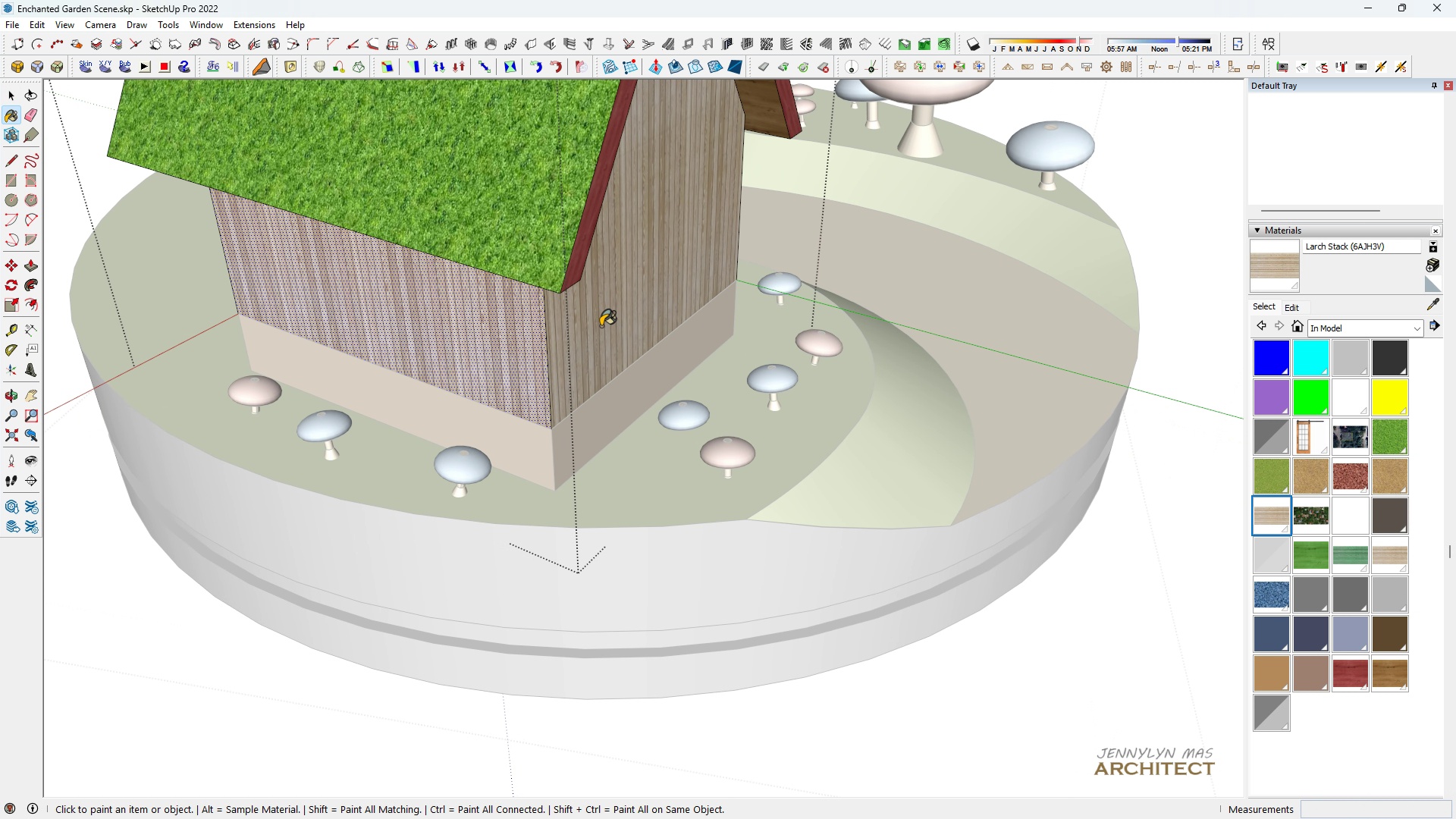 
triple_click([601, 326])
 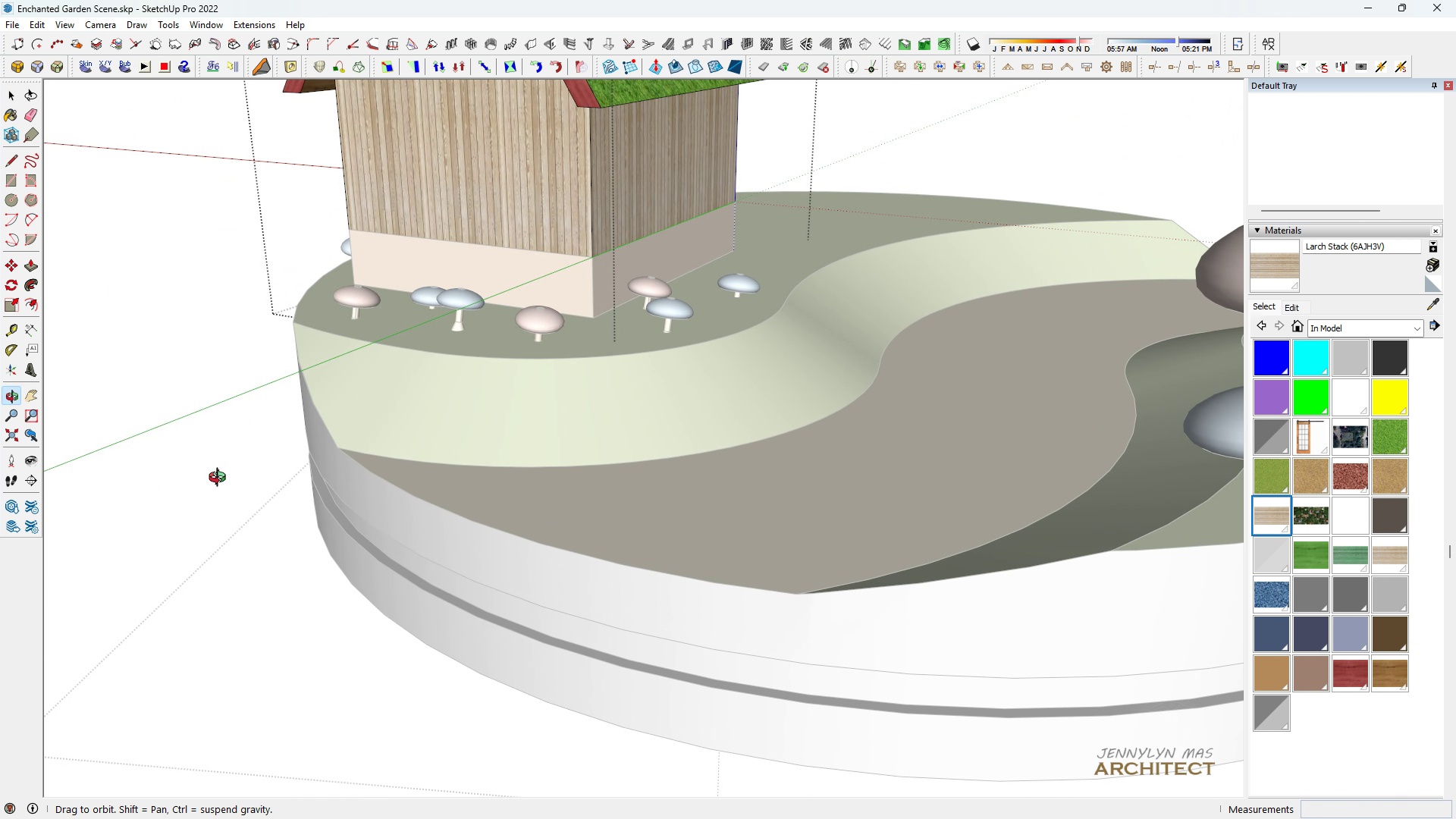 
scroll: coordinate [241, 472], scroll_direction: down, amount: 6.0
 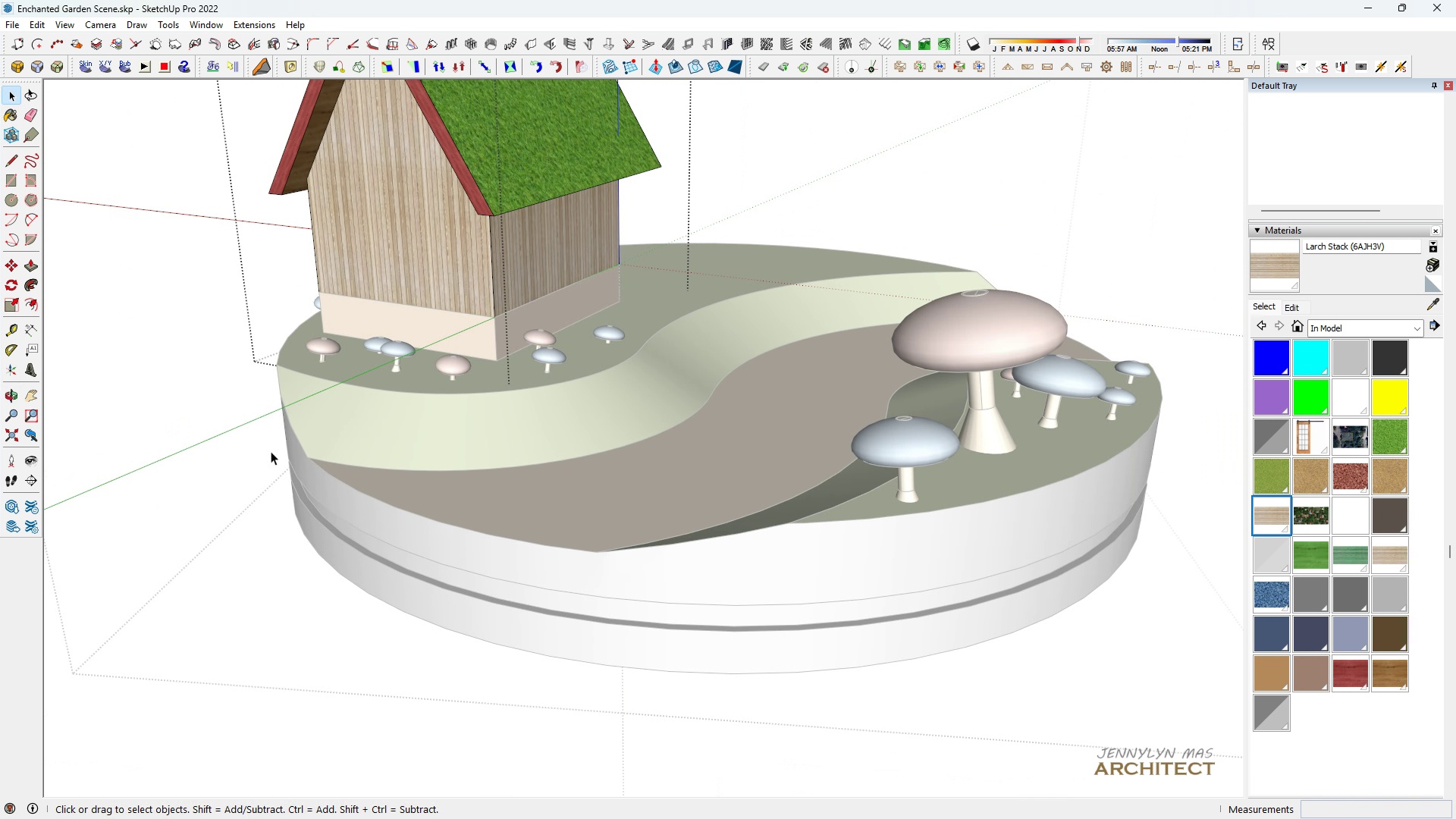 
key(Space)
 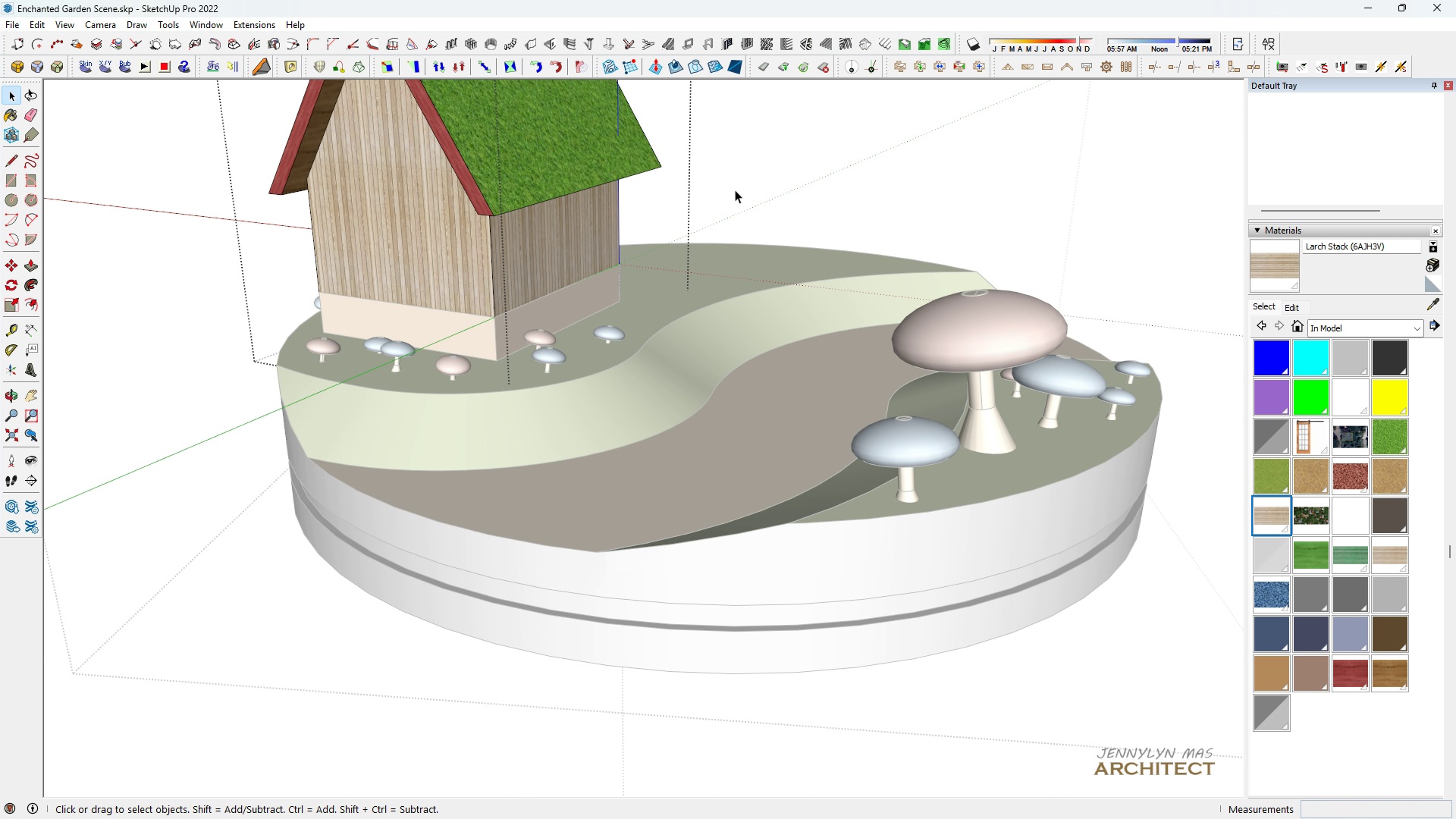 
double_click([734, 187])
 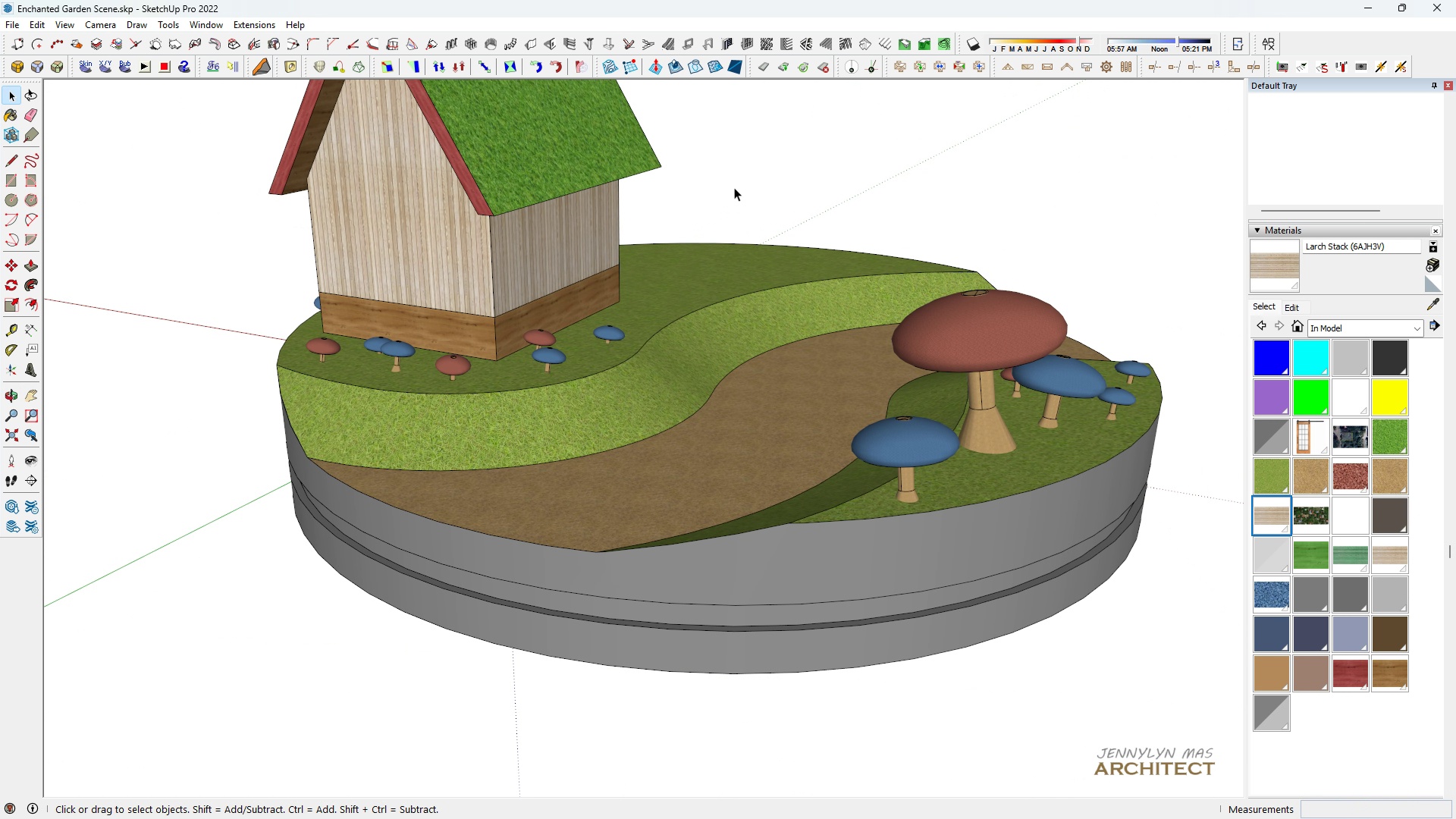 
triple_click([734, 187])
 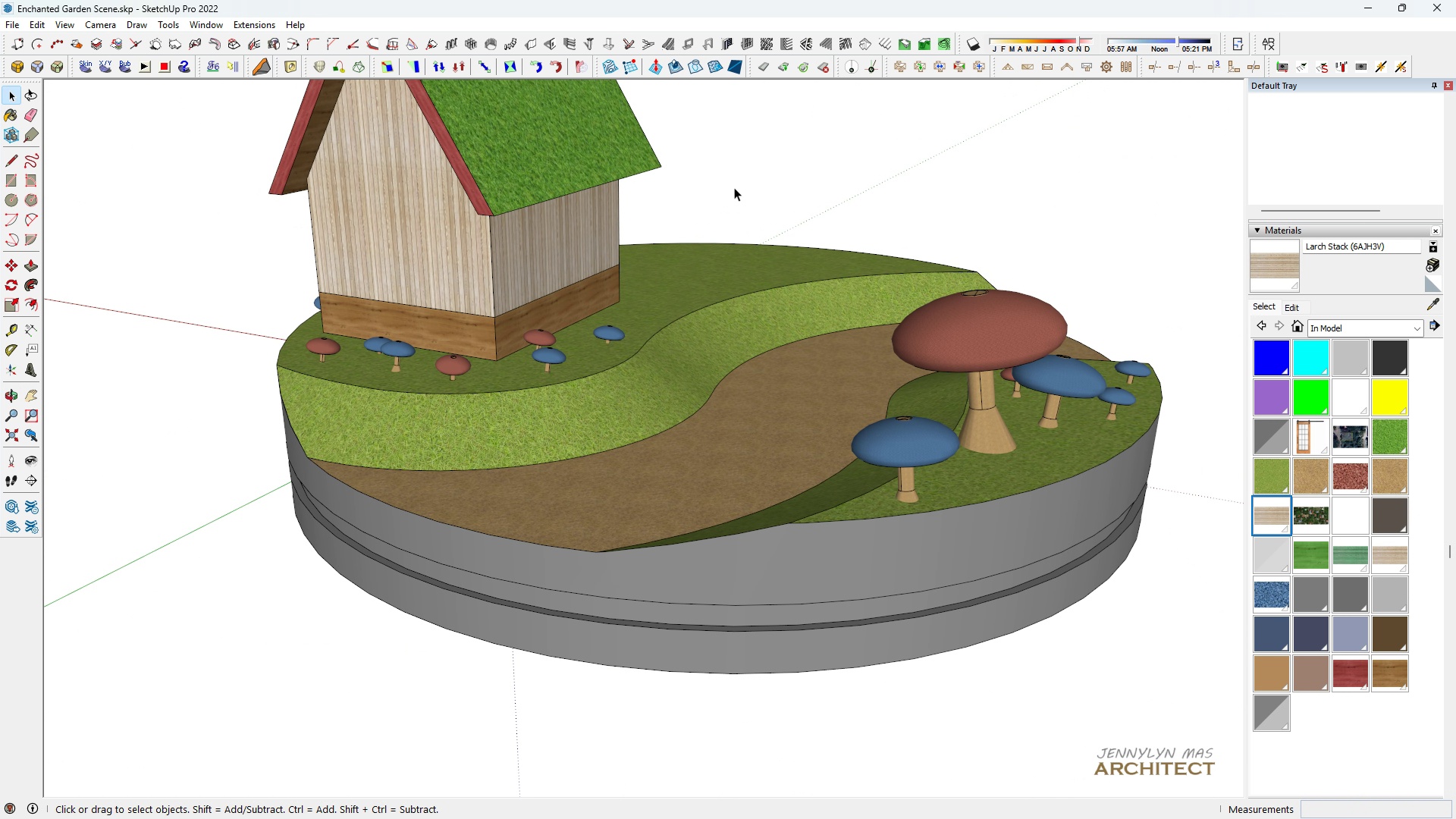 
triple_click([734, 187])
 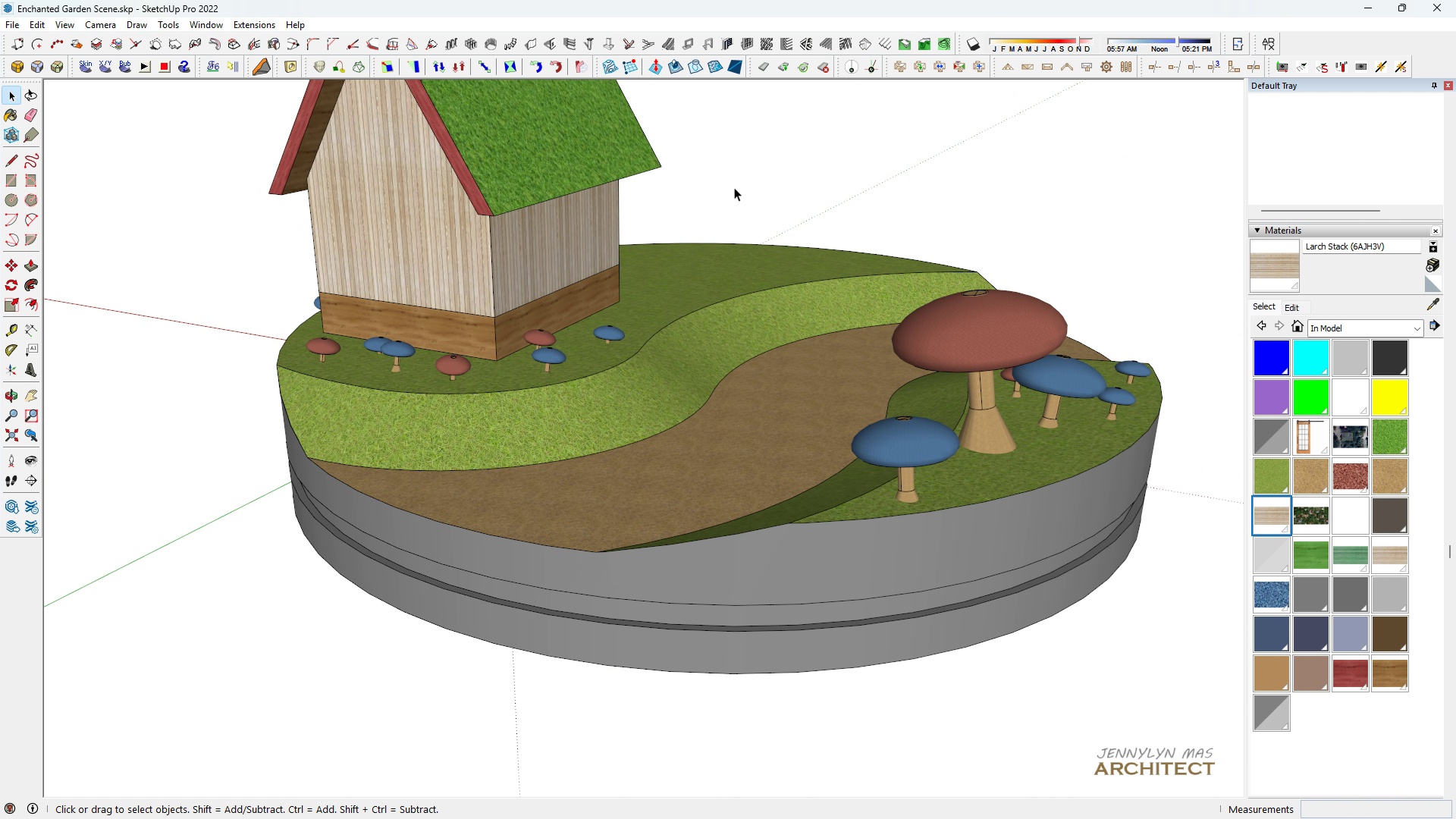 
triple_click([734, 187])
 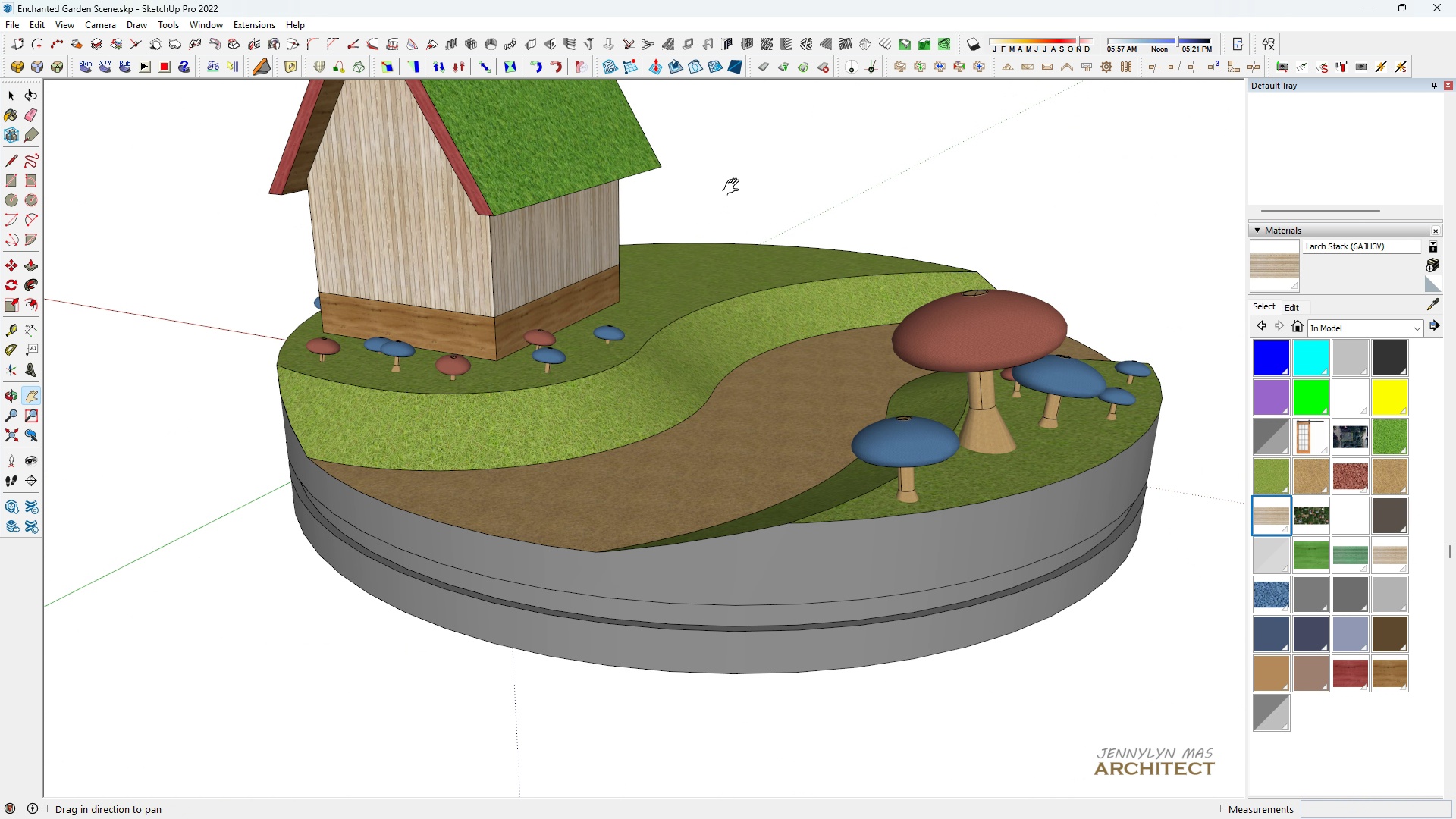 
type(hhh )
 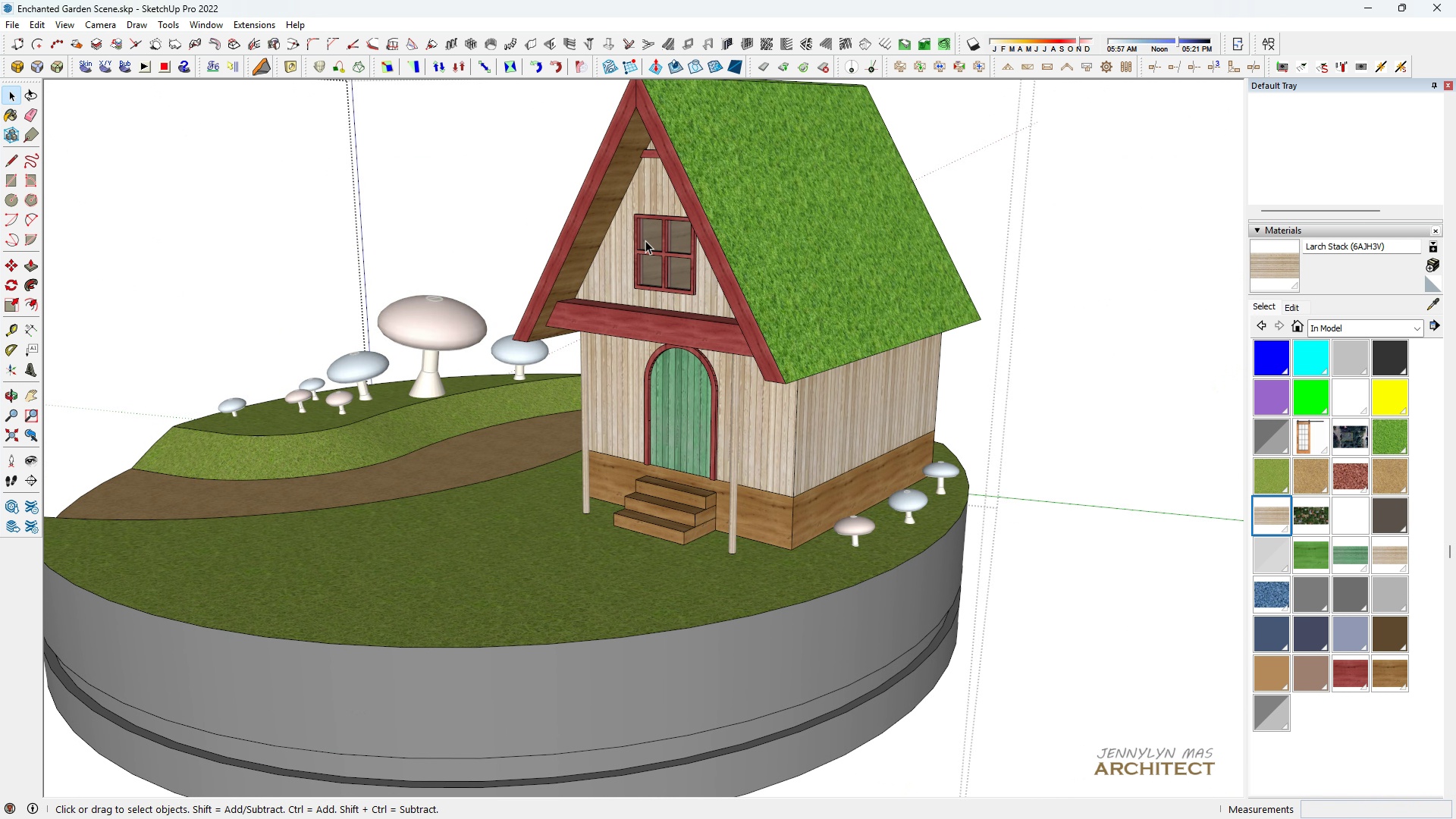 
scroll: coordinate [745, 258], scroll_direction: down, amount: 5.0
 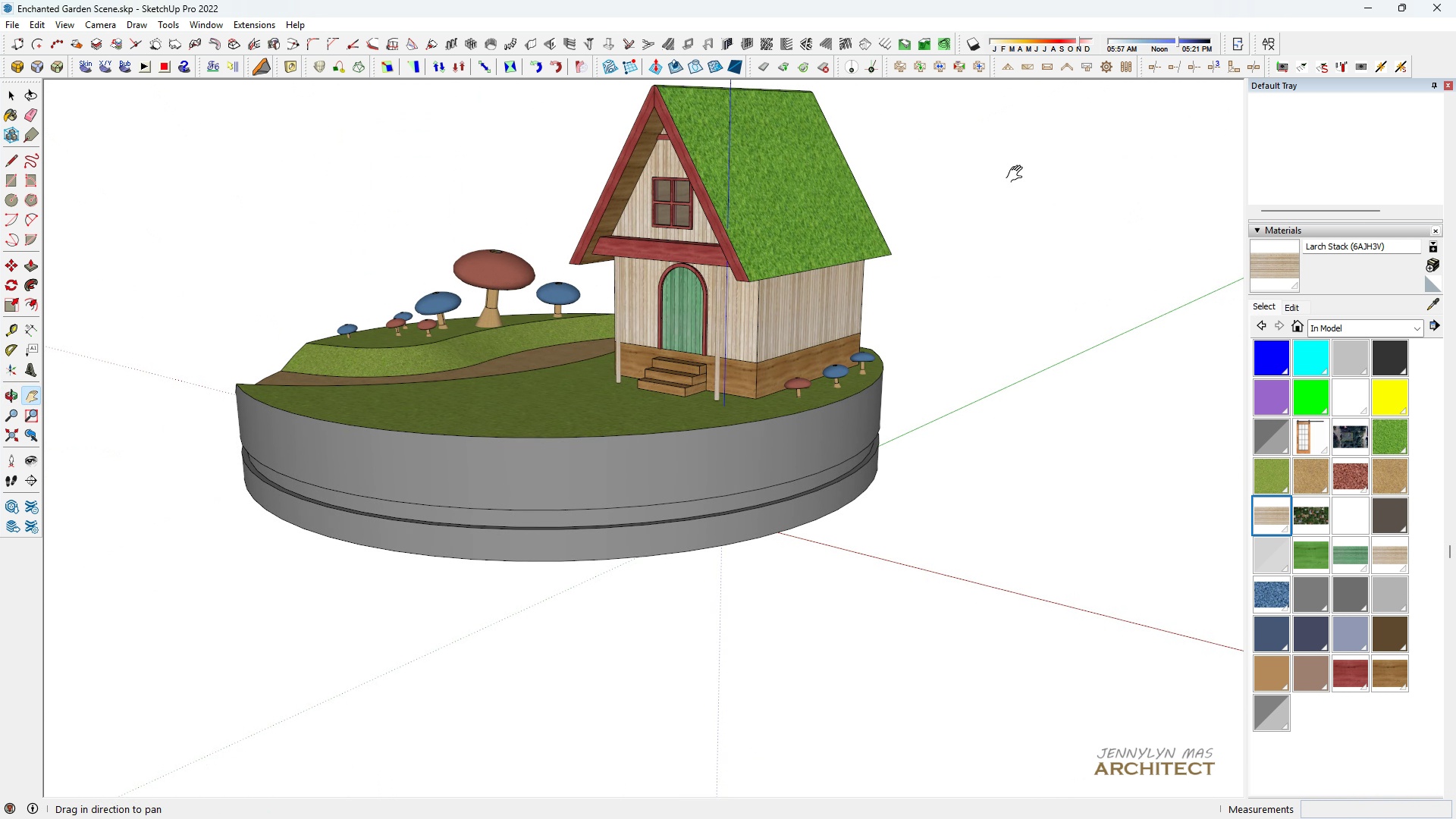 
scroll: coordinate [642, 186], scroll_direction: up, amount: 4.0
 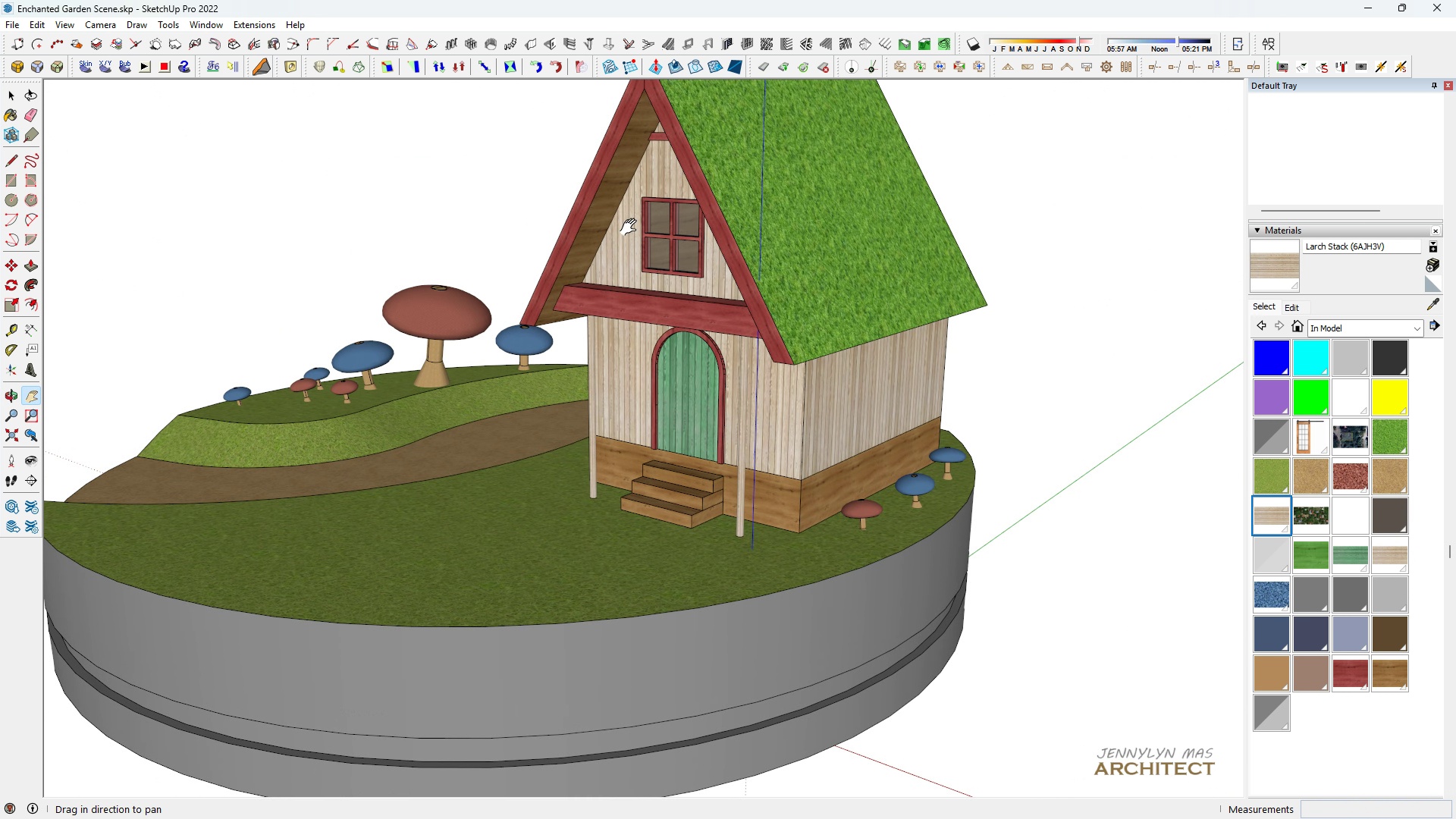 
left_click_drag(start_coordinate=[651, 196], to_coordinate=[628, 237])
 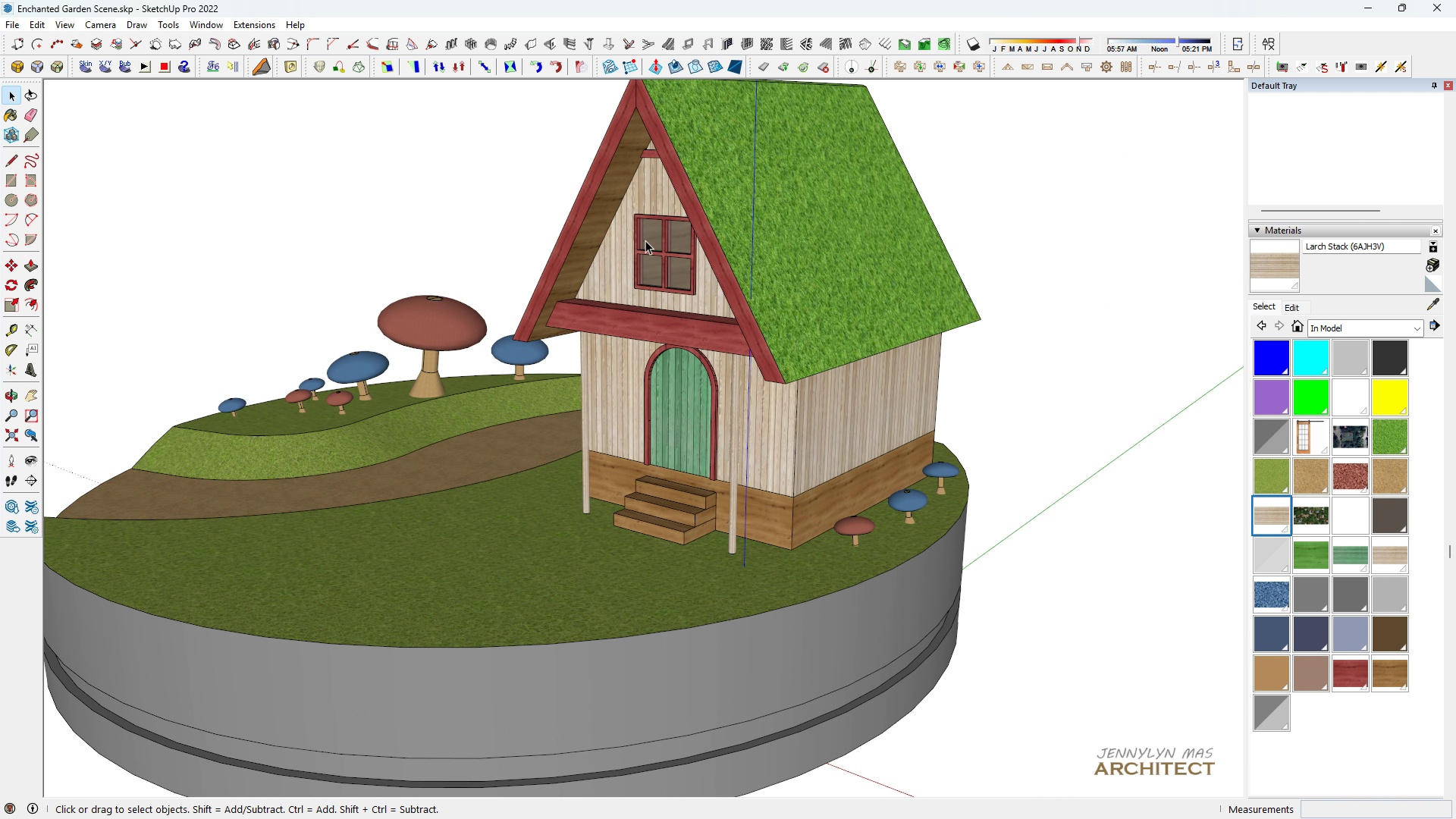 
double_click([645, 240])
 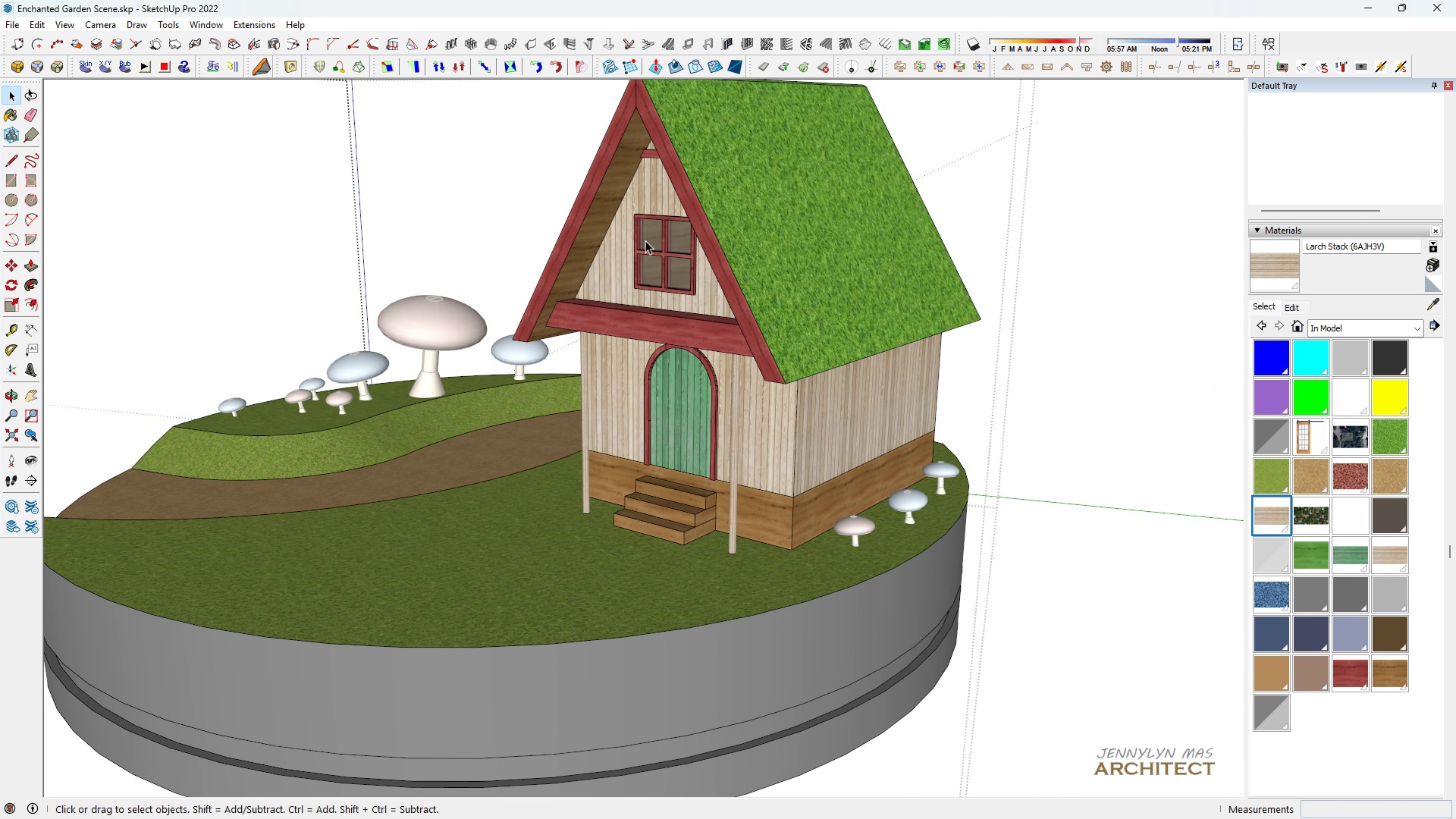 
triple_click([645, 240])
 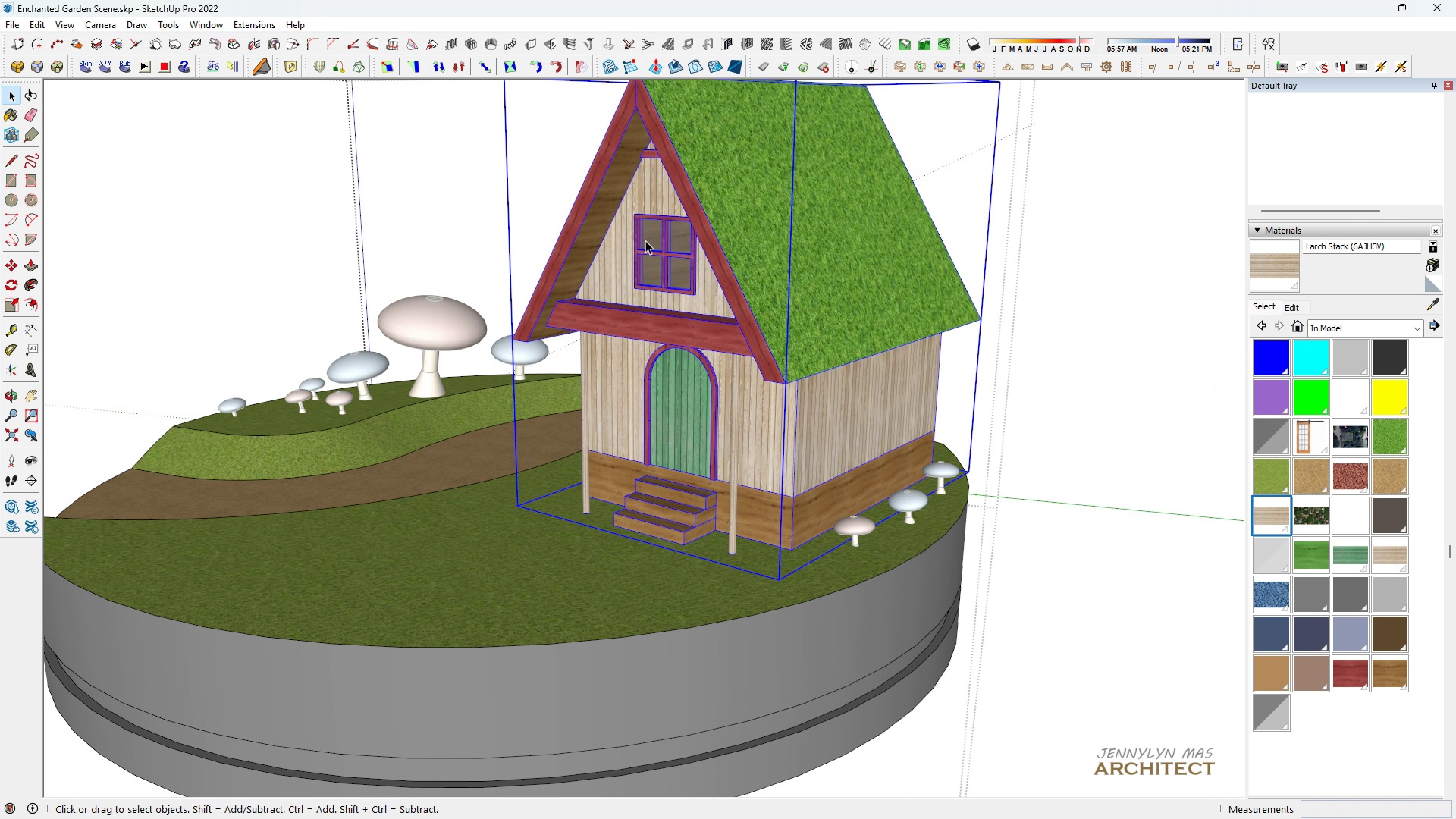 
triple_click([645, 240])
 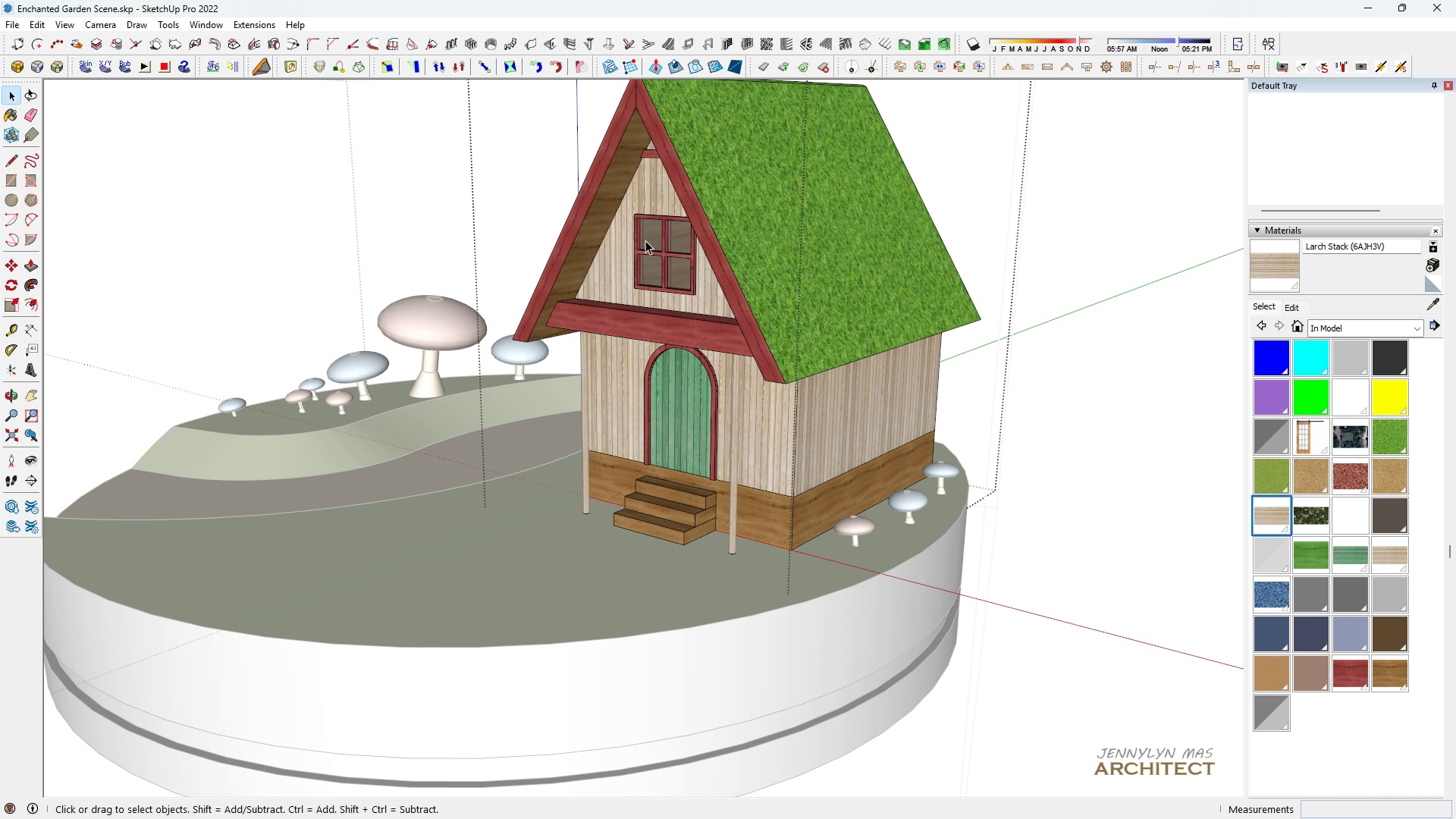 
triple_click([645, 240])
 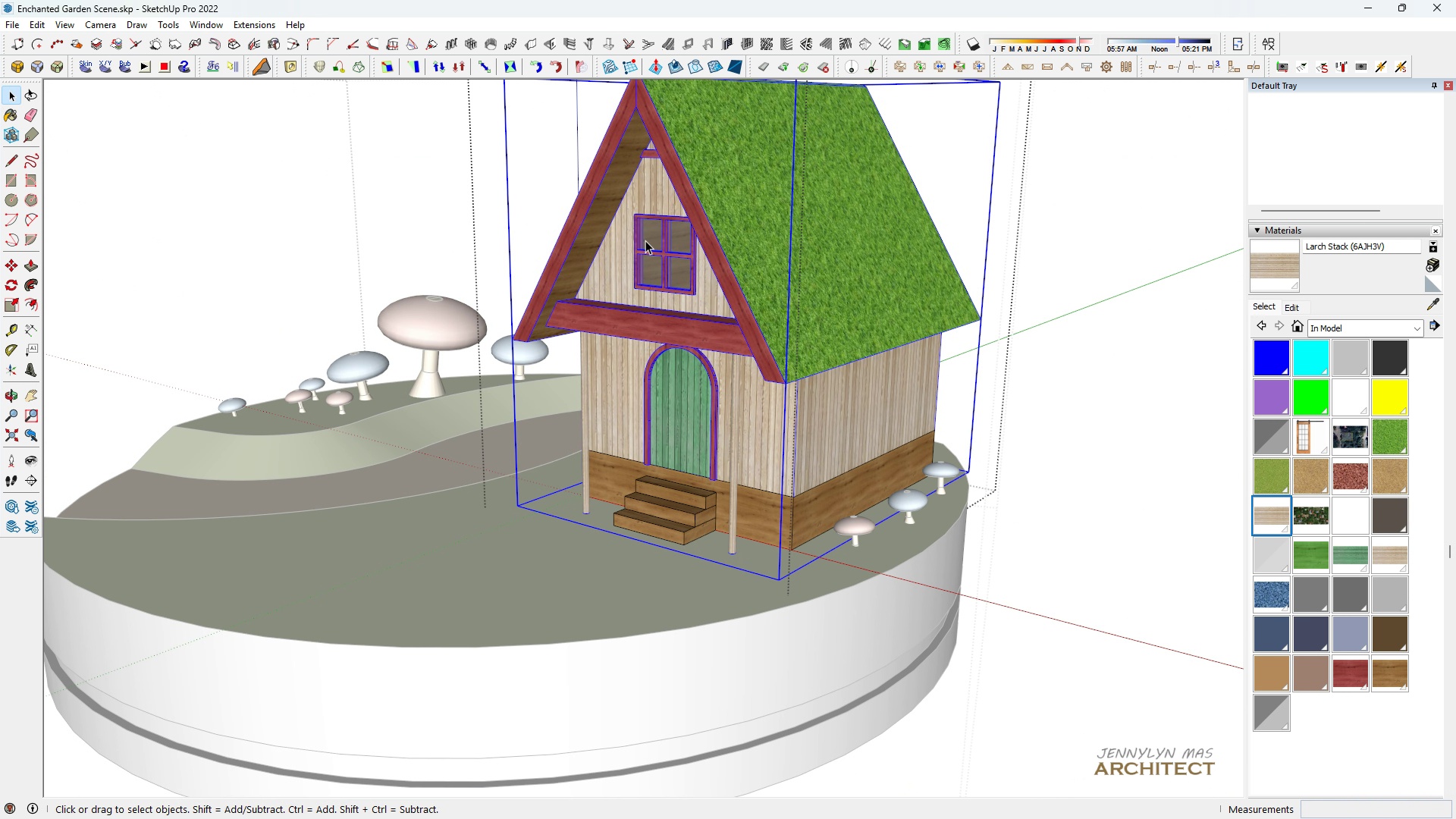 
triple_click([645, 240])
 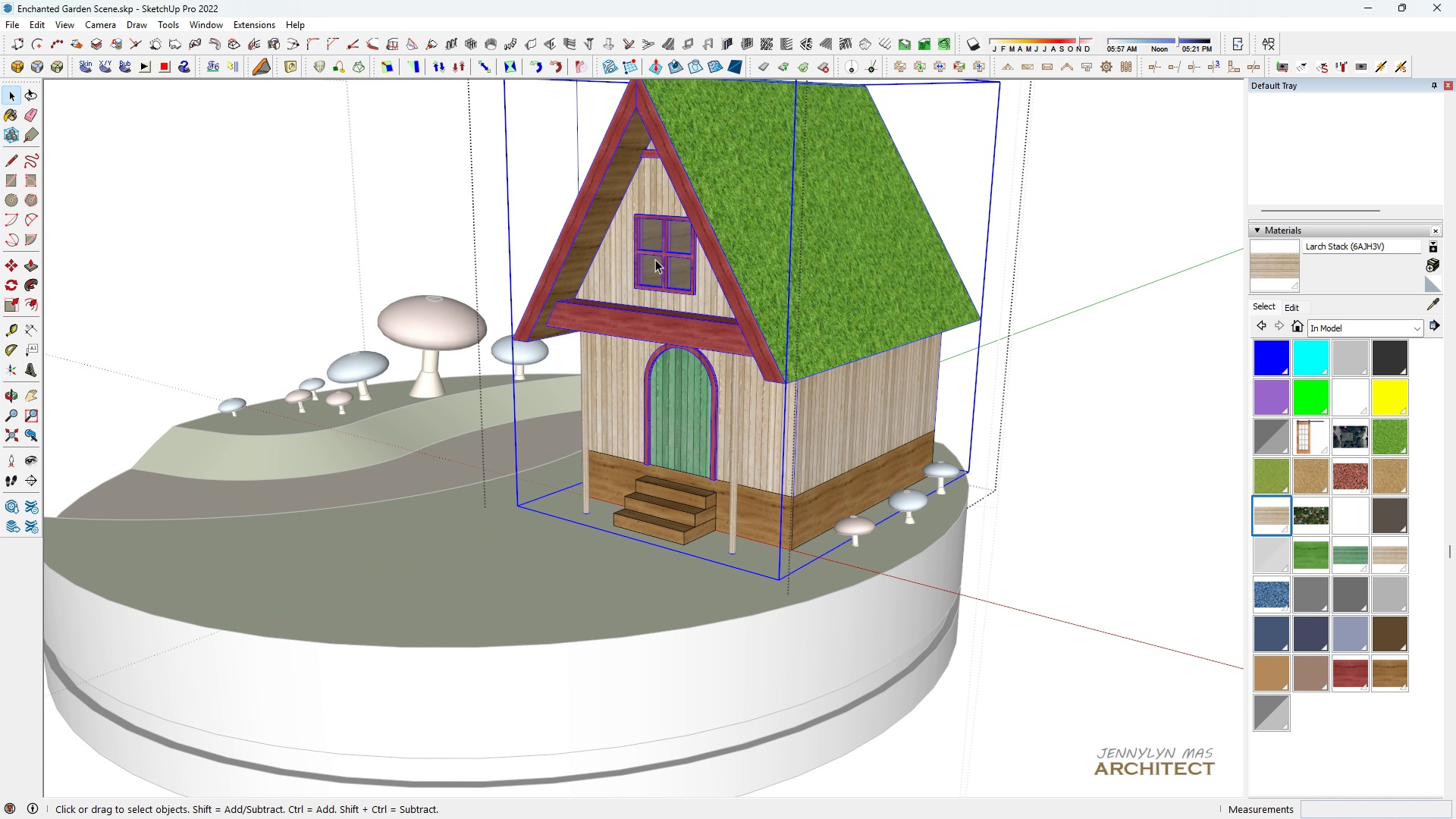 
triple_click([655, 259])
 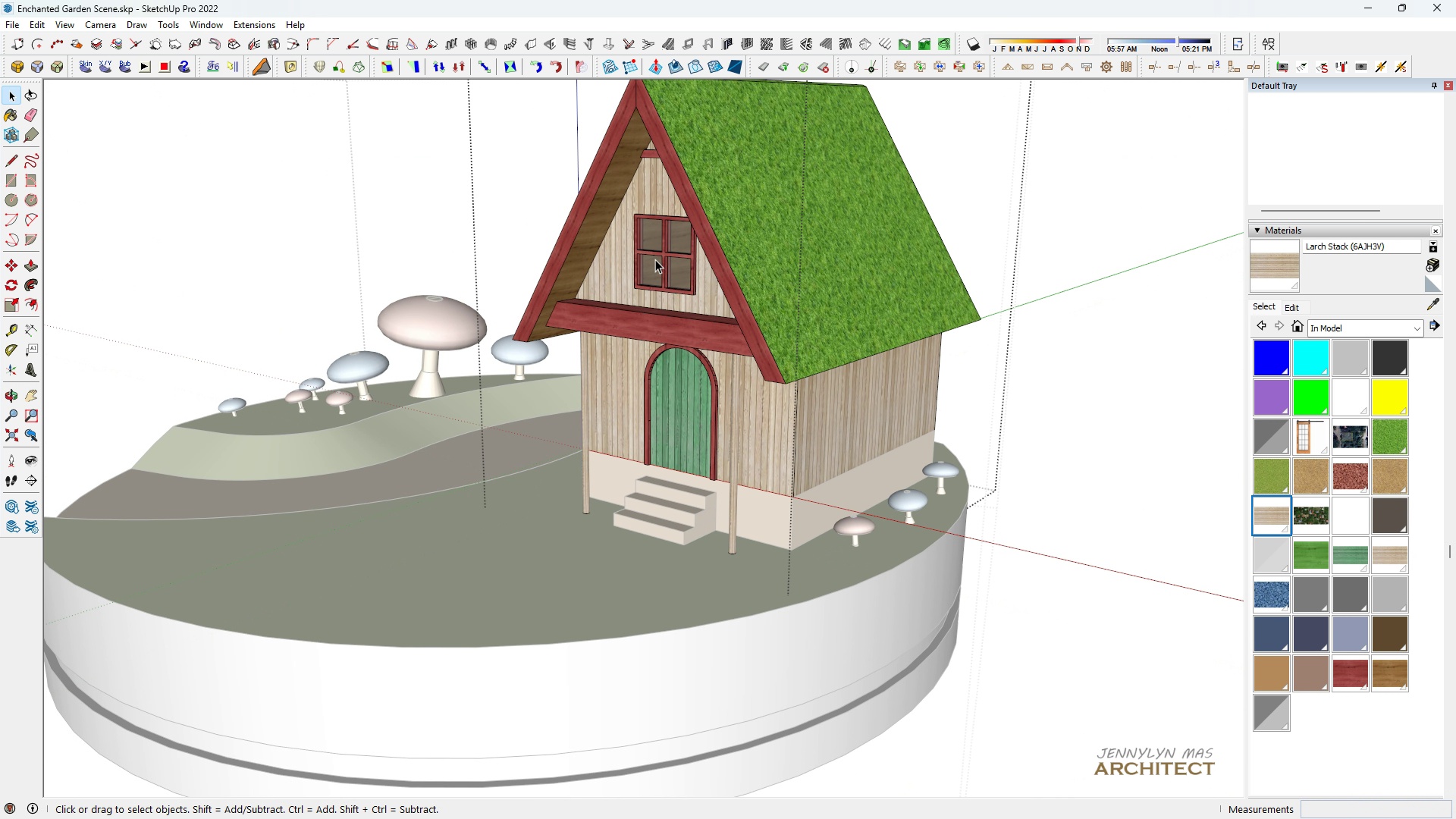 
triple_click([655, 259])
 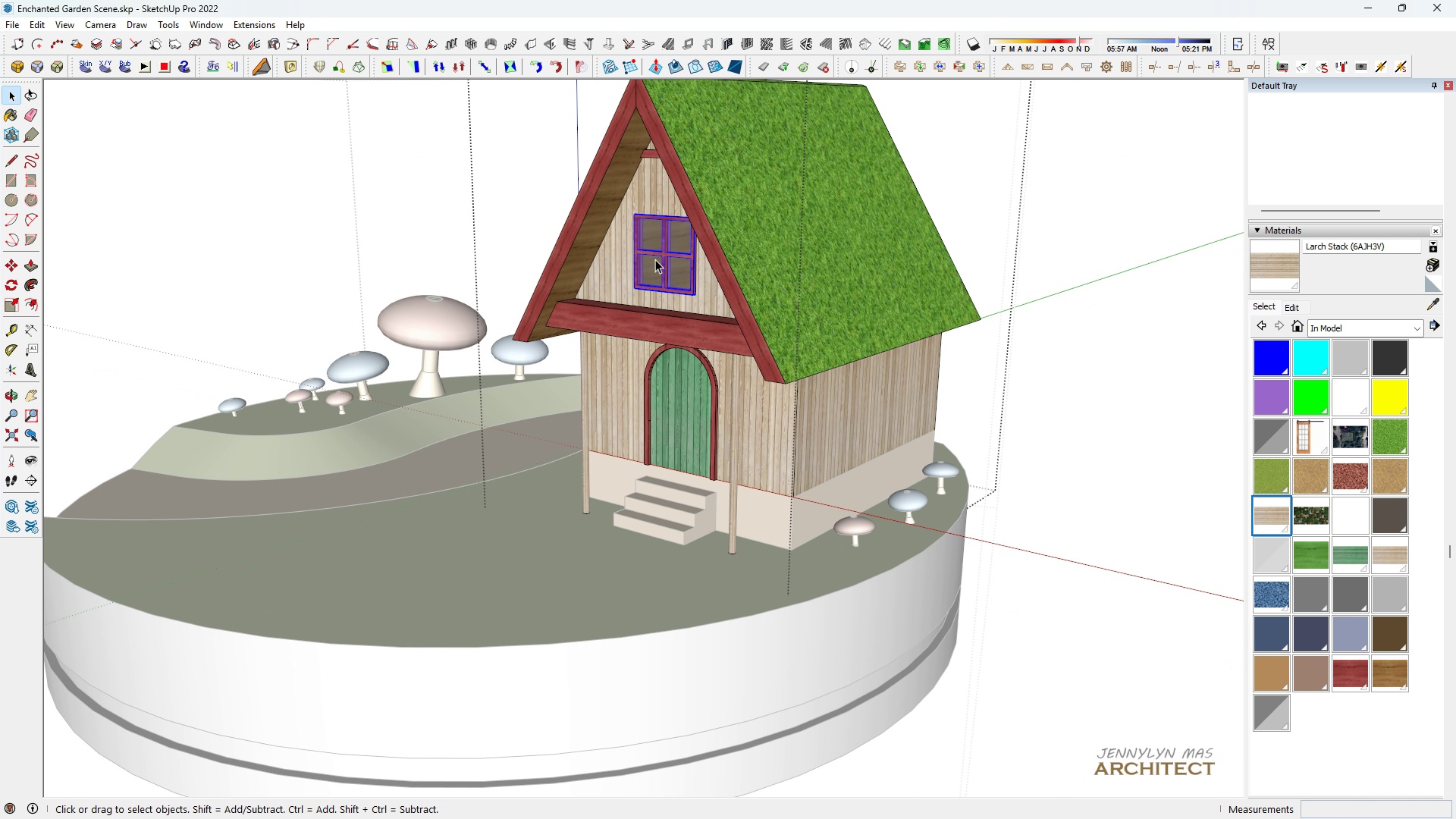 
triple_click([655, 259])
 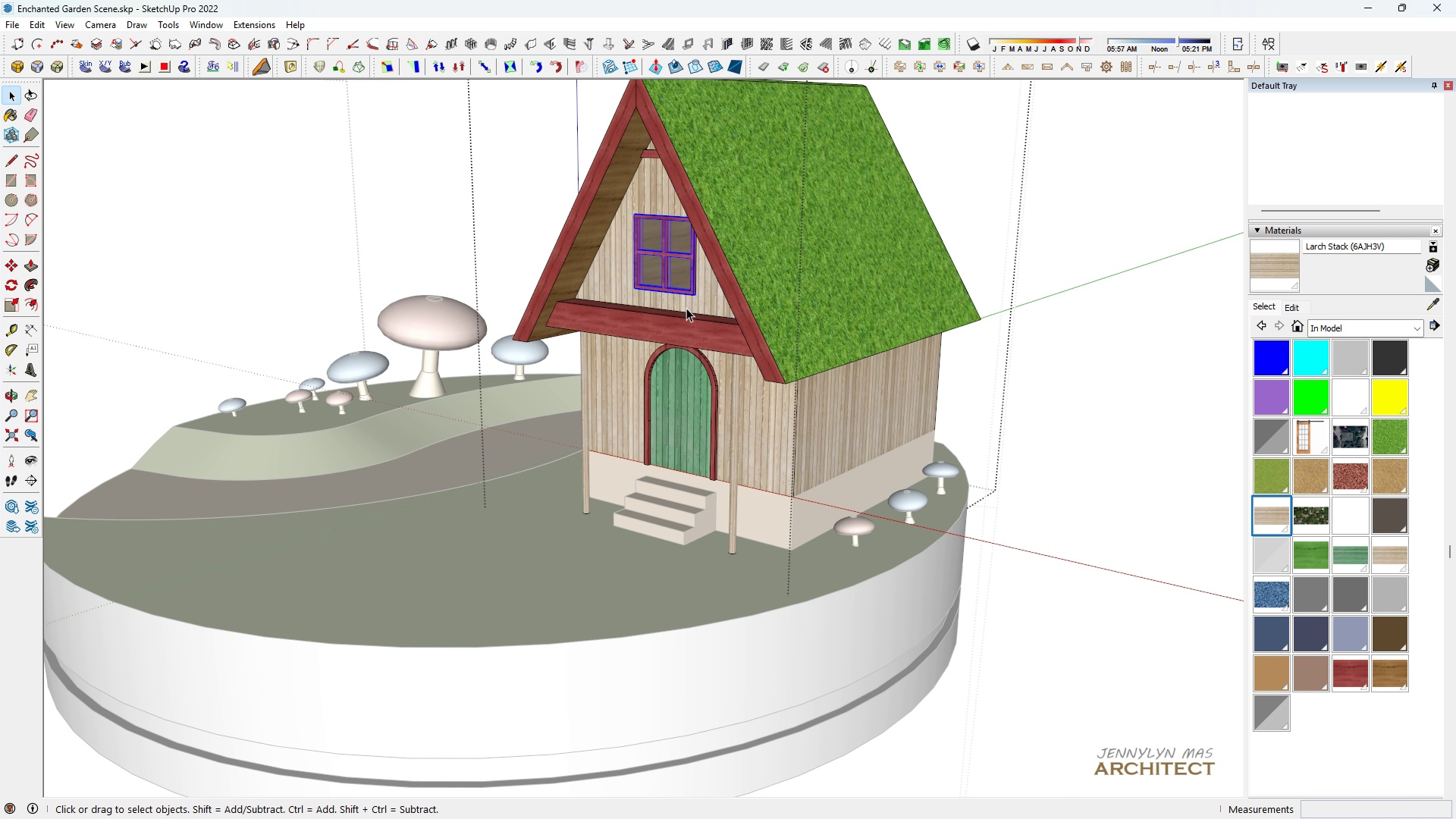 
key(H)
 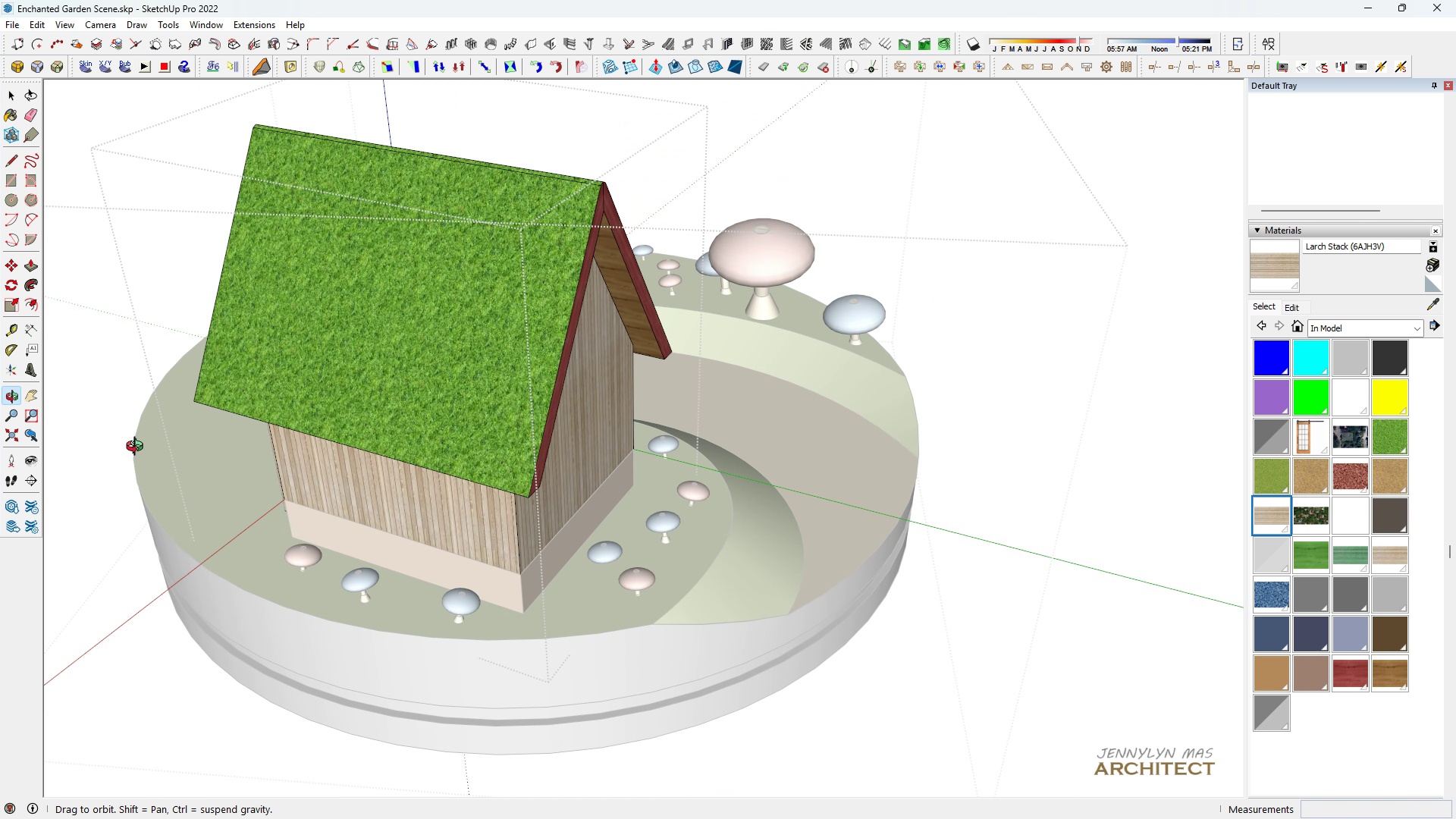 
scroll: coordinate [143, 448], scroll_direction: down, amount: 1.0
 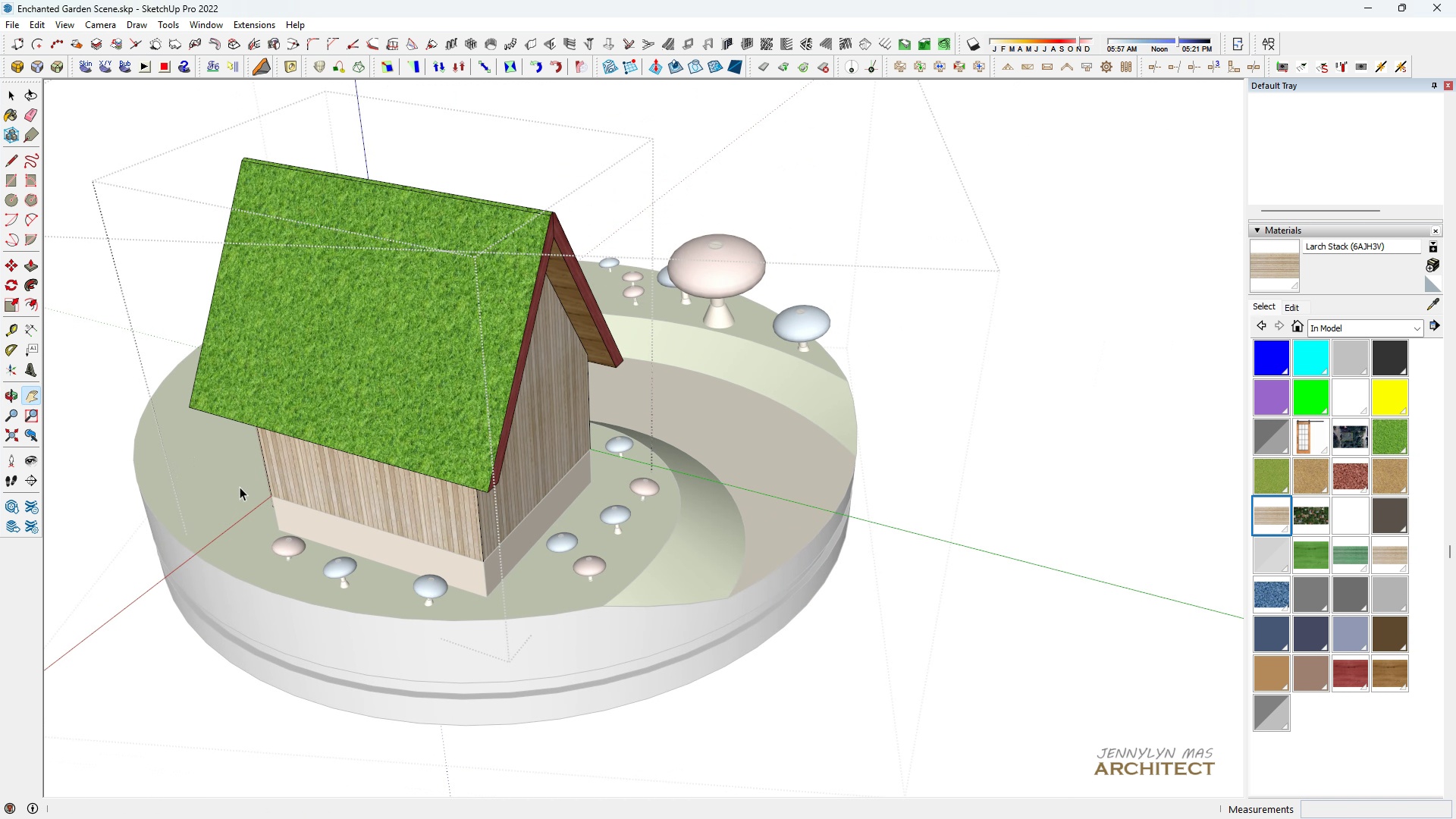 
key(Space)
 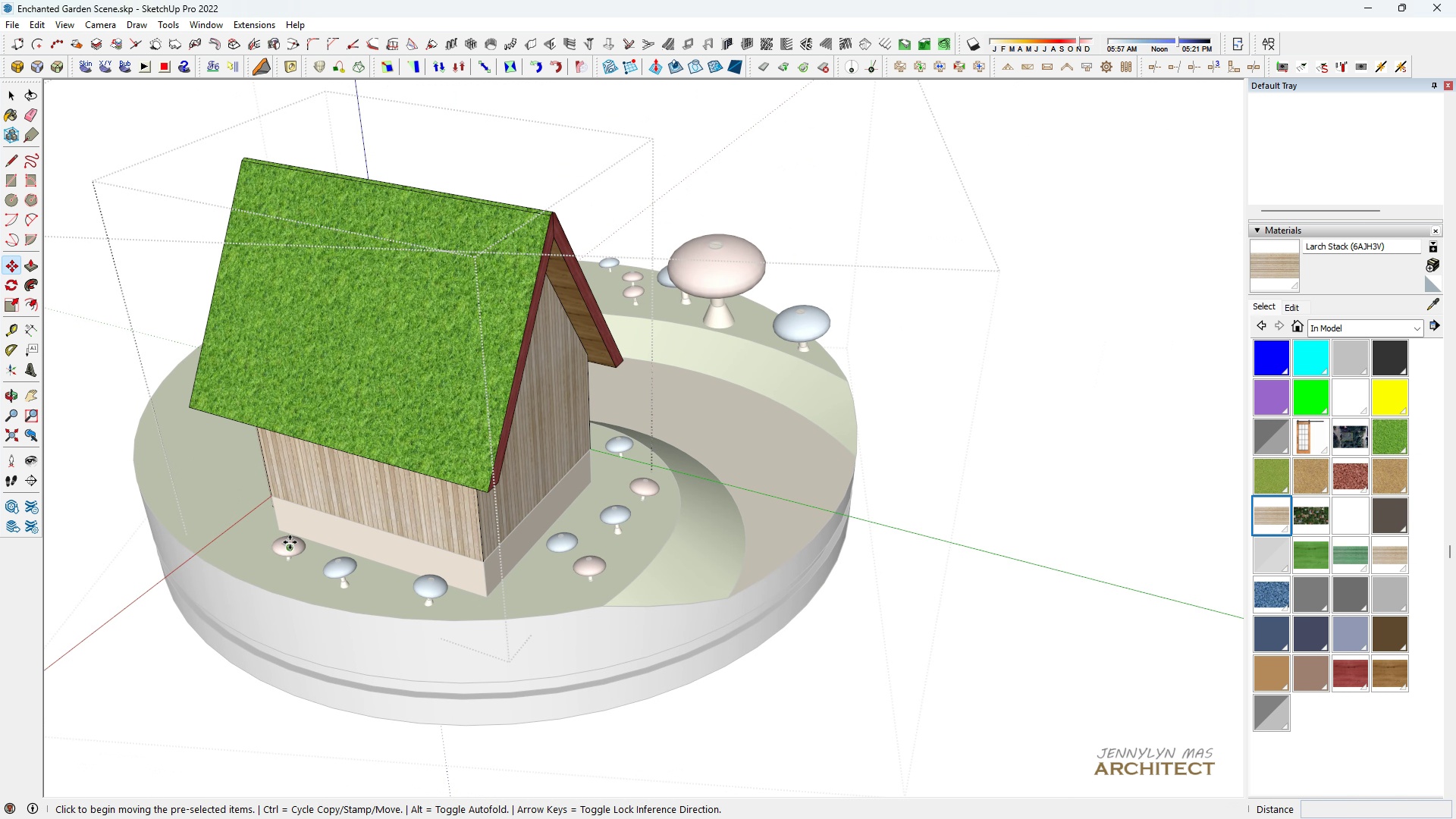 
key(M)
 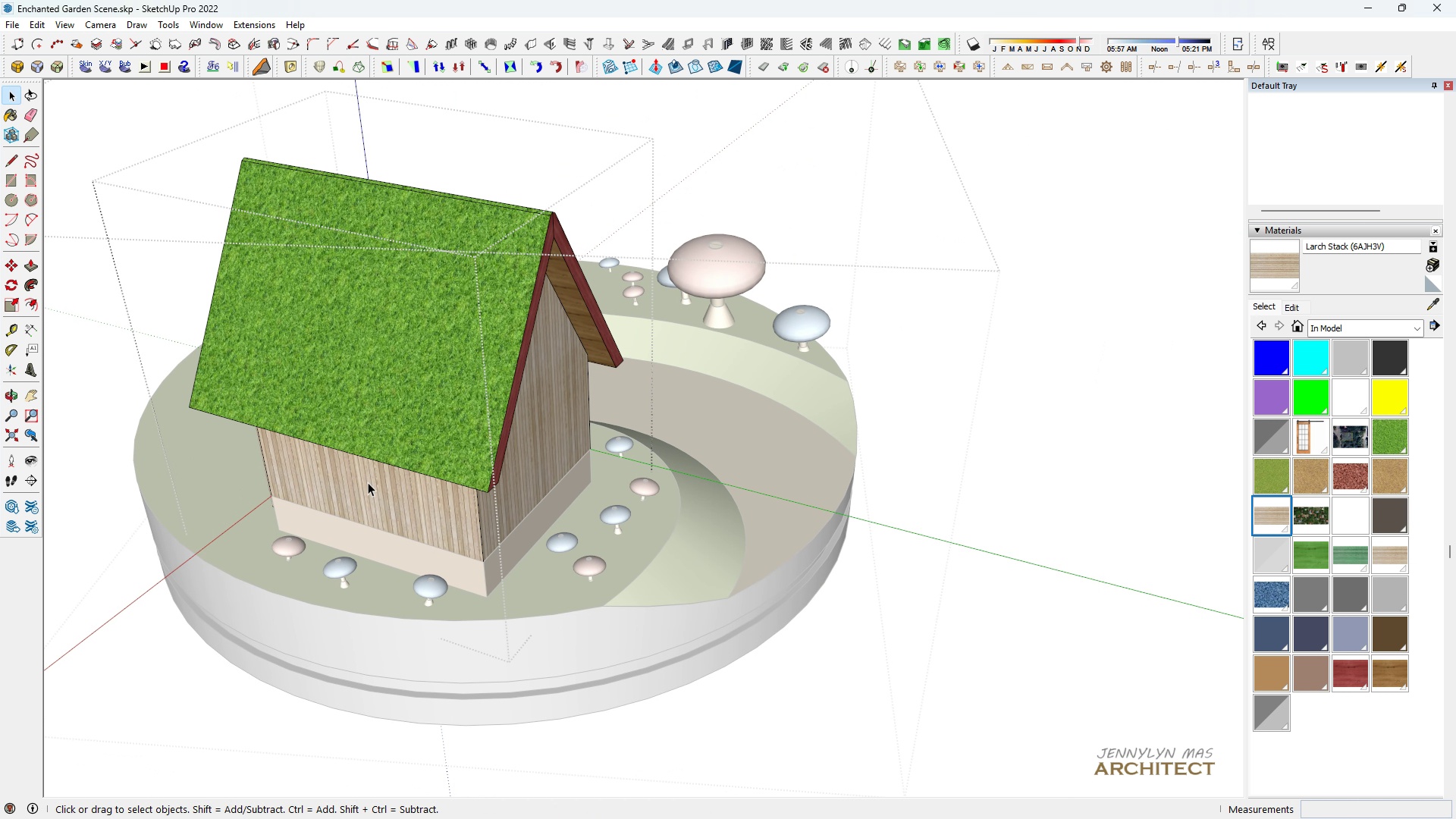 
key(Space)
 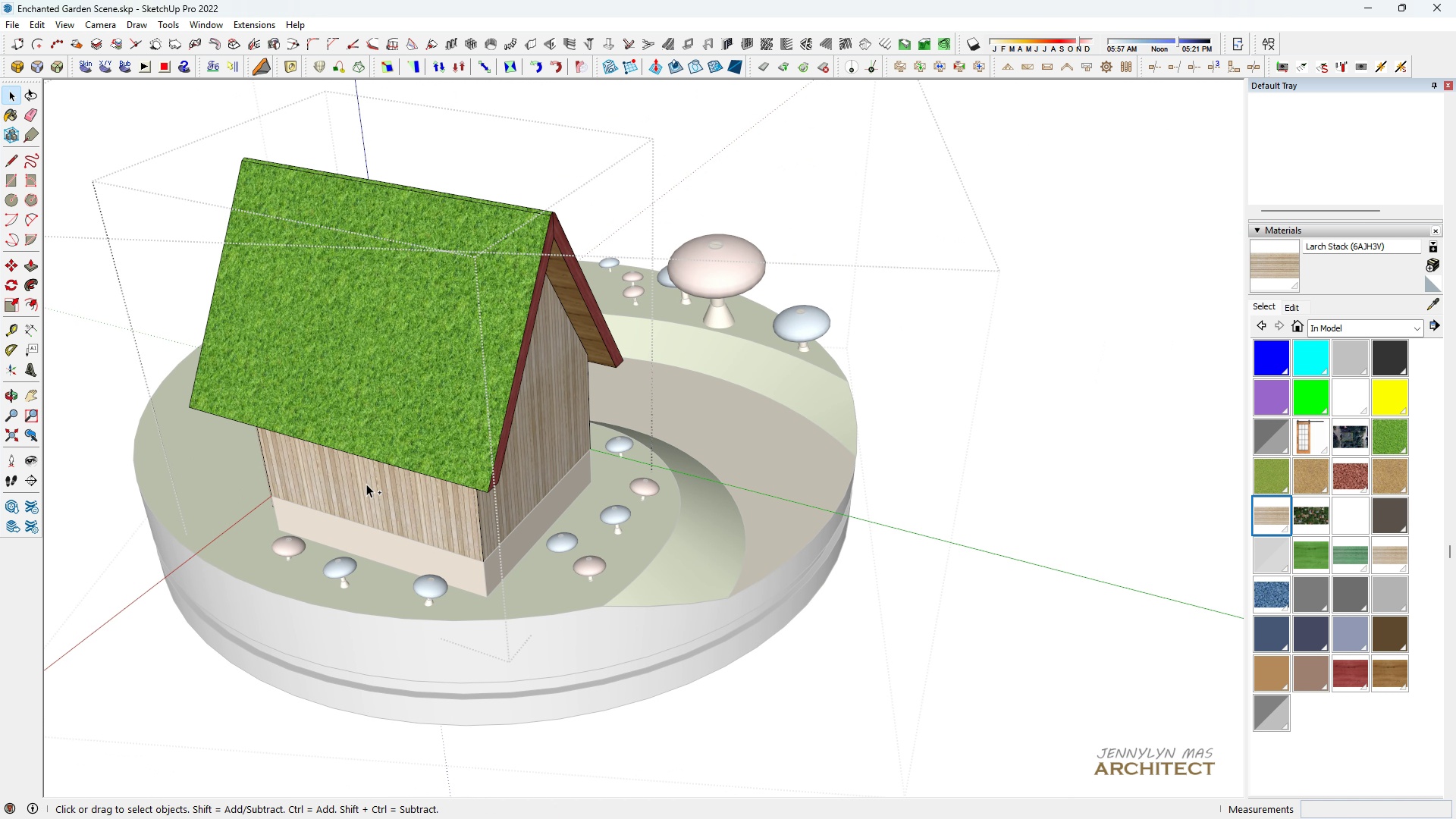 
key(Control+ControlLeft)
 